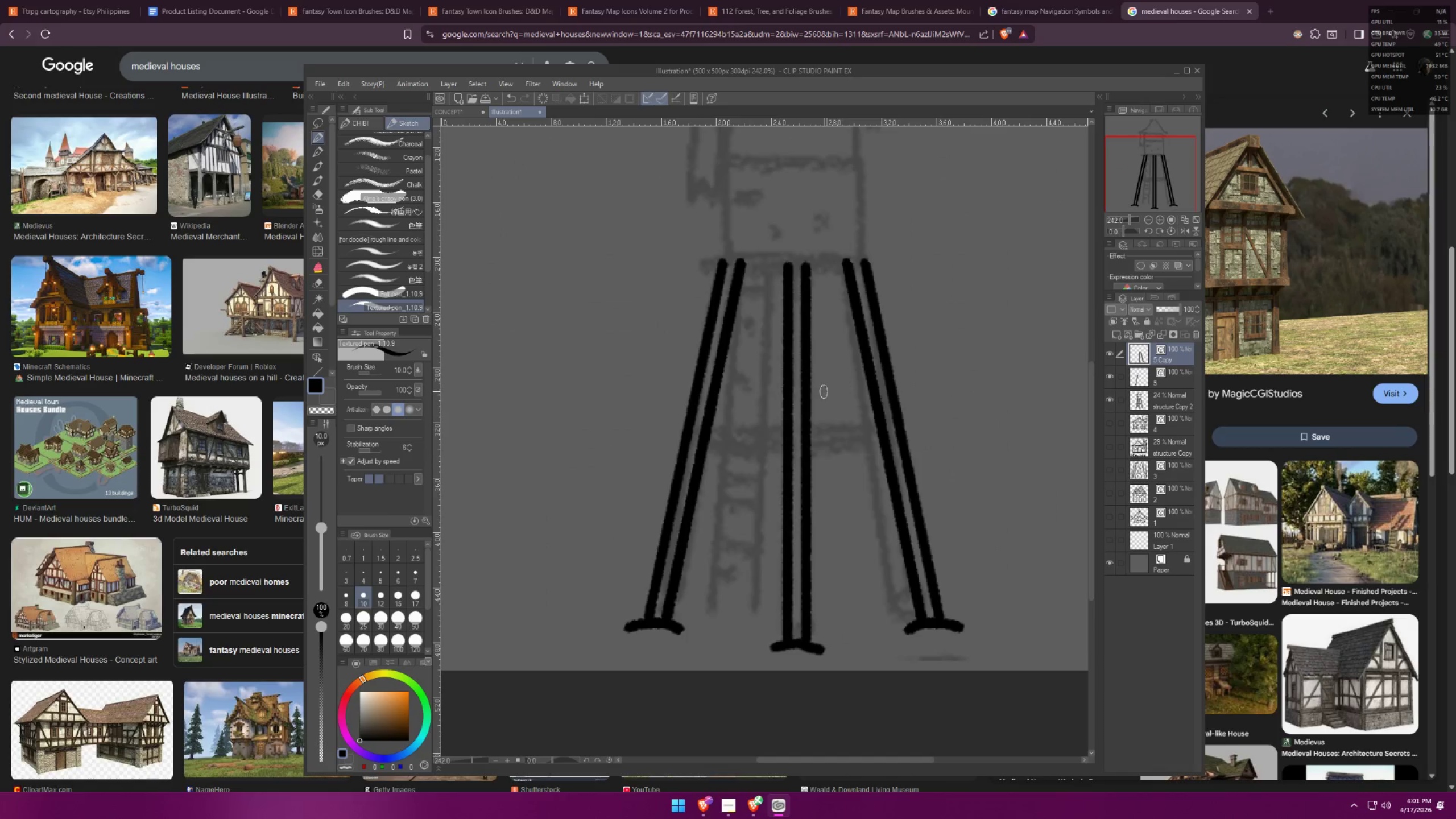 
scroll: coordinate [734, 427], scroll_direction: up, amount: 4.0
 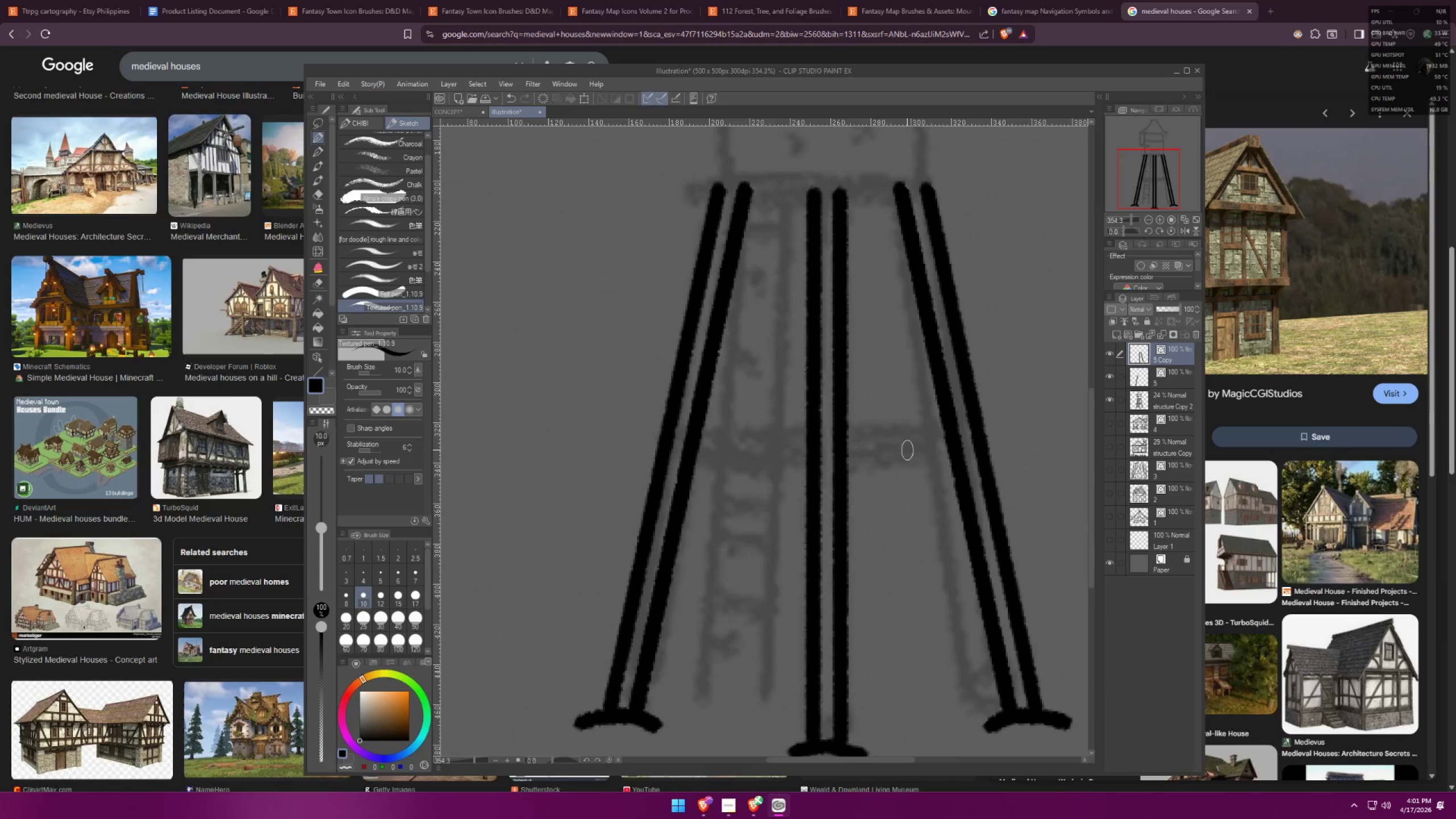 
key(Control+E)
 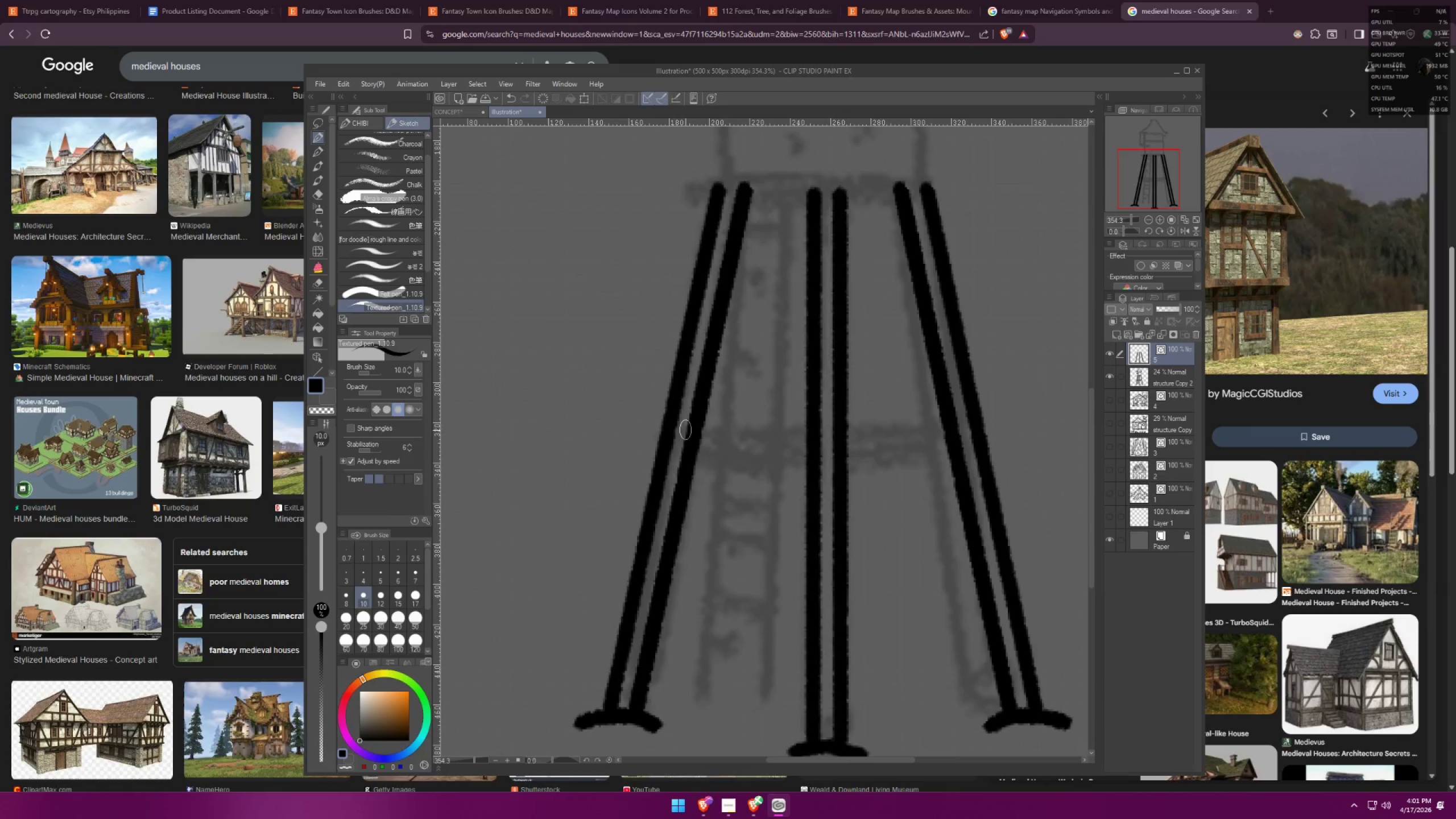 
hold_key(key=ShiftLeft, duration=1.5)
left_click([816, 445])
 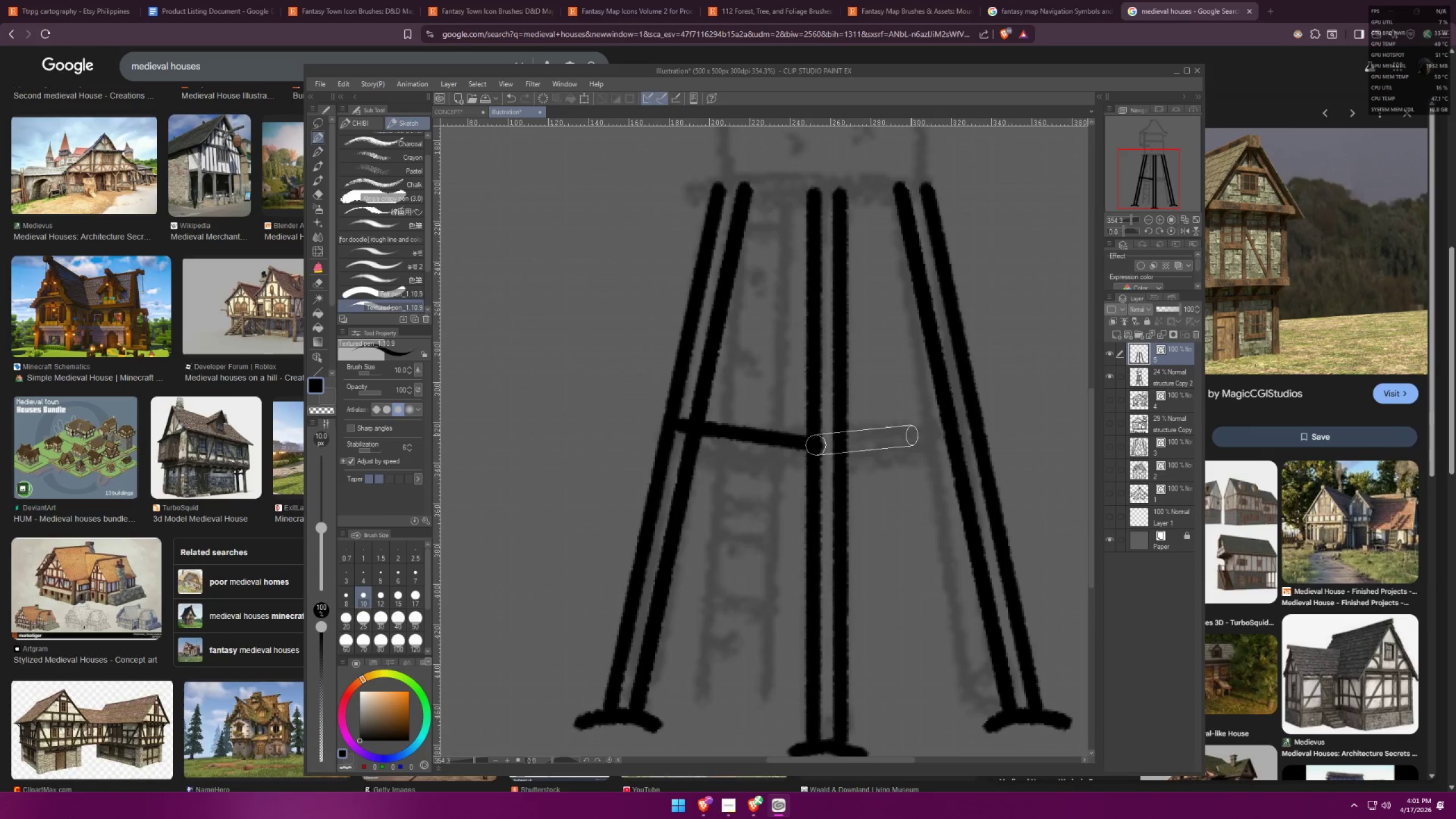 
hold_key(key=ShiftLeft, duration=1.51)
left_click([965, 431])
 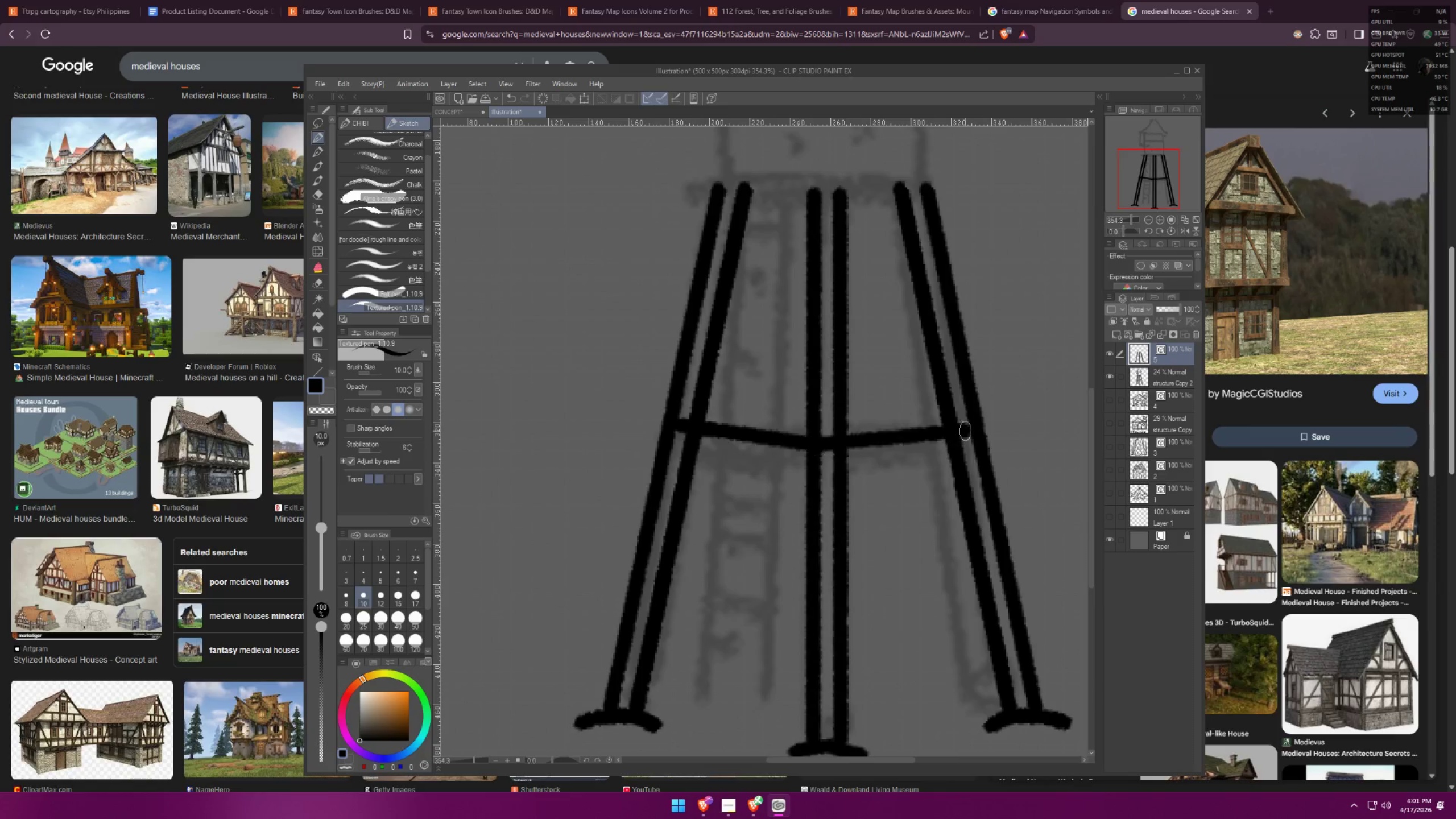 
key(Shift+ShiftLeft)
 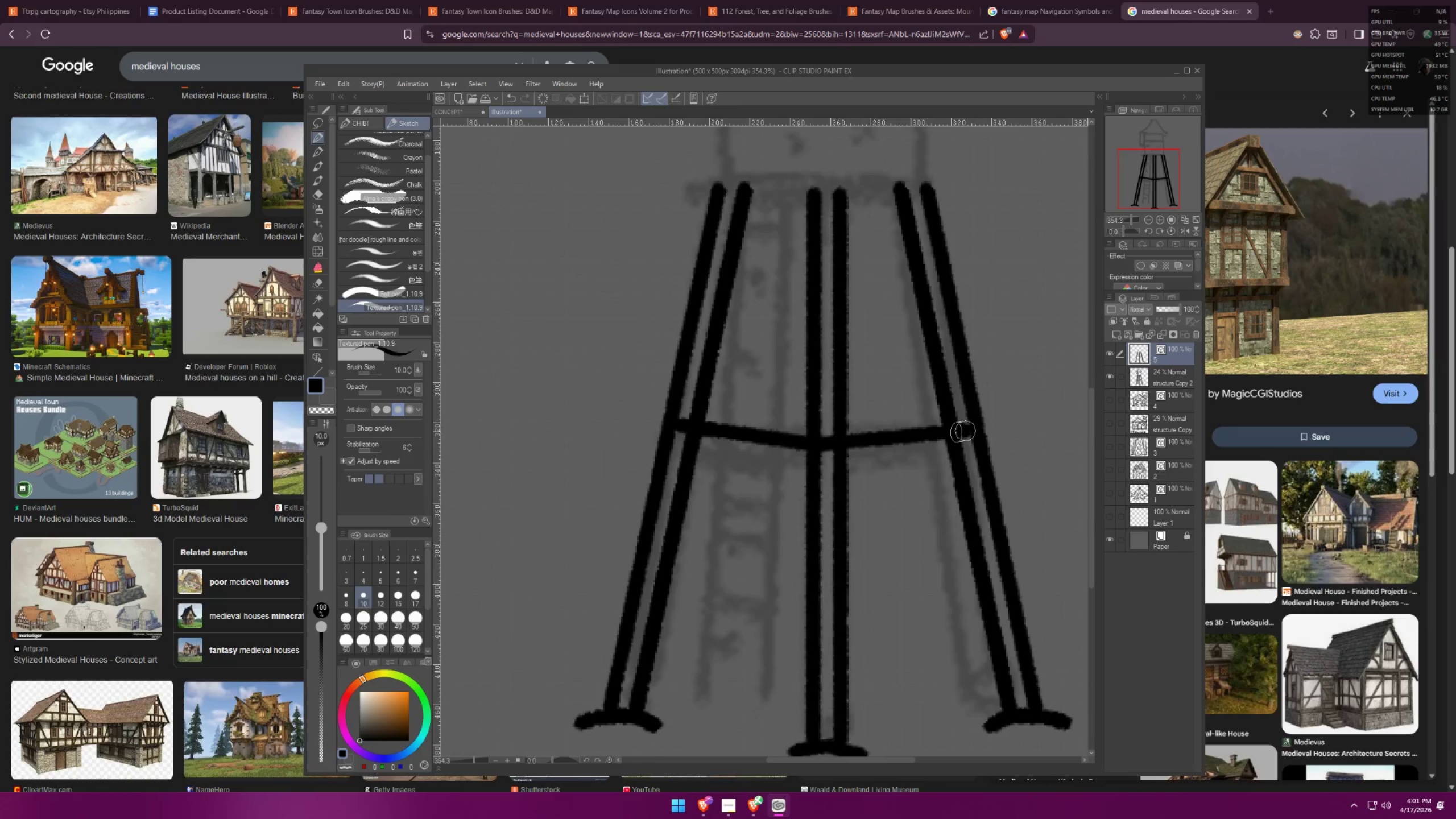 
key(Shift+ShiftLeft)
 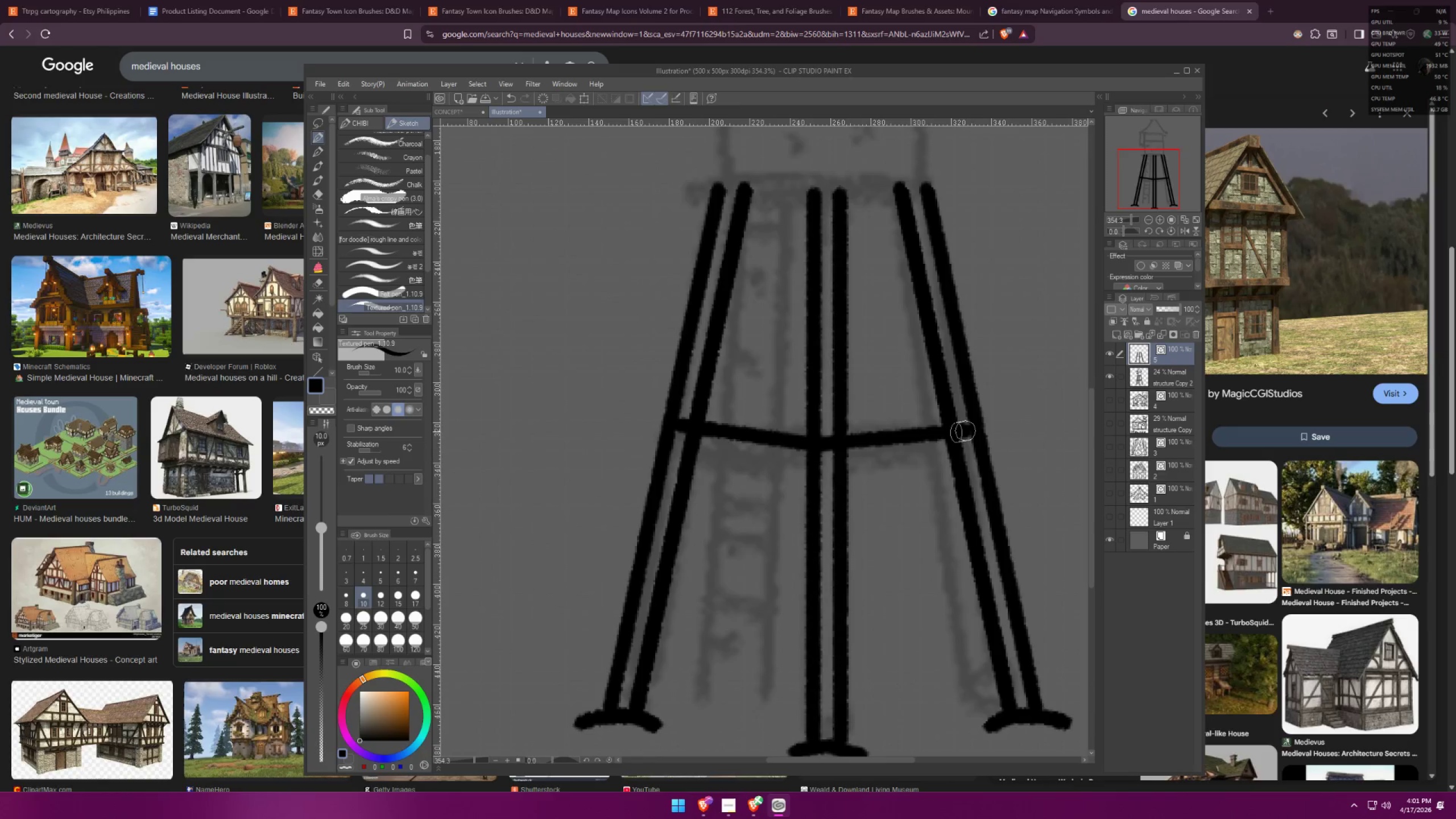 
key(Shift+ShiftLeft)
 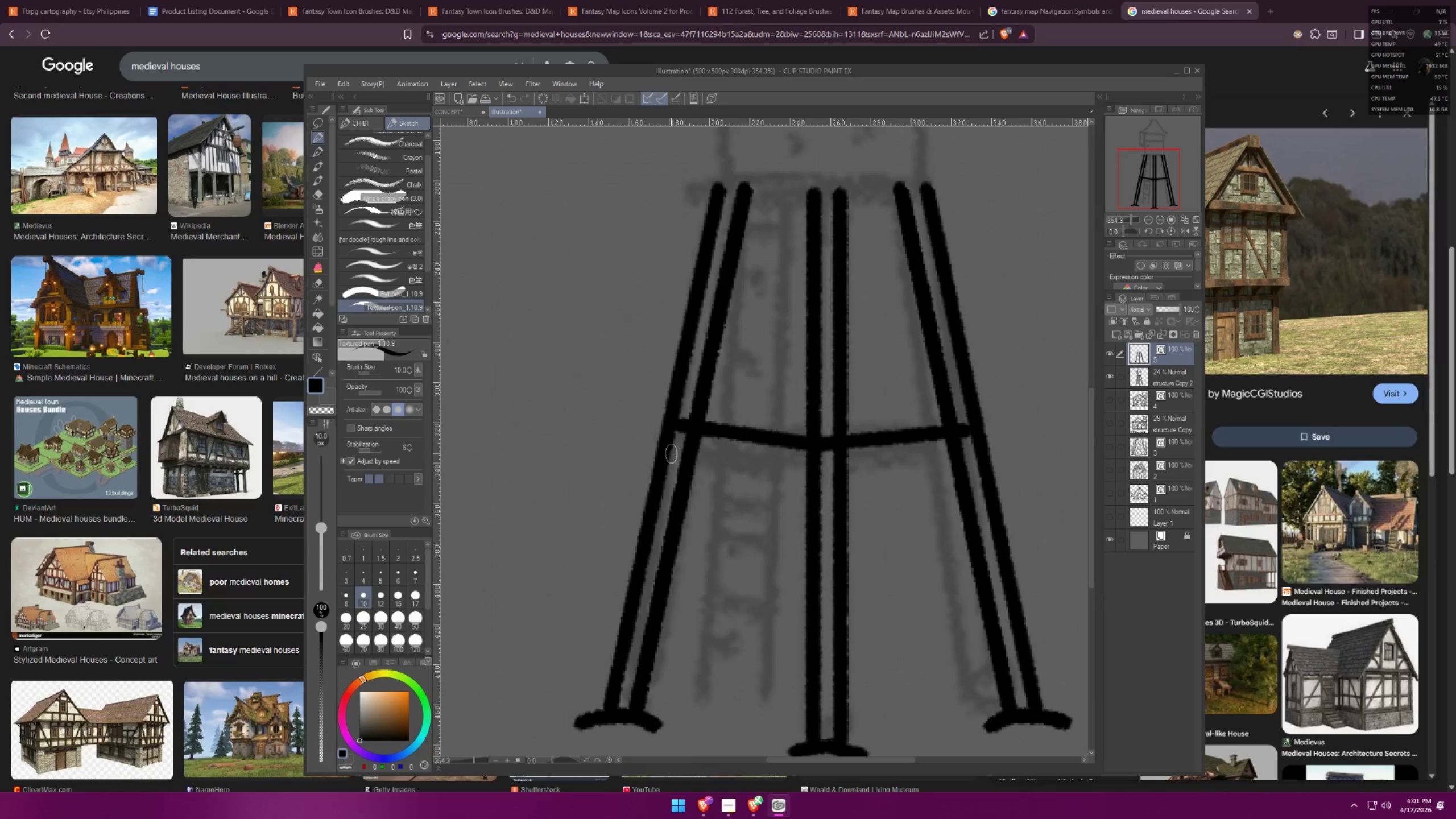 
left_click([671, 453])
 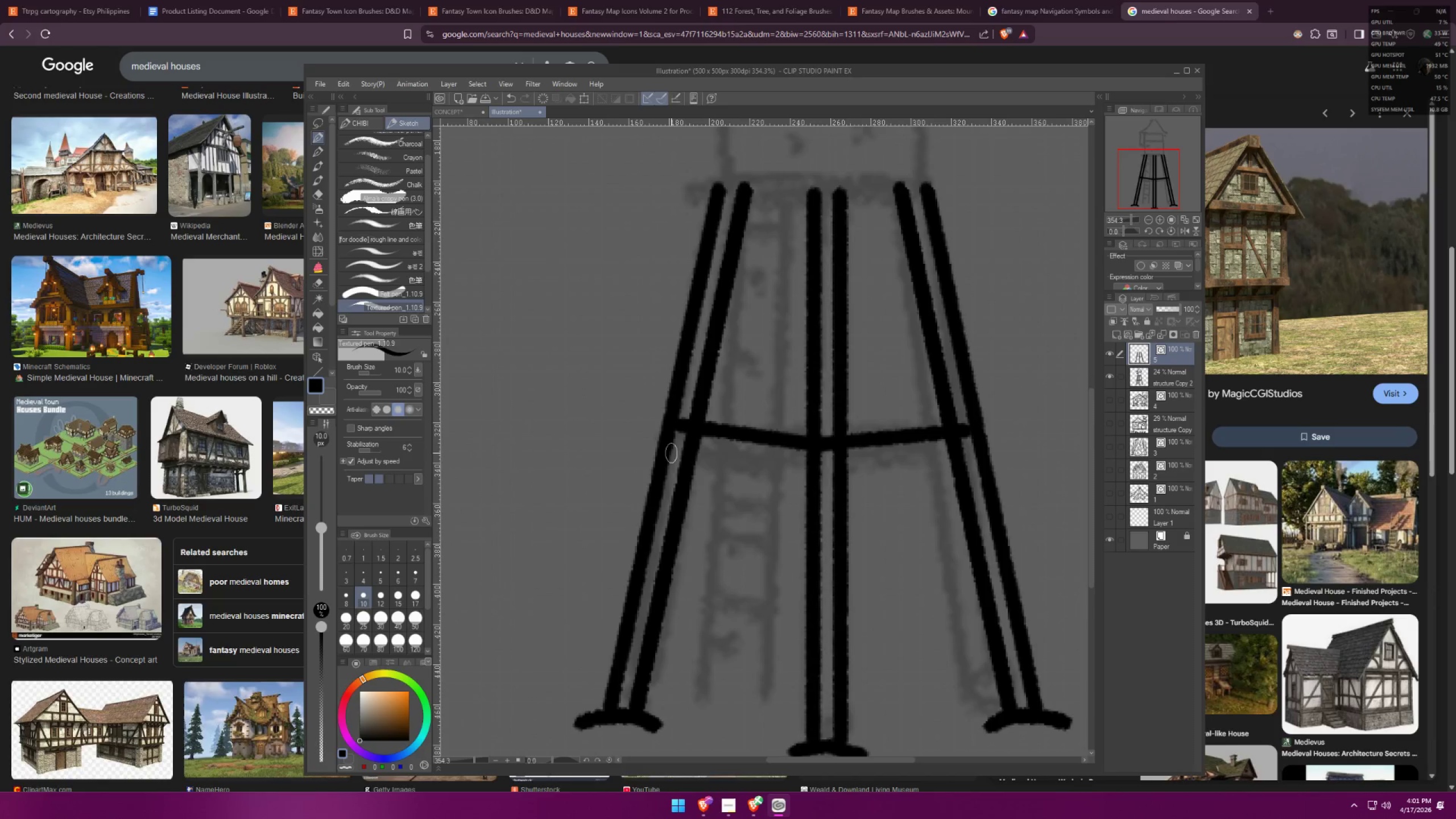 
hold_key(key=ShiftLeft, duration=1.5)
left_click([811, 470])
 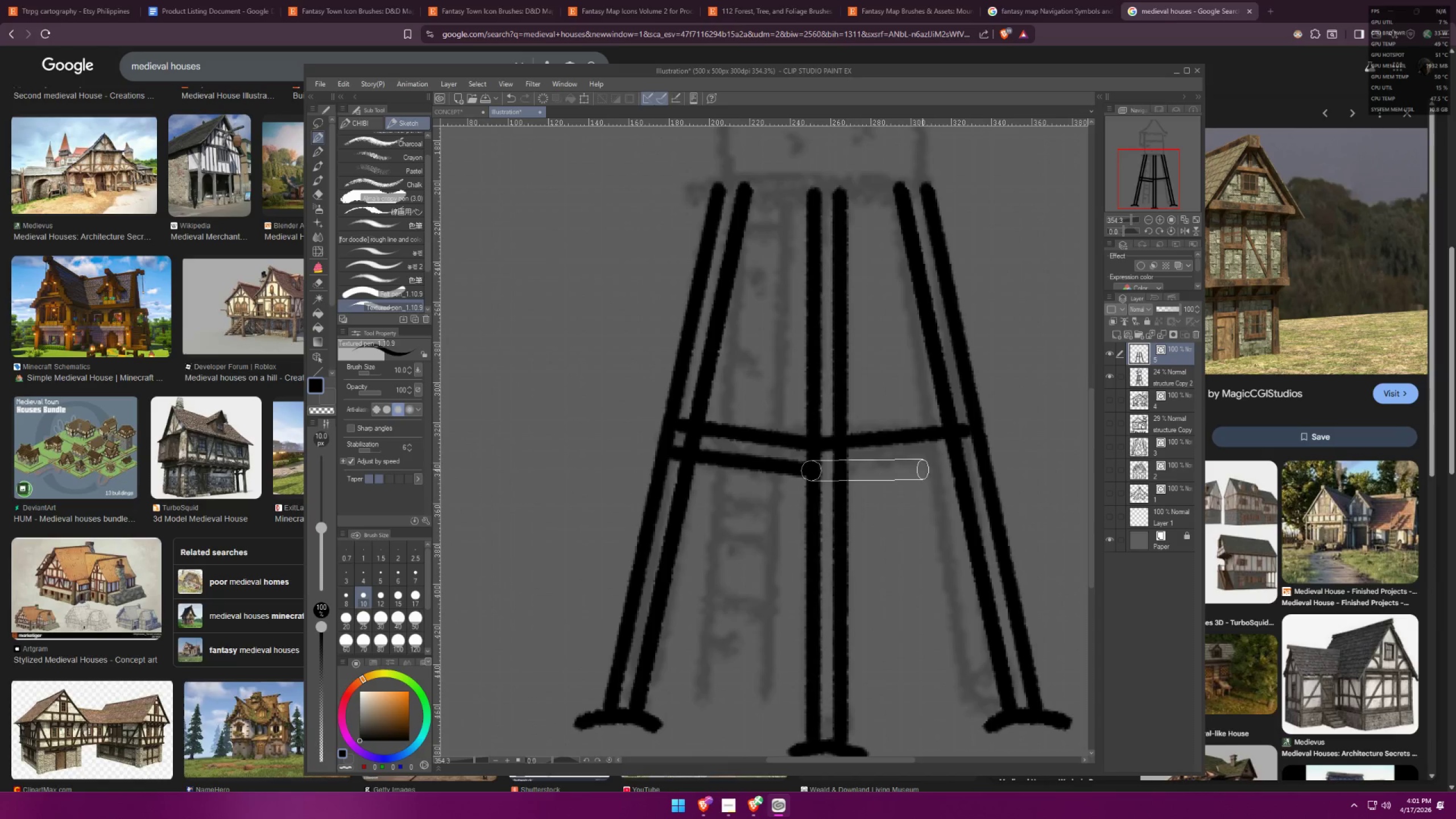 
hold_key(key=ShiftLeft, duration=1.05)
left_click([971, 456])
 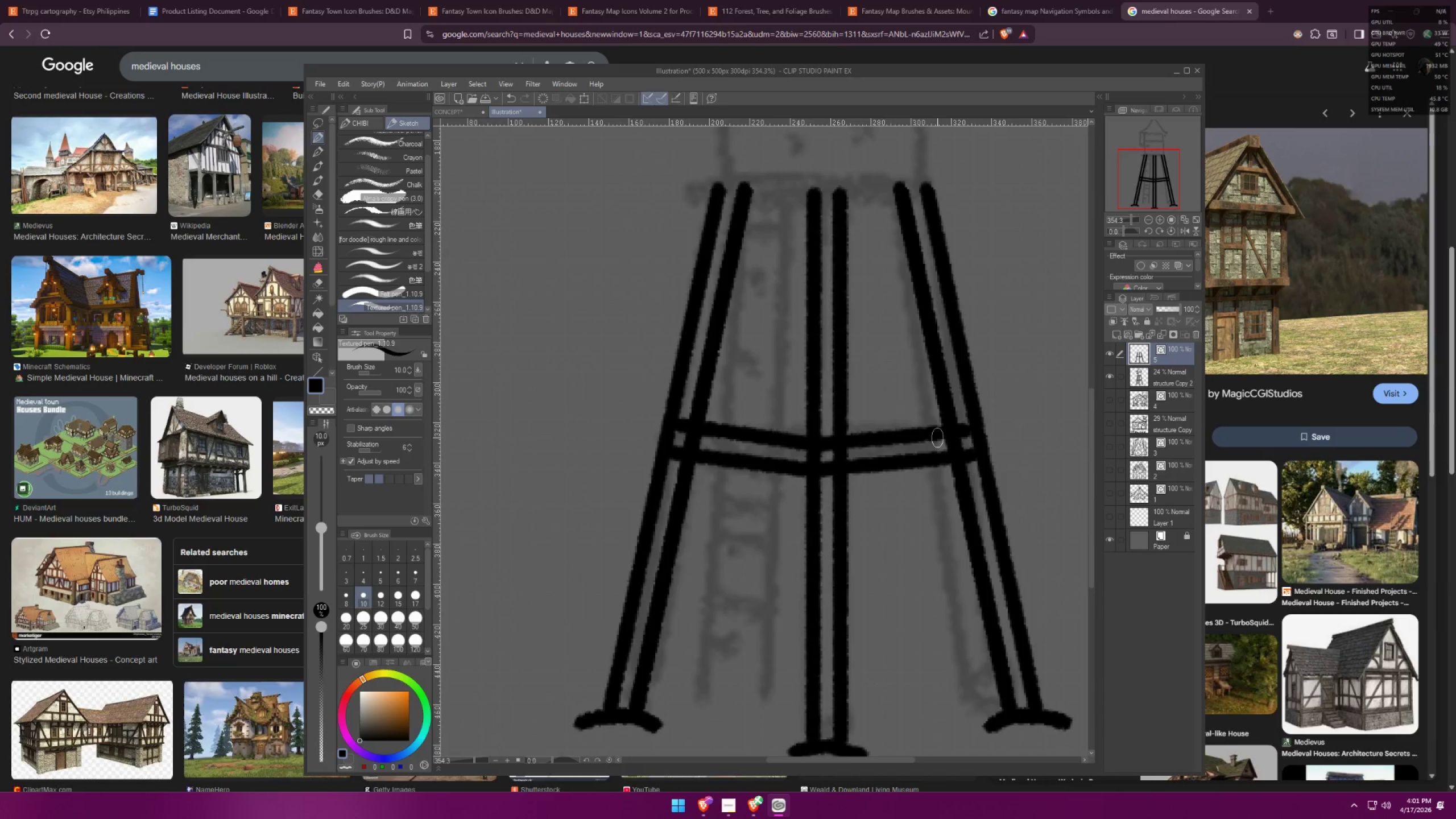 
key(E)
 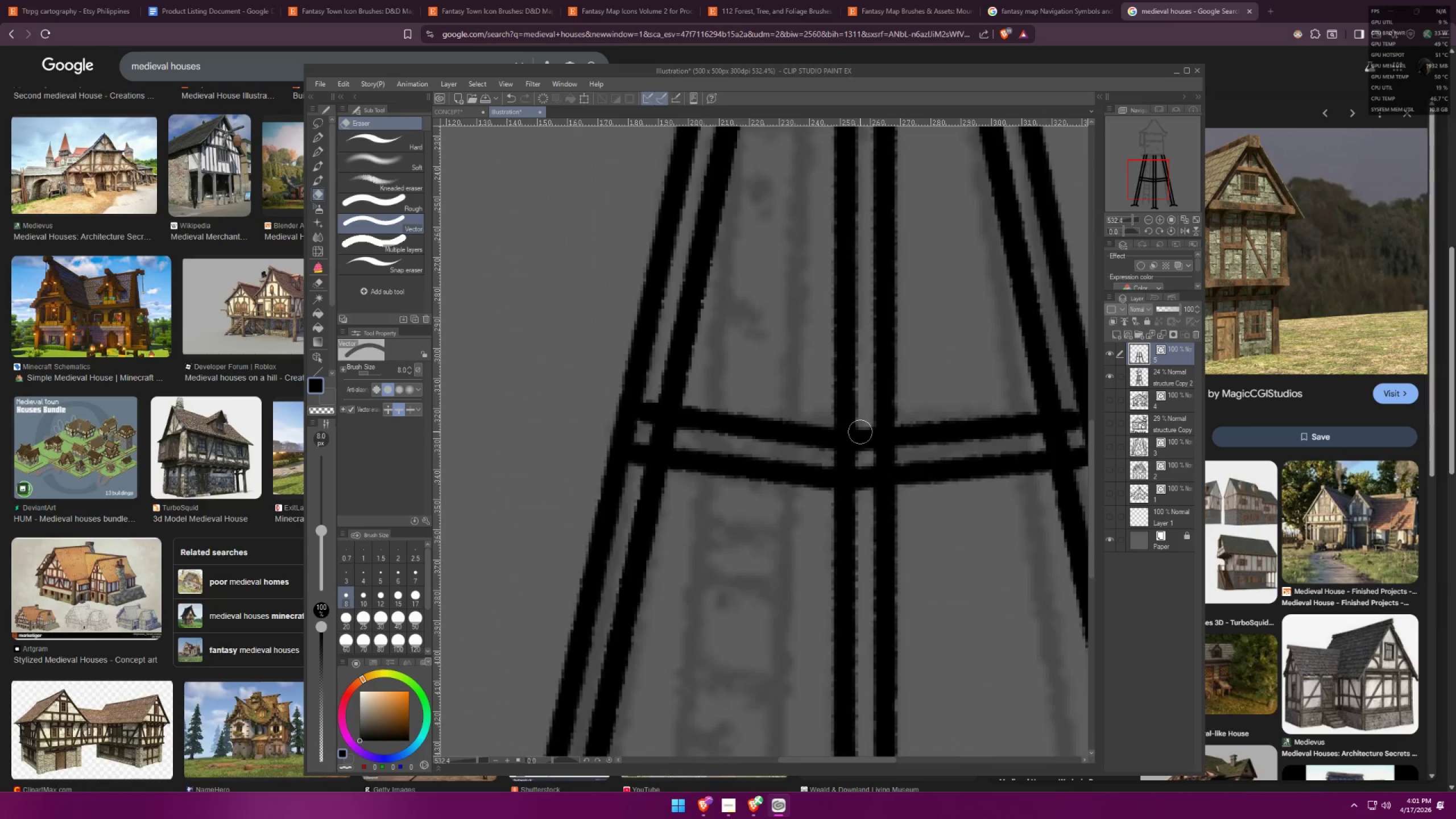 
scroll: coordinate [753, 452], scroll_direction: up, amount: 5.0
 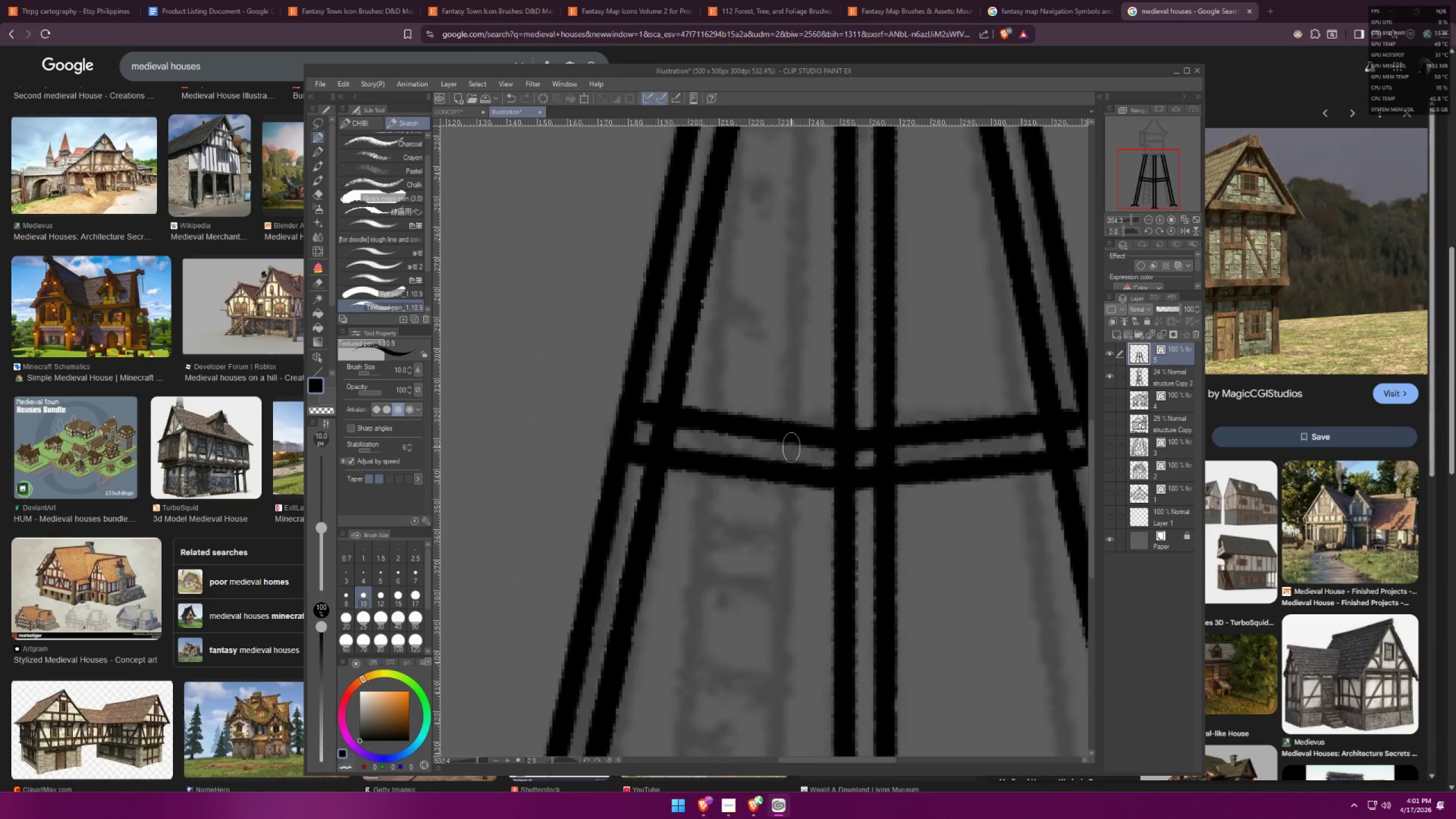 
left_click_drag(start_coordinate=[862, 431], to_coordinate=[862, 442])
 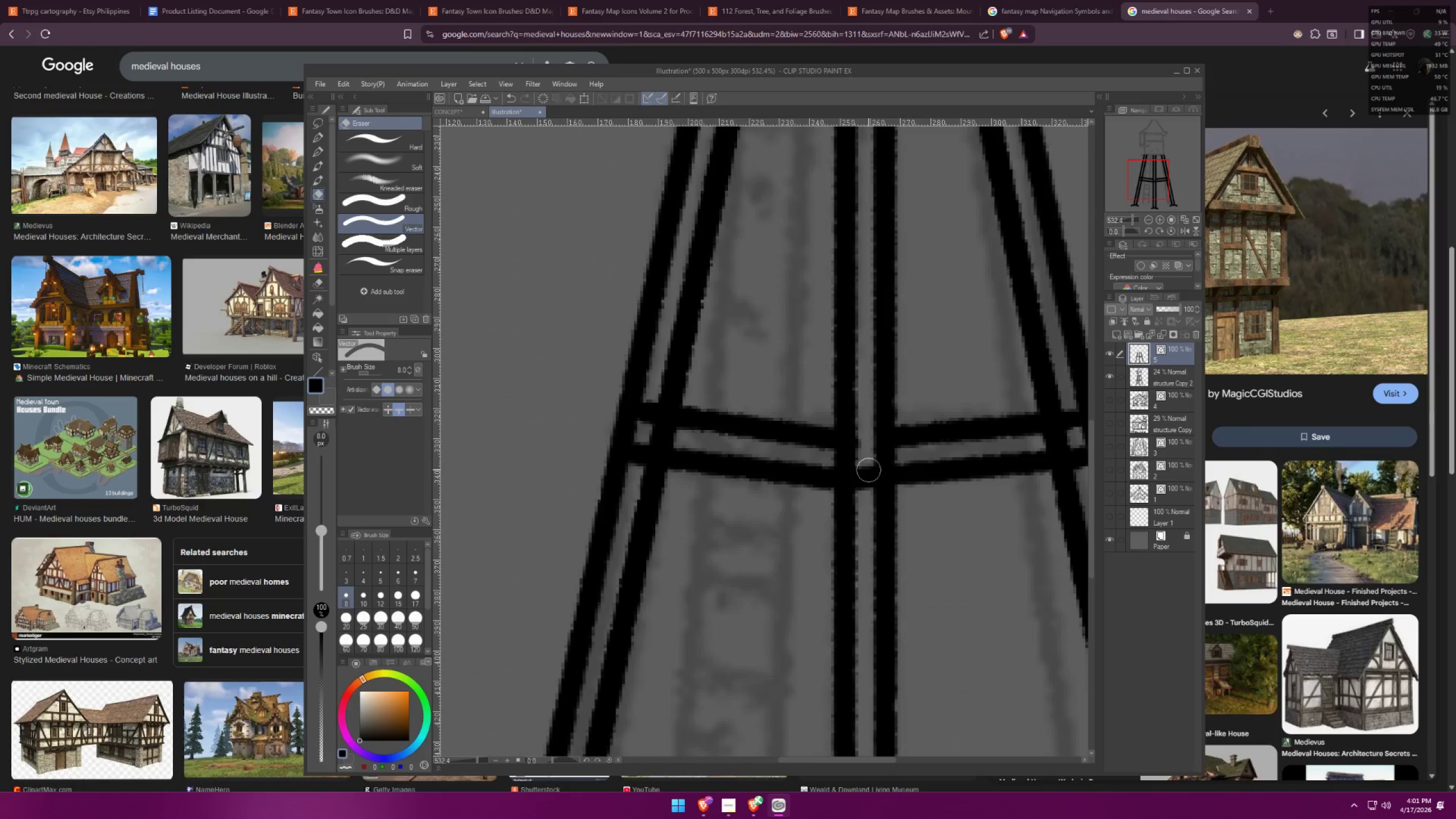 
left_click_drag(start_coordinate=[867, 470], to_coordinate=[863, 487])
 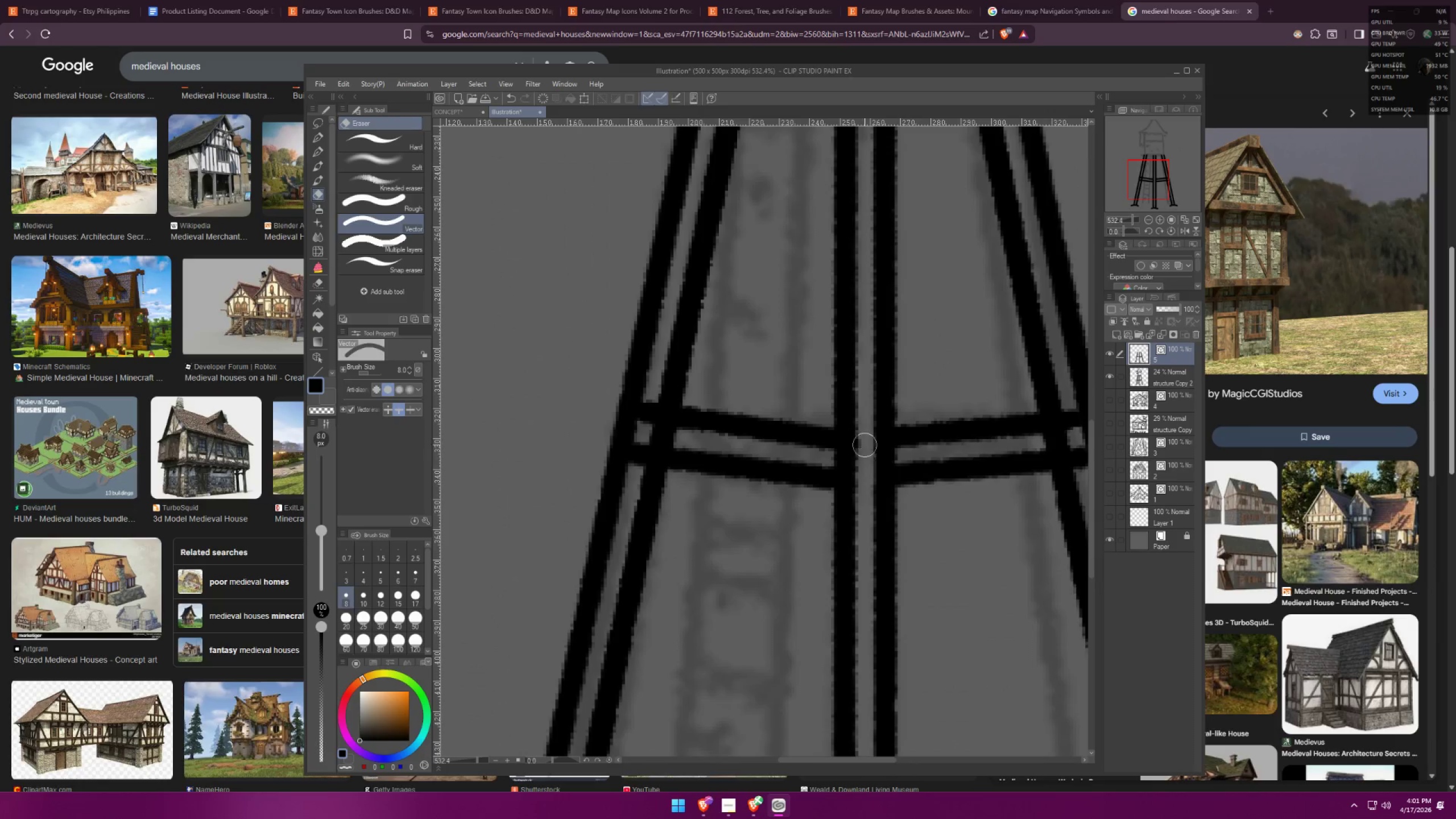 
left_click_drag(start_coordinate=[867, 438], to_coordinate=[868, 445])
 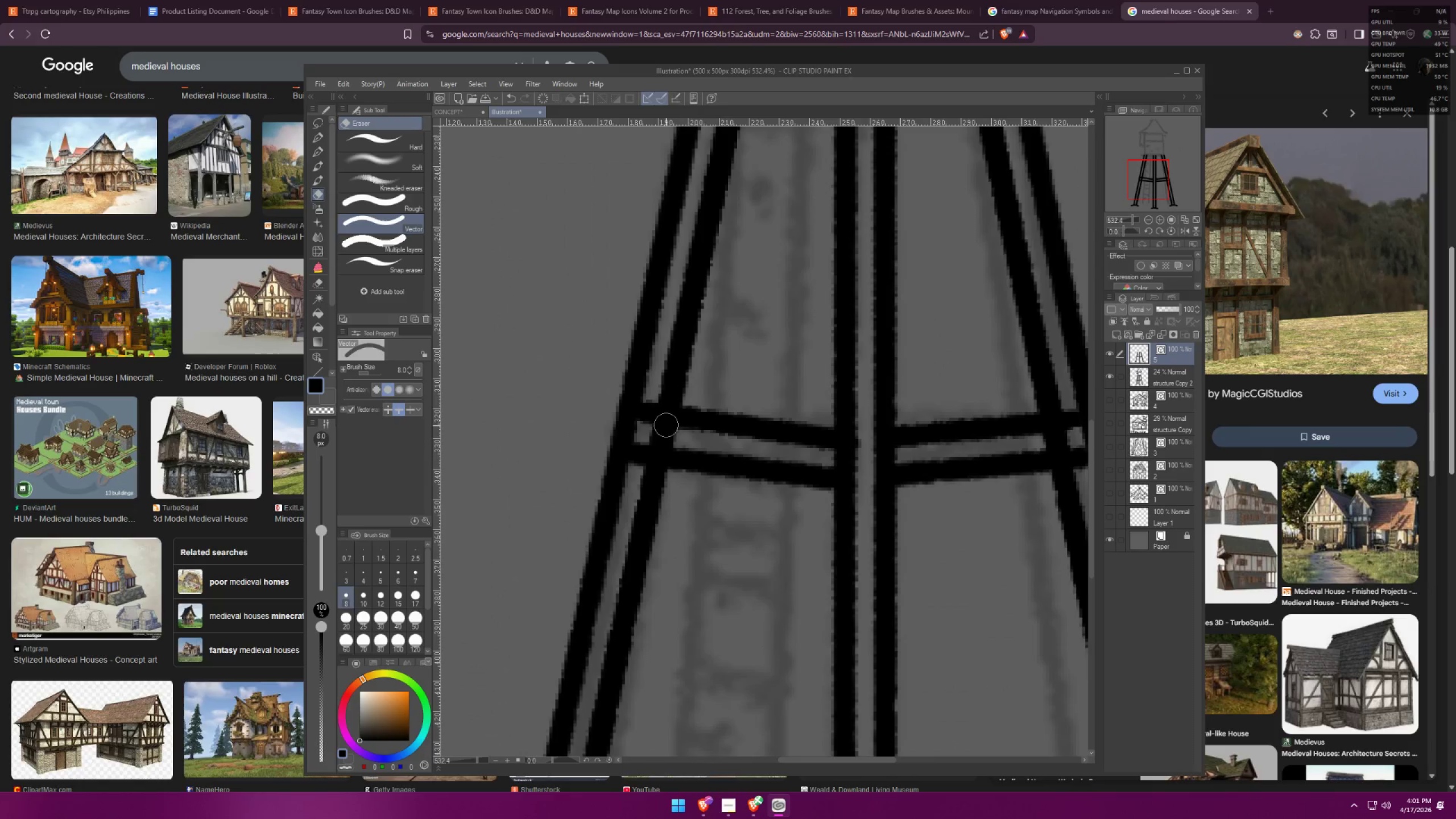 
left_click_drag(start_coordinate=[653, 416], to_coordinate=[651, 424])
 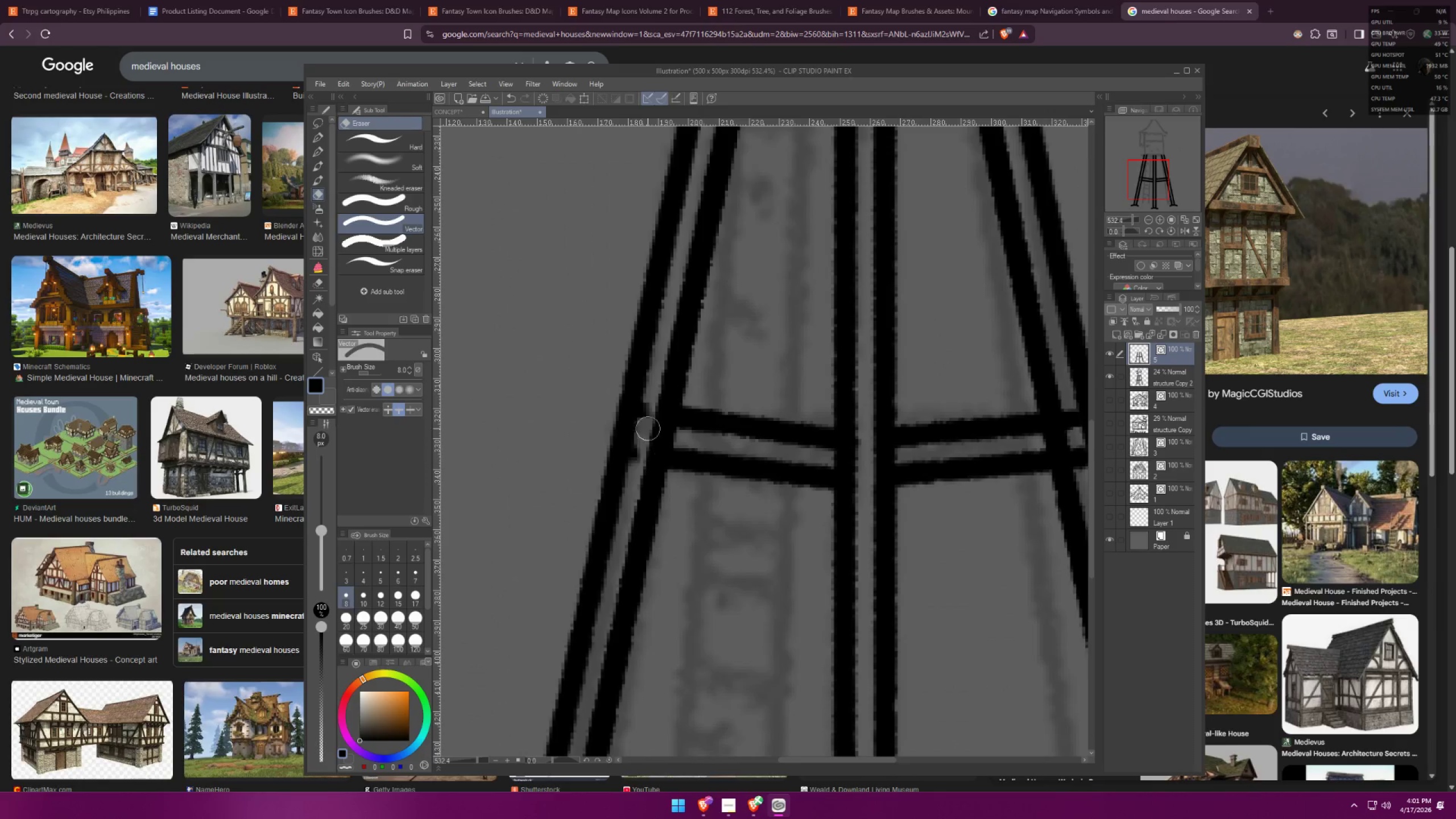 
left_click_drag(start_coordinate=[650, 412], to_coordinate=[648, 424])
 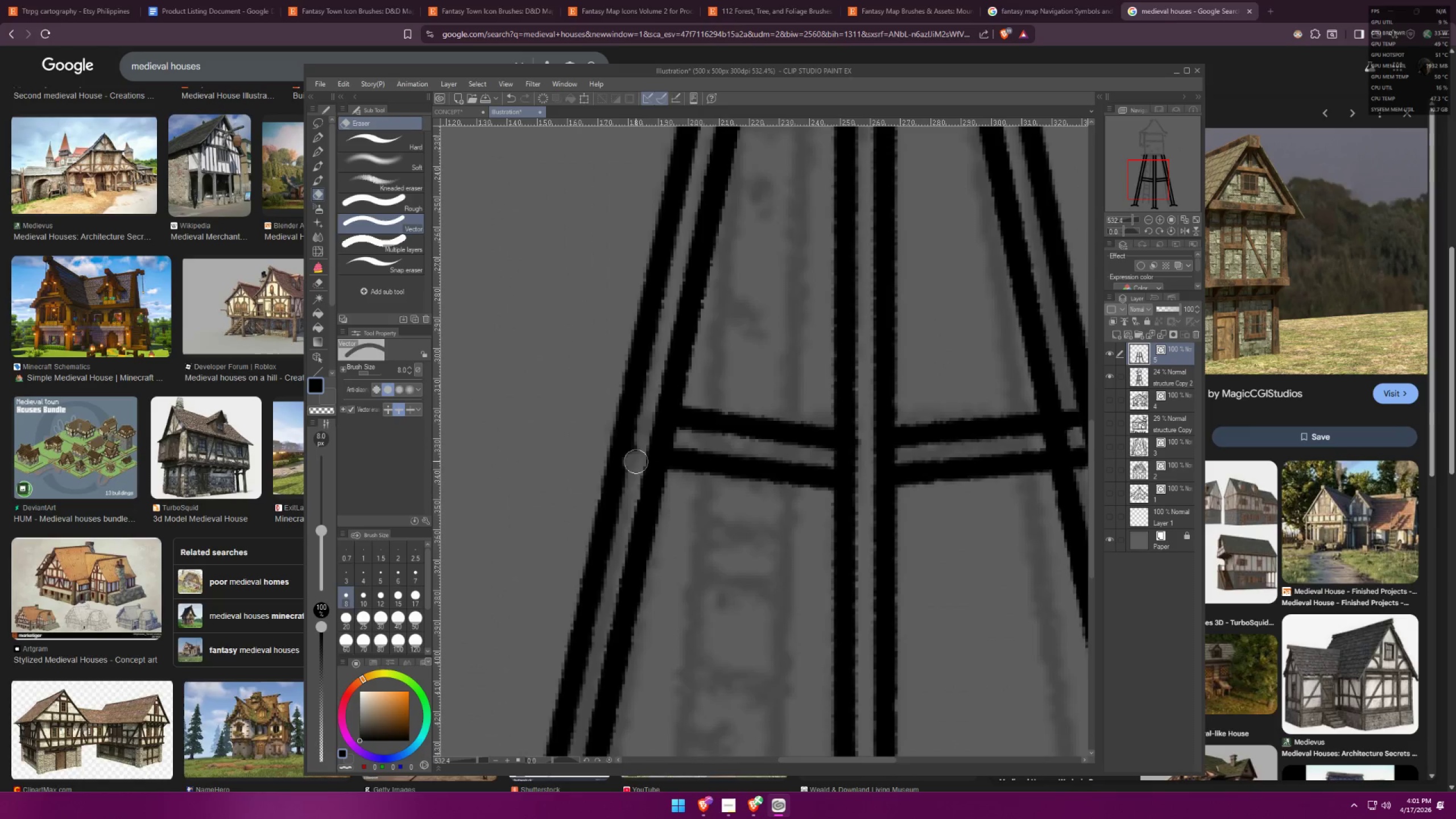 
left_click_drag(start_coordinate=[657, 431], to_coordinate=[672, 437])
 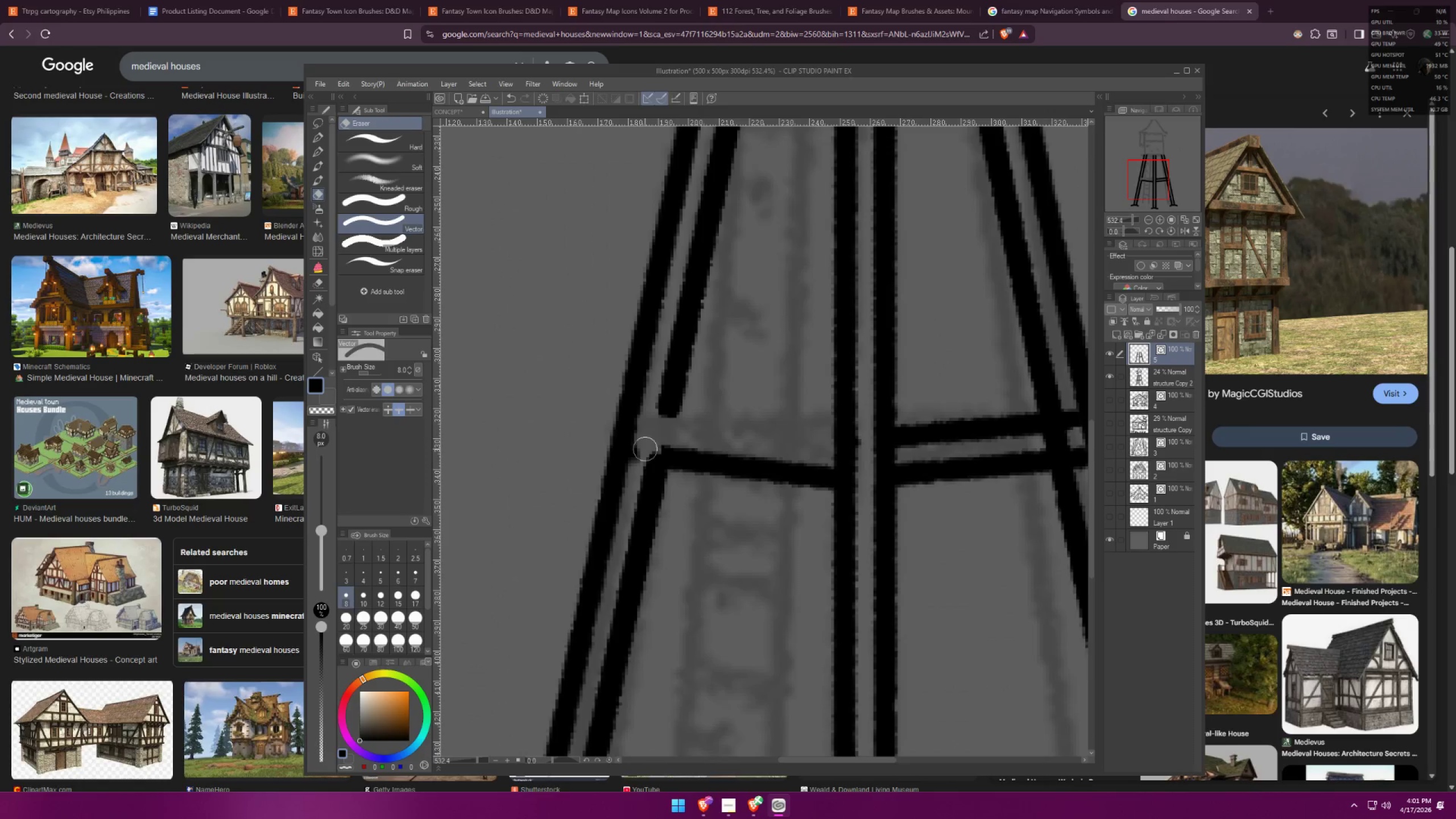 
key(Control+ControlLeft)
 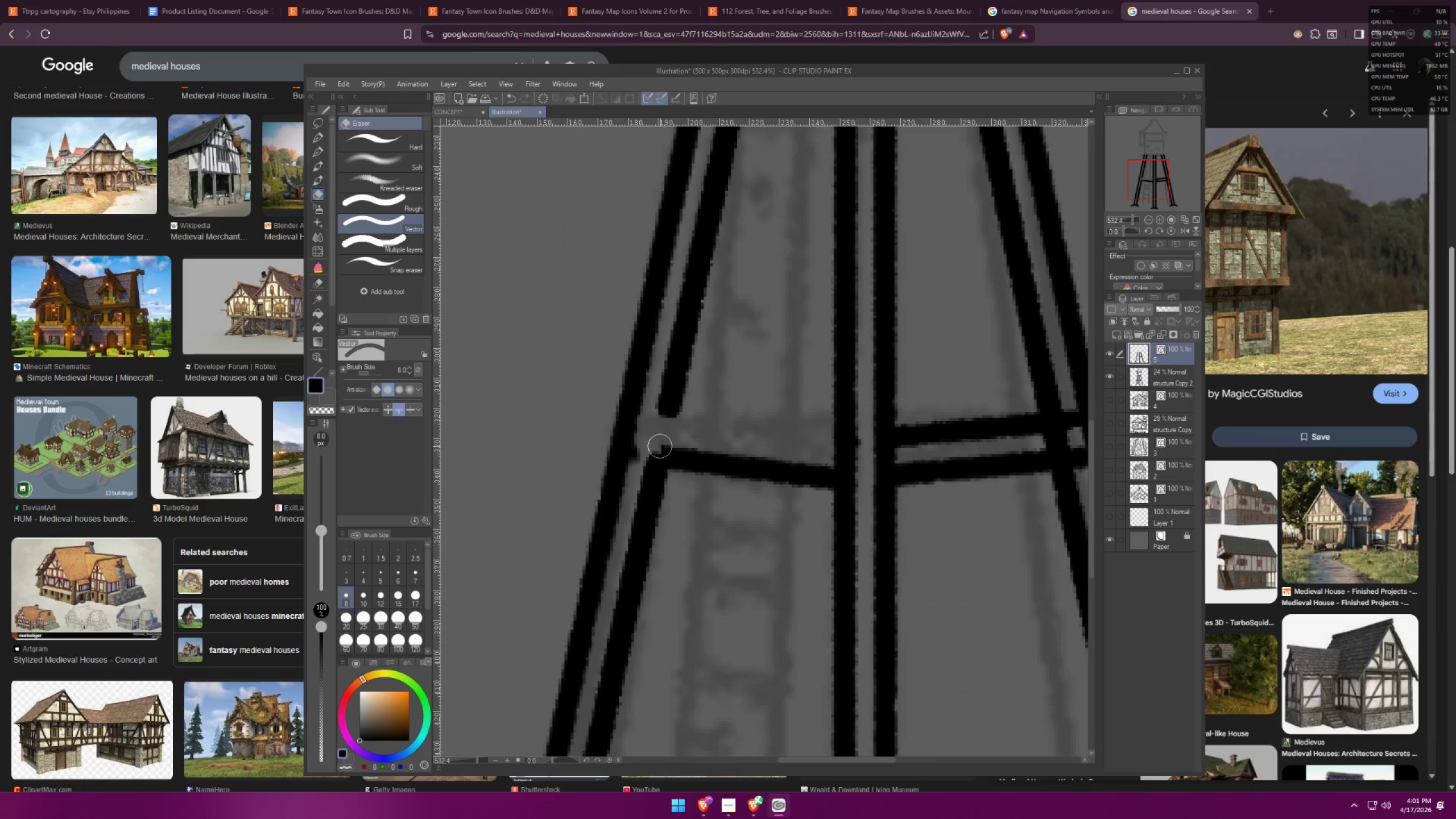 
key(Control+Z)
 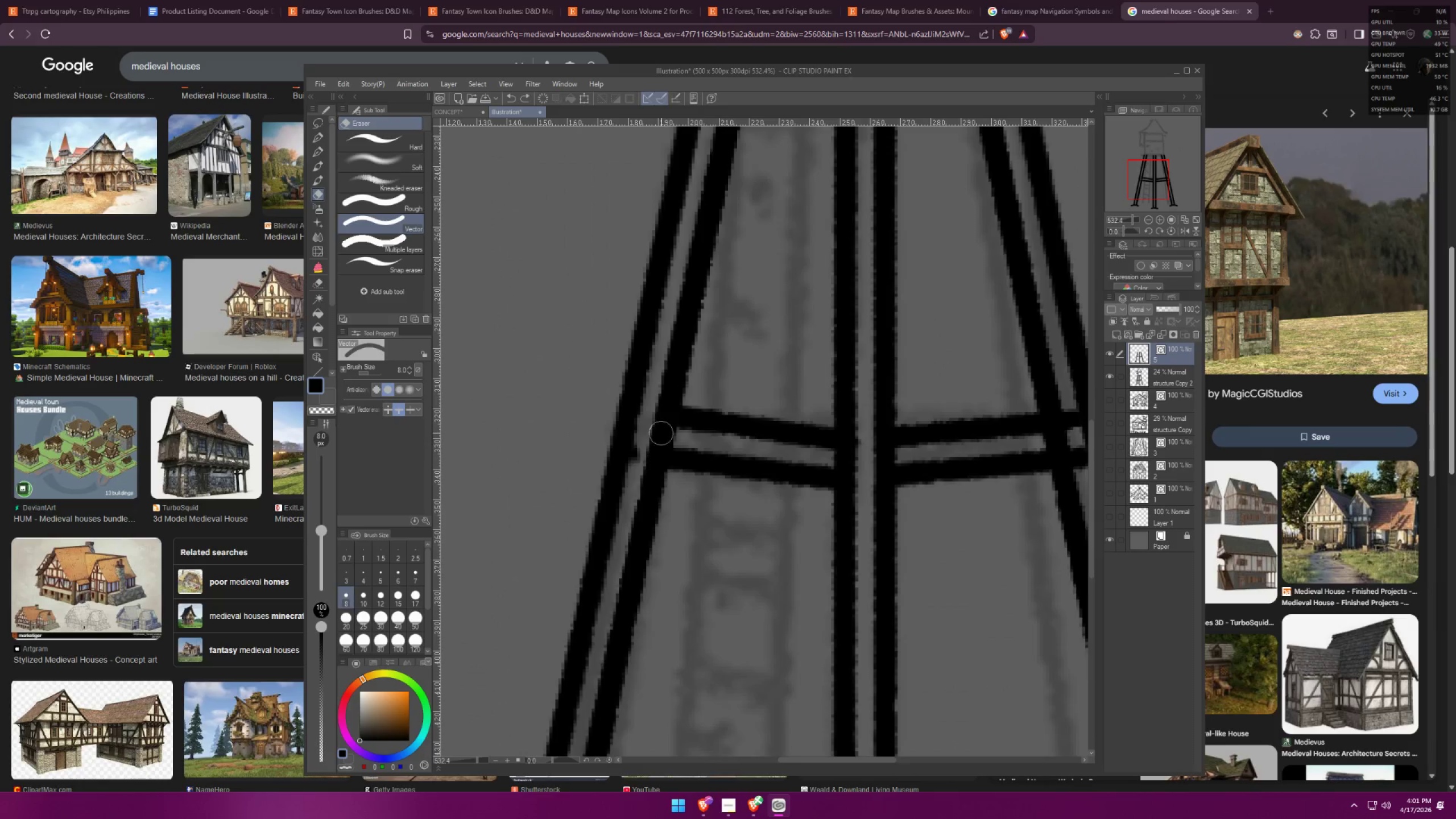 
left_click([660, 431])
 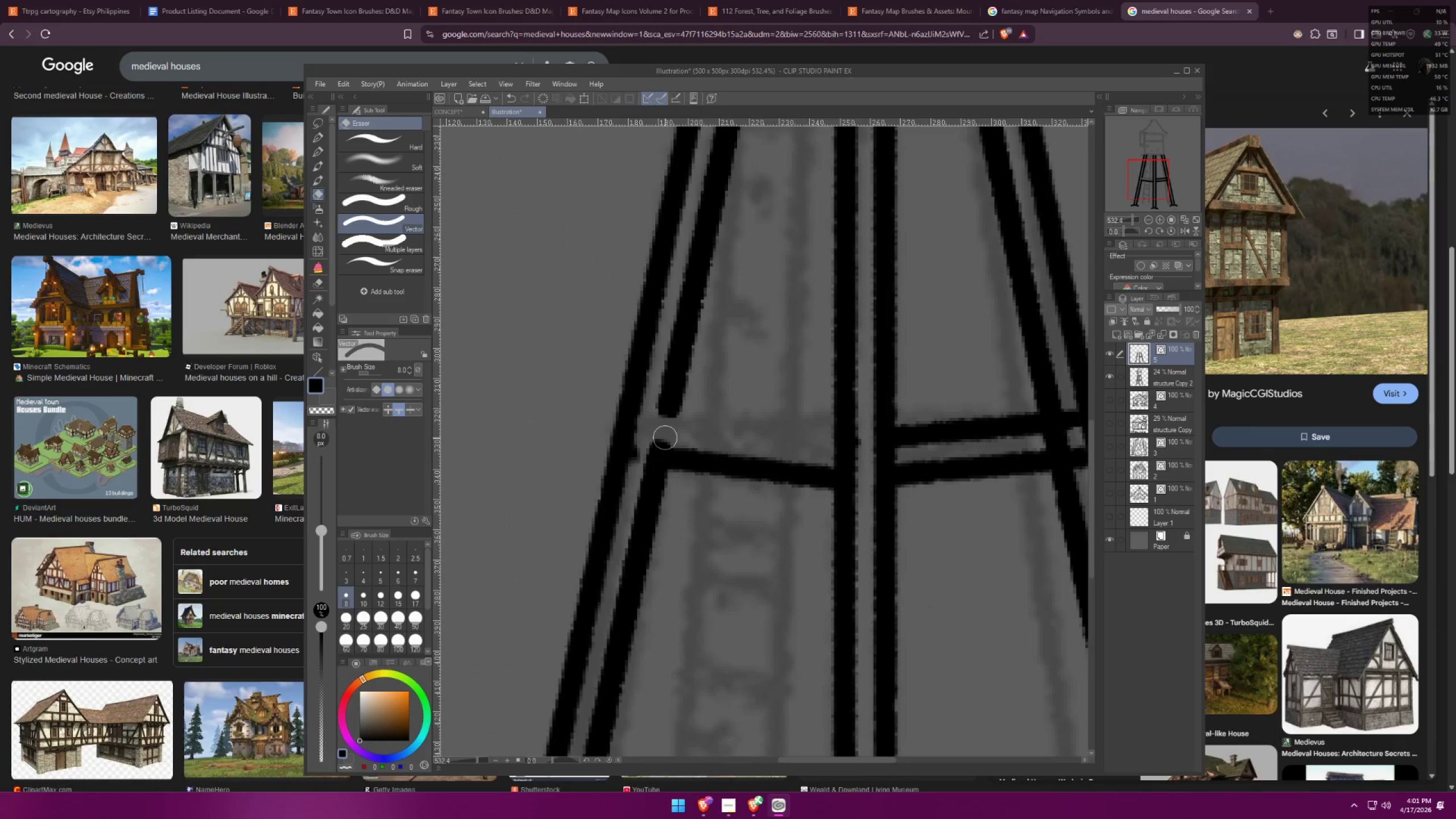 
key(Control+ControlLeft)
 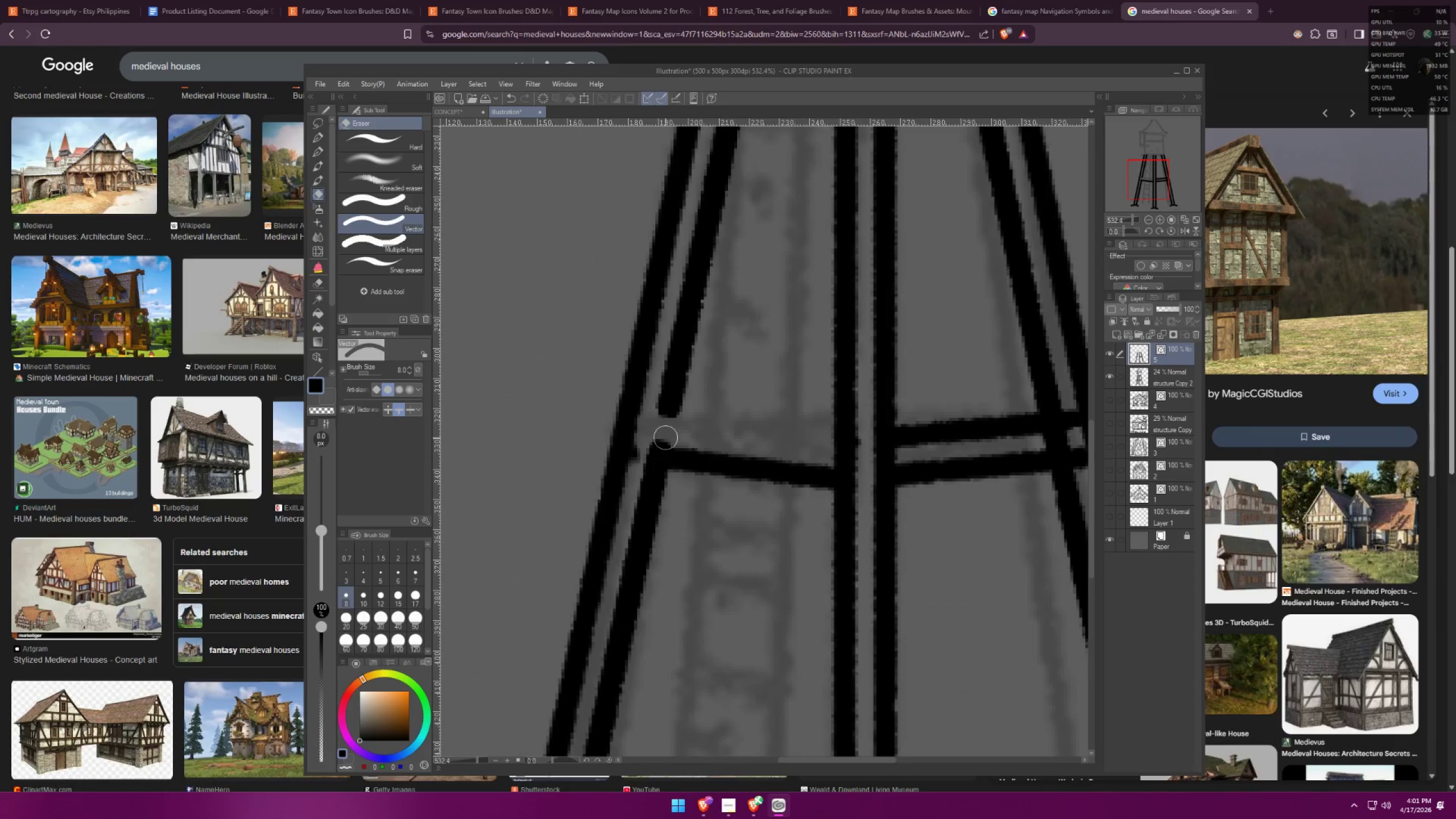 
key(Control+Z)
 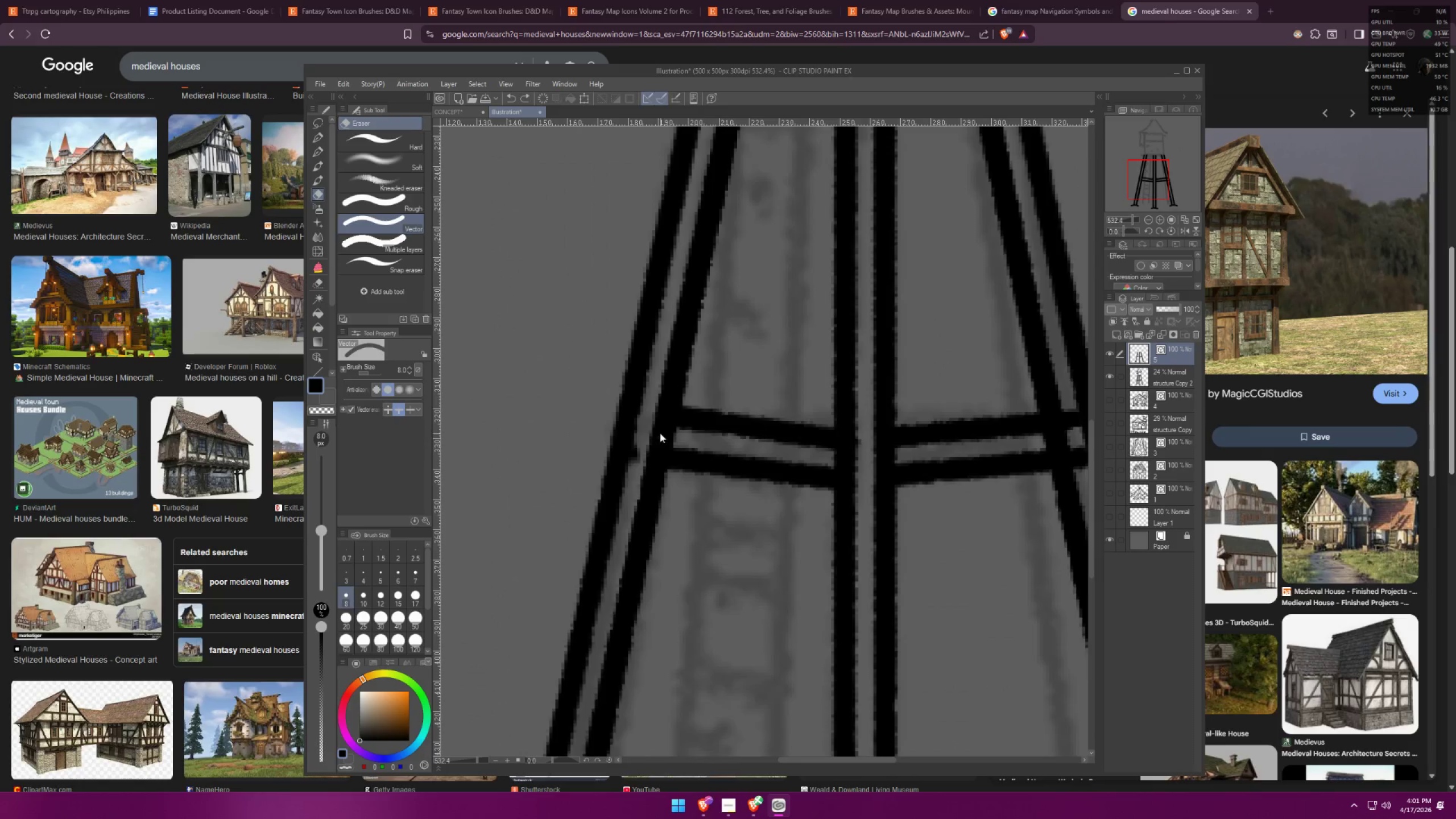 
left_click_drag(start_coordinate=[659, 434], to_coordinate=[660, 437])
 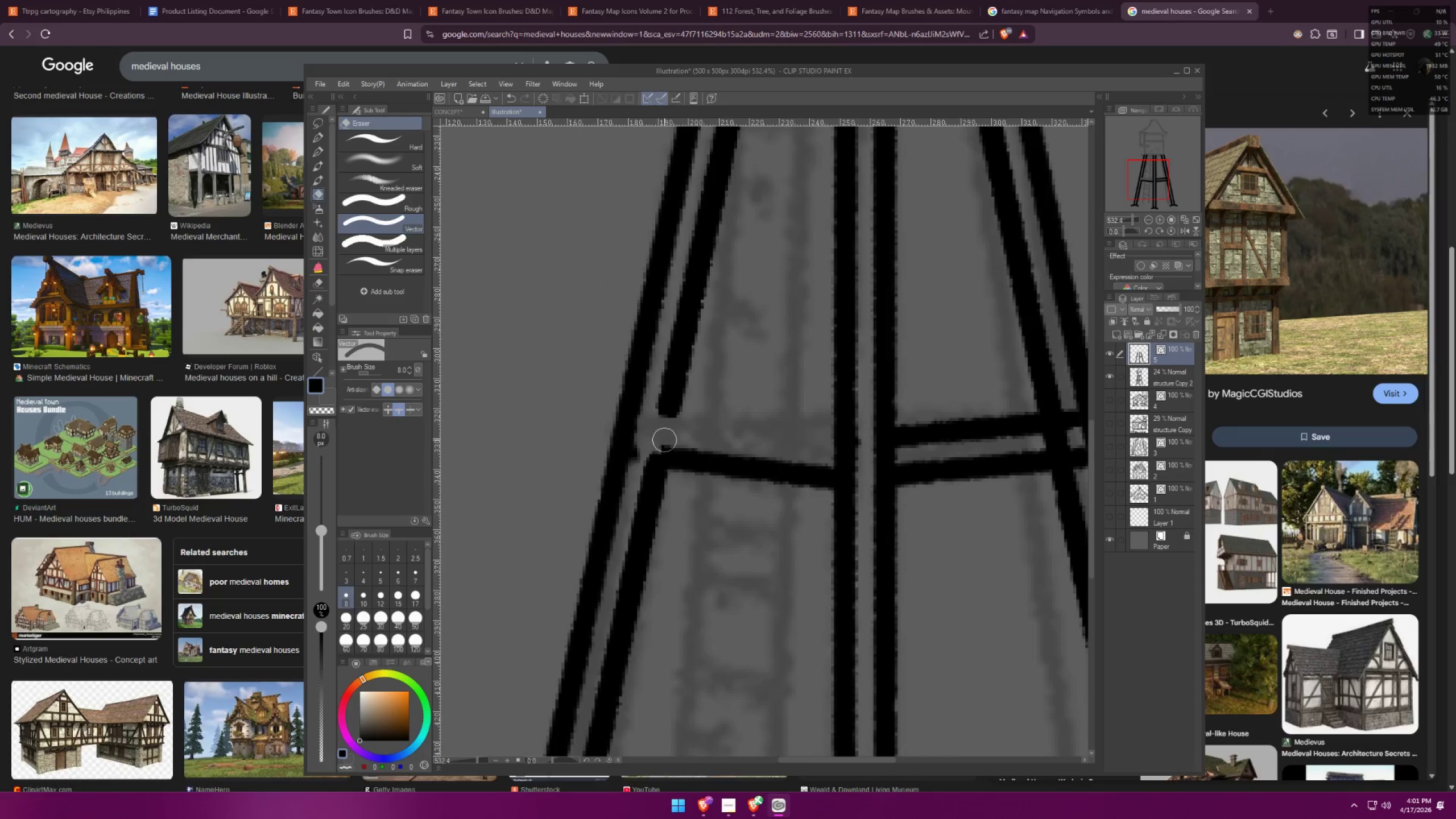 
key(Control+ControlLeft)
 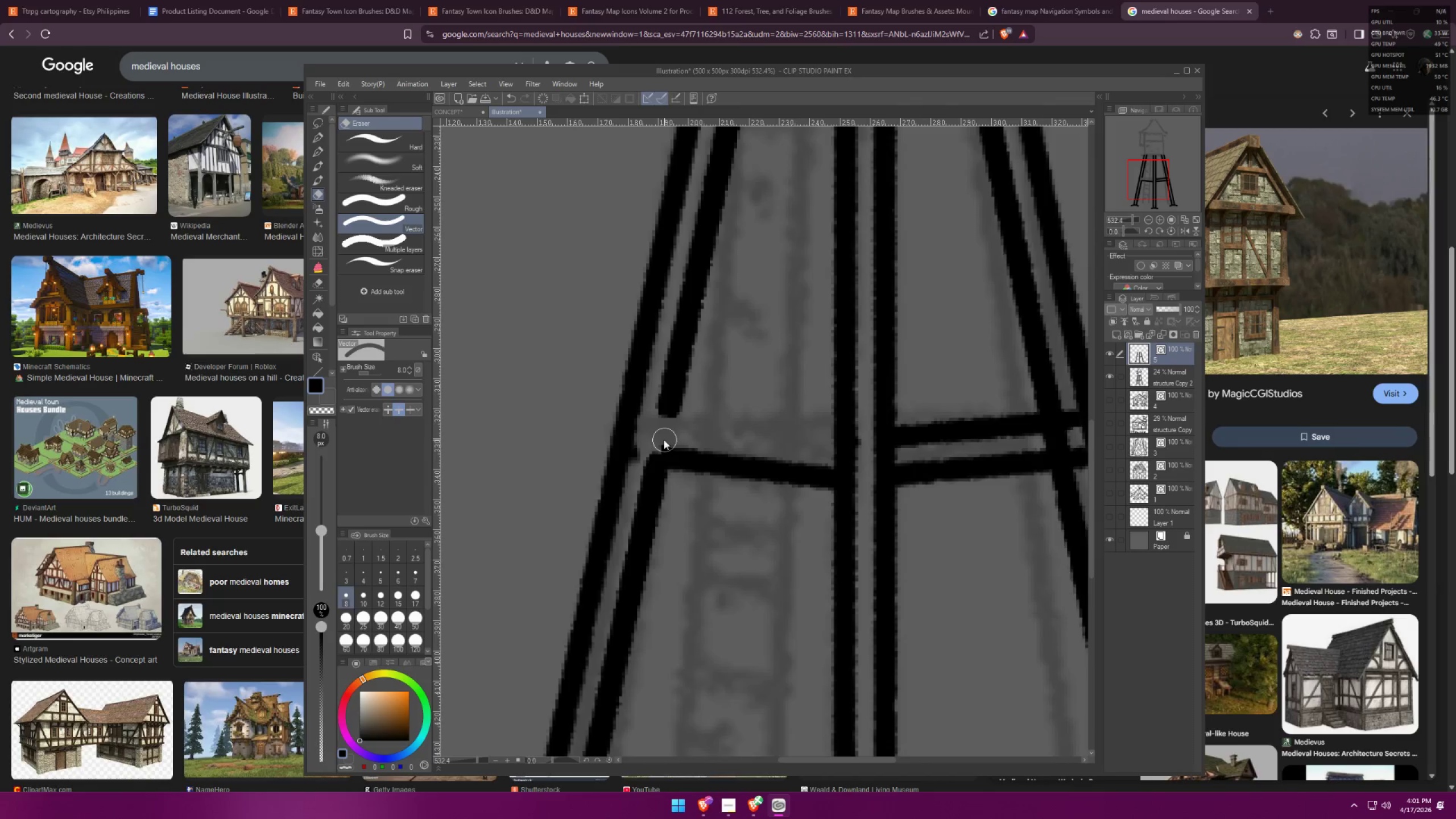 
key(Control+Z)
 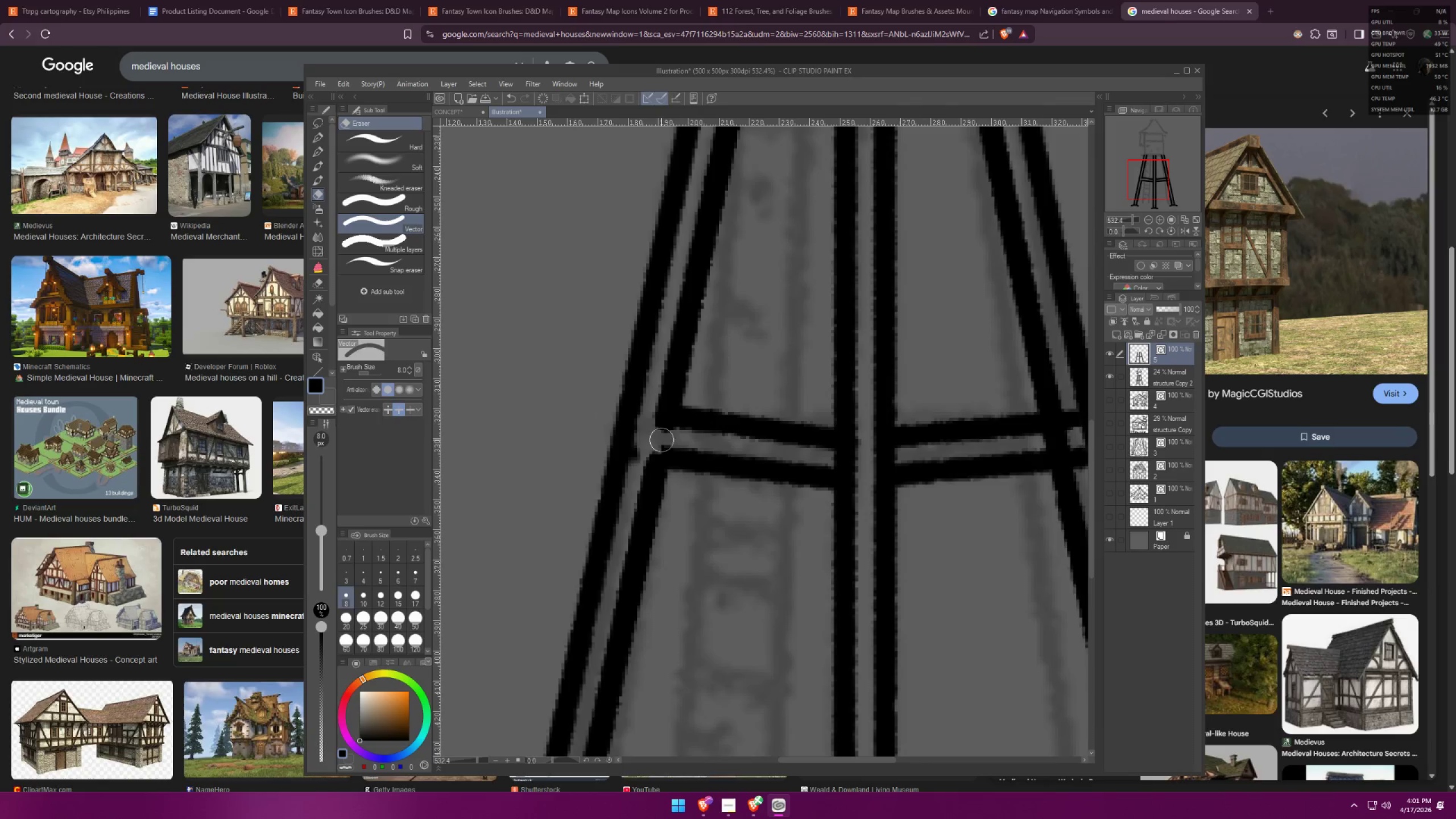 
left_click_drag(start_coordinate=[640, 452], to_coordinate=[636, 461])
 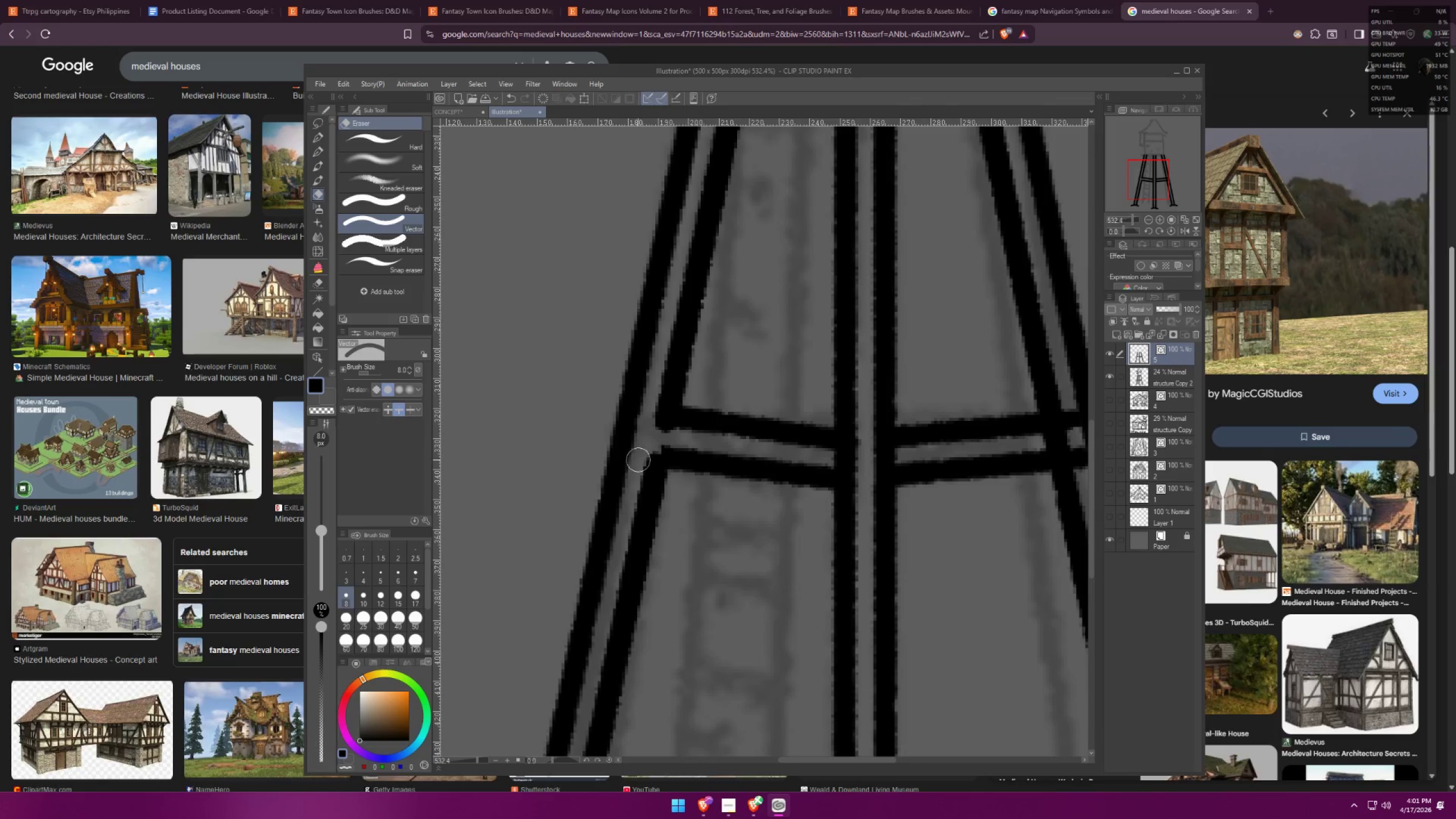 
hold_key(key=ControlLeft, duration=1.26)
left_click_drag(start_coordinate=[667, 456], to_coordinate=[660, 451])
 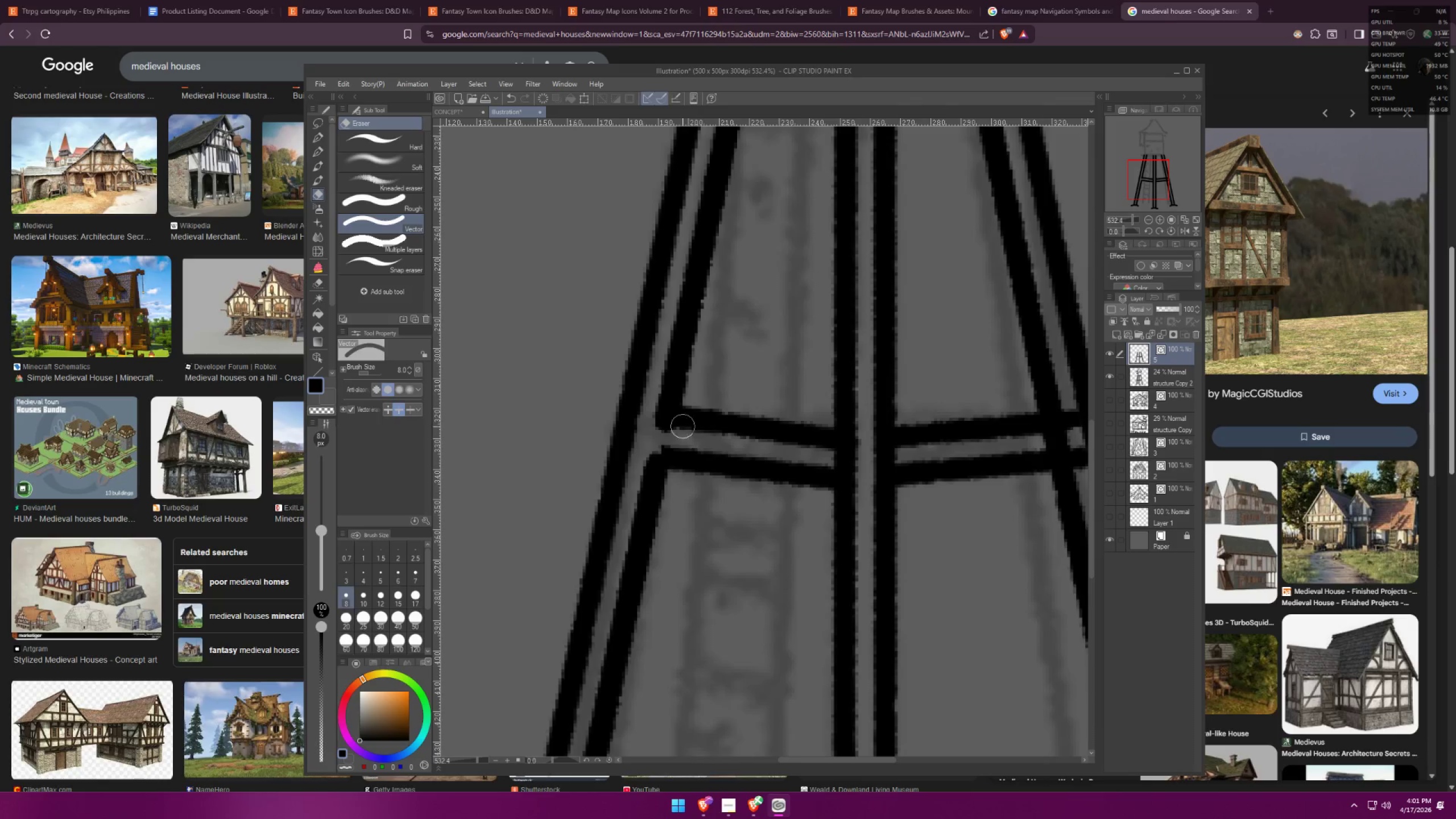 
hold_key(key=ControlLeft, duration=1.5)
left_click([668, 413])
 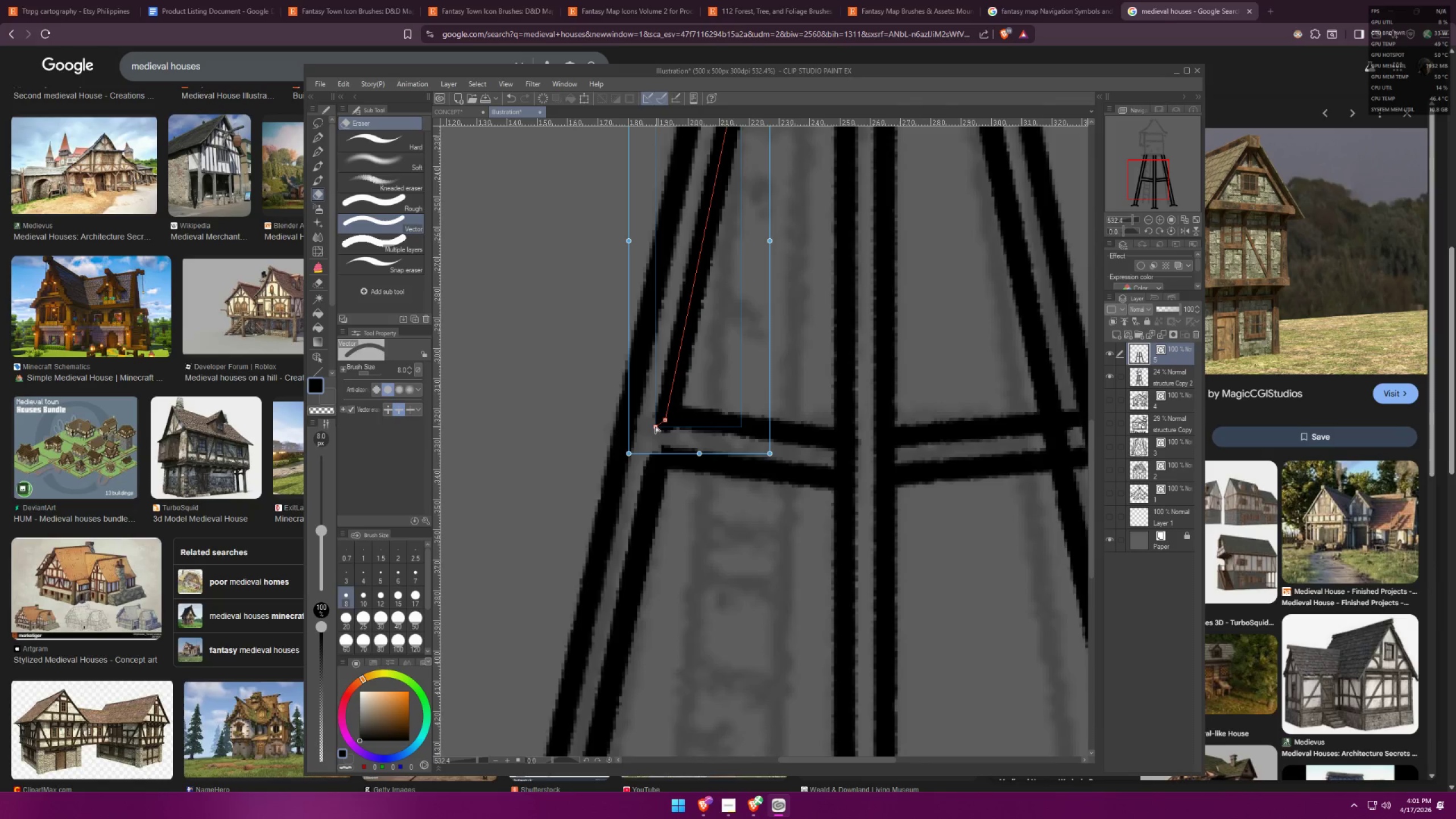 
left_click_drag(start_coordinate=[655, 426], to_coordinate=[666, 416])
 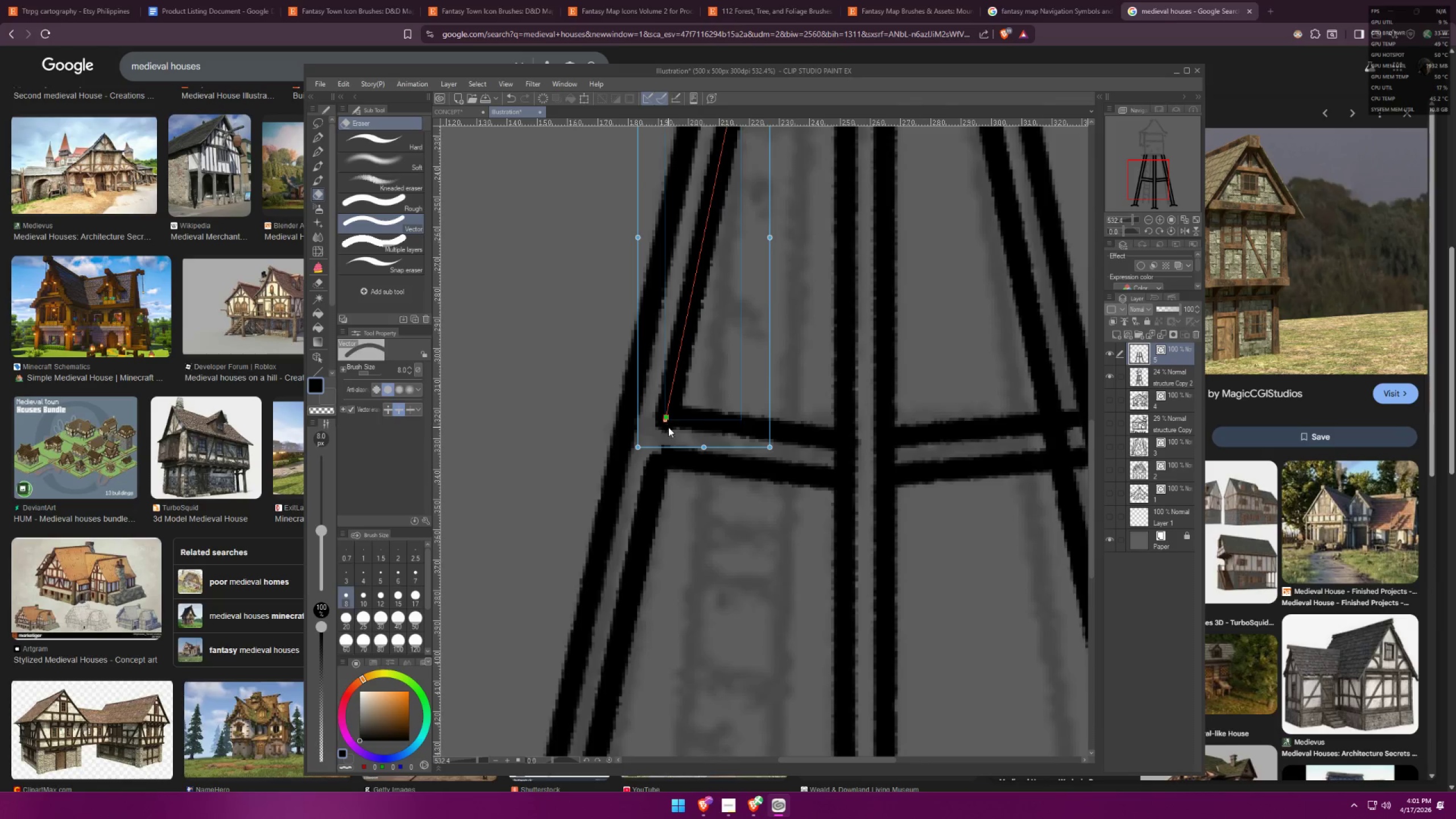 
left_click_drag(start_coordinate=[667, 425], to_coordinate=[669, 417])
 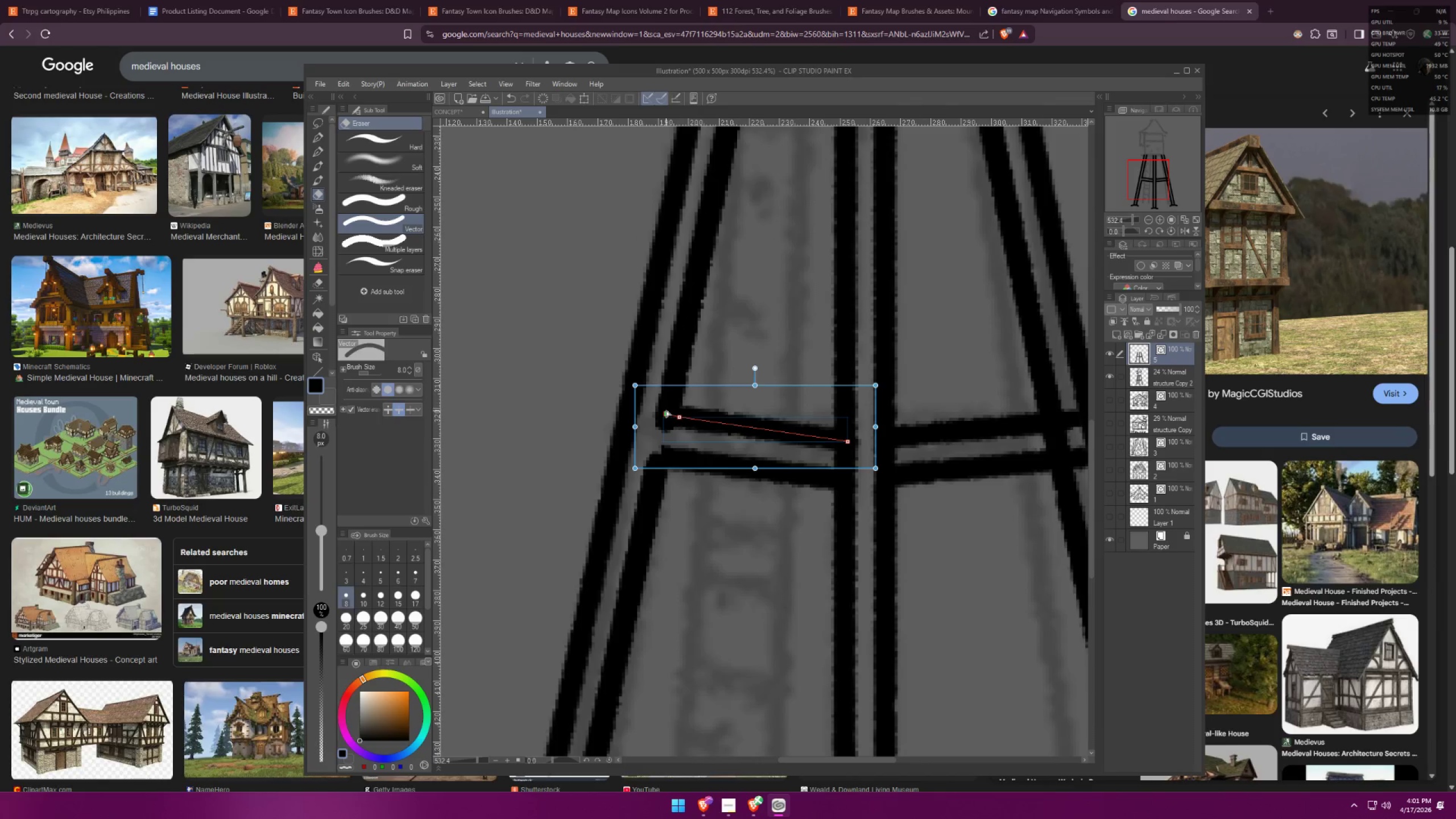 
hold_key(key=ControlLeft, duration=0.99)
left_click_drag(start_coordinate=[663, 425], to_coordinate=[663, 420])
 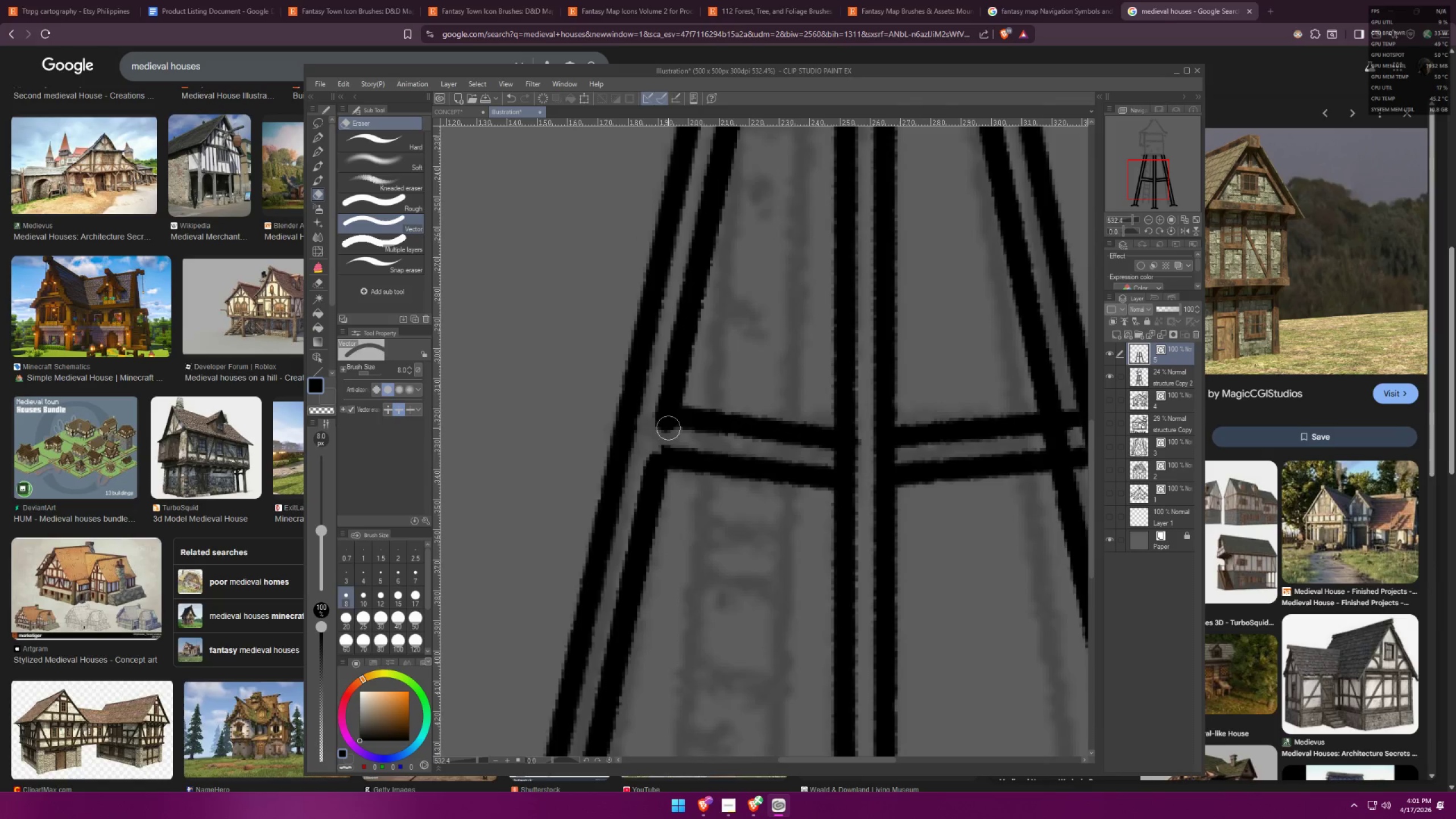 
hold_key(key=ControlLeft, duration=1.5)
left_click([669, 403])
 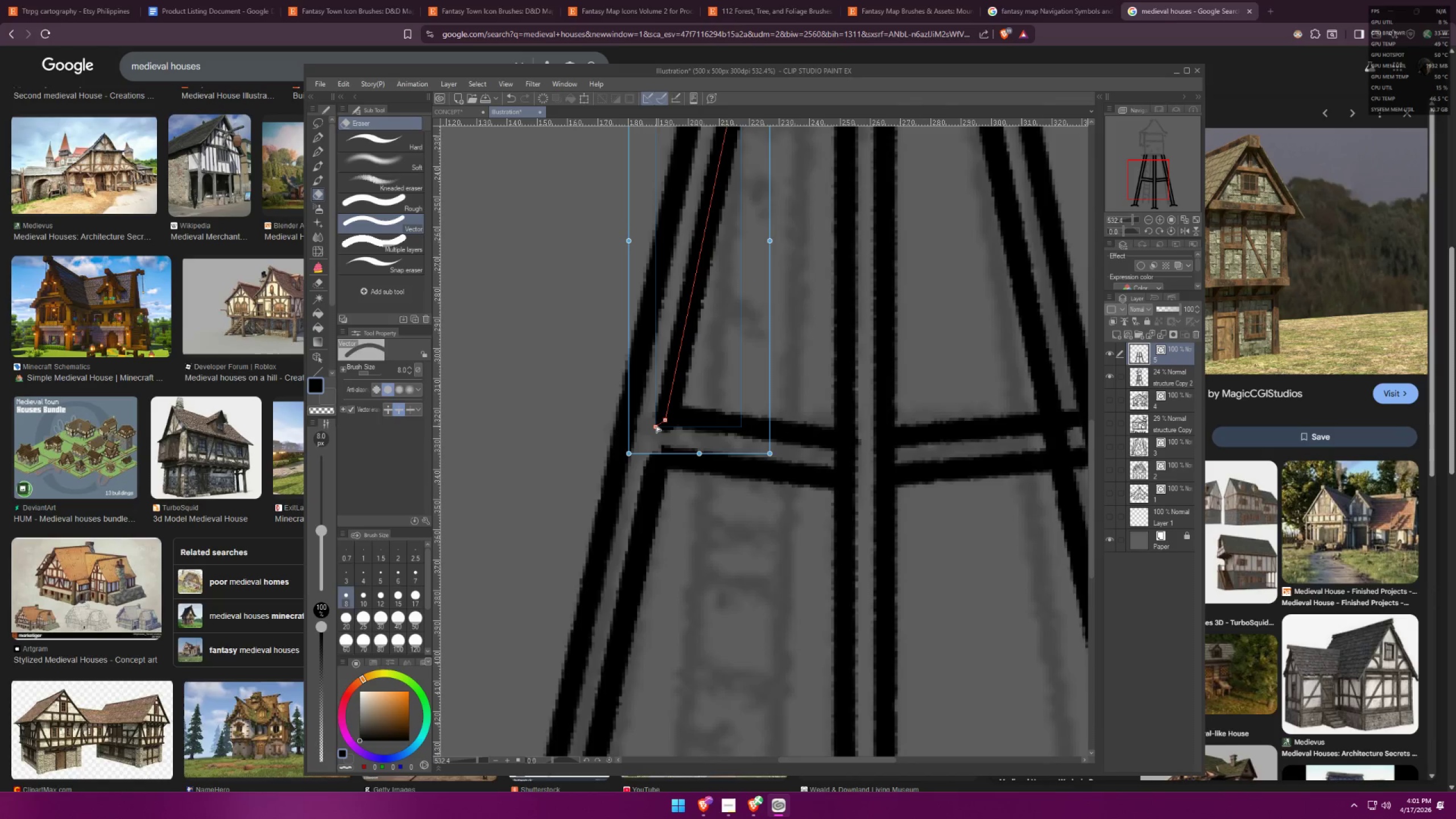 
left_click_drag(start_coordinate=[655, 426], to_coordinate=[669, 419])
 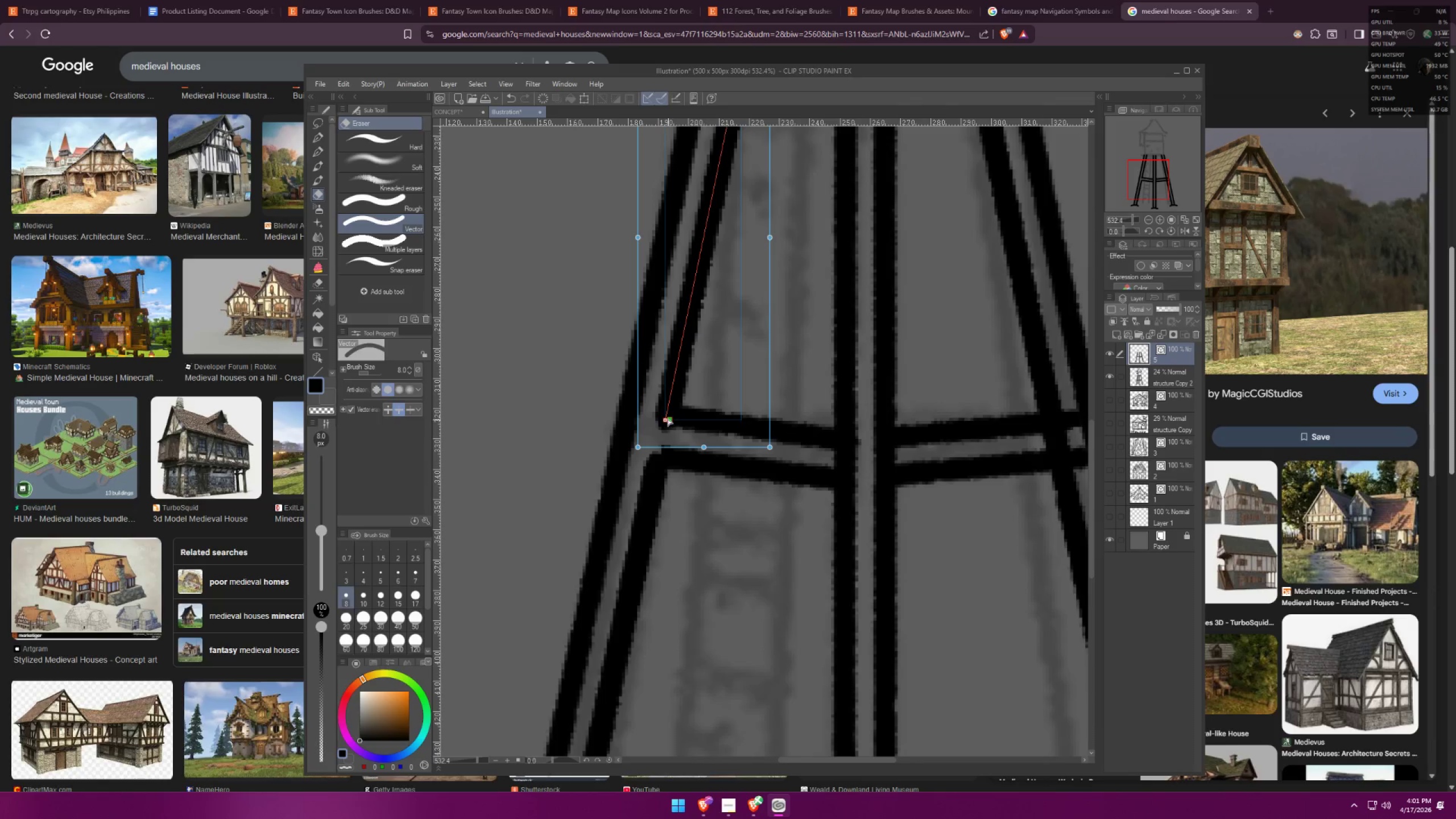 
left_click_drag(start_coordinate=[667, 419], to_coordinate=[669, 410])
 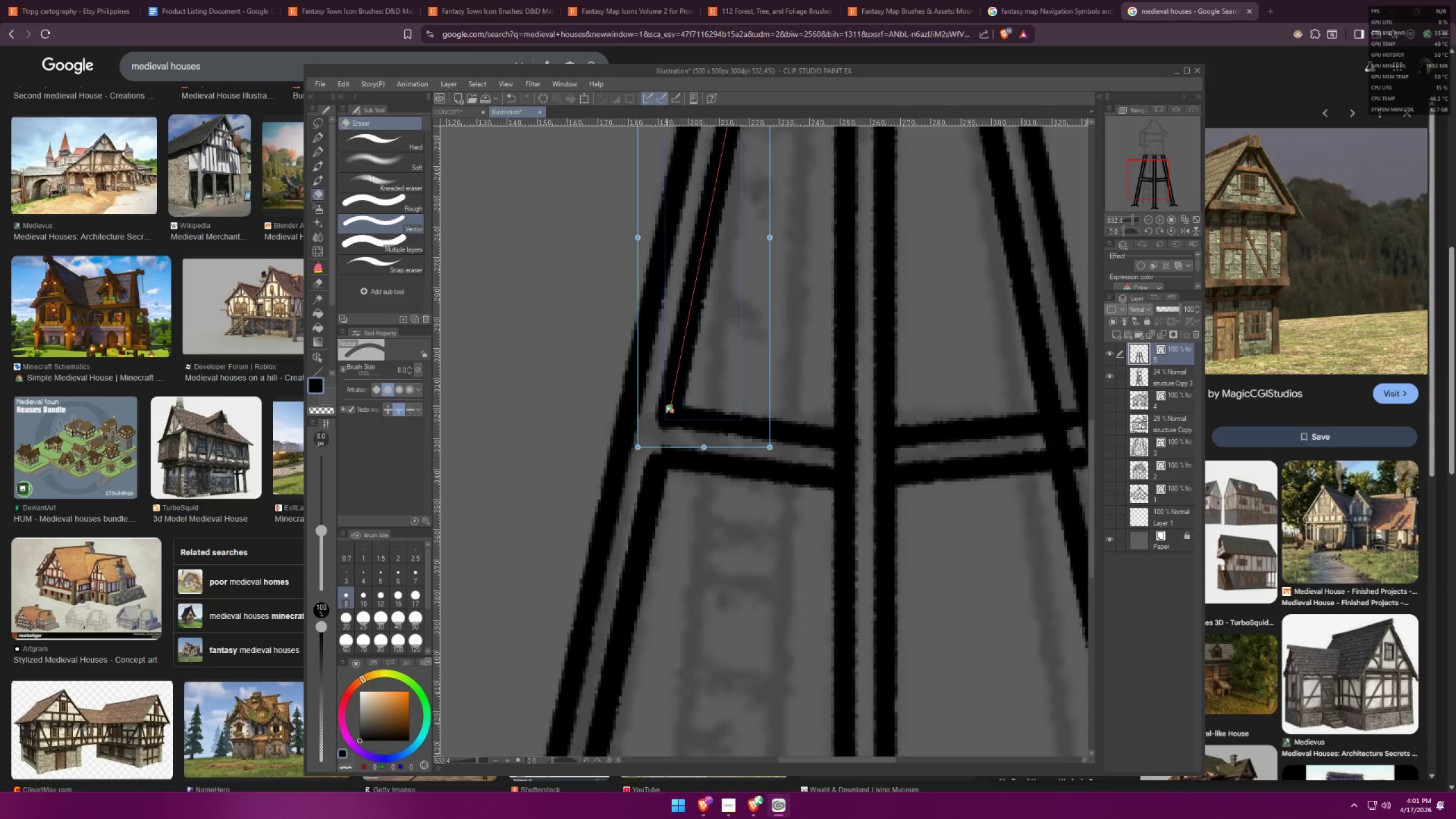 
hold_key(key=ControlLeft, duration=1.42)
left_click_drag(start_coordinate=[661, 419], to_coordinate=[665, 412])
 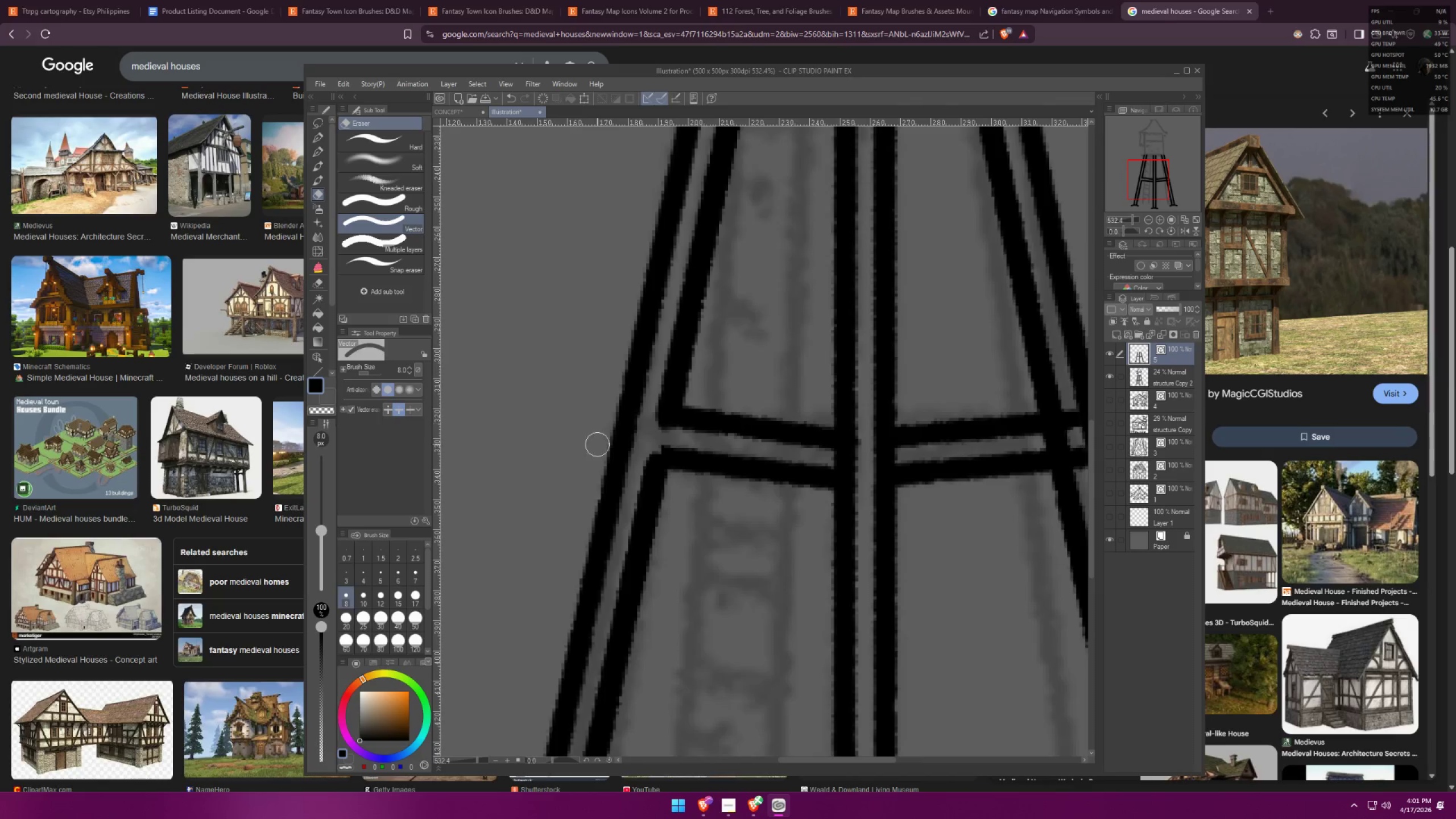 
scroll: coordinate [823, 445], scroll_direction: up, amount: 1.0
 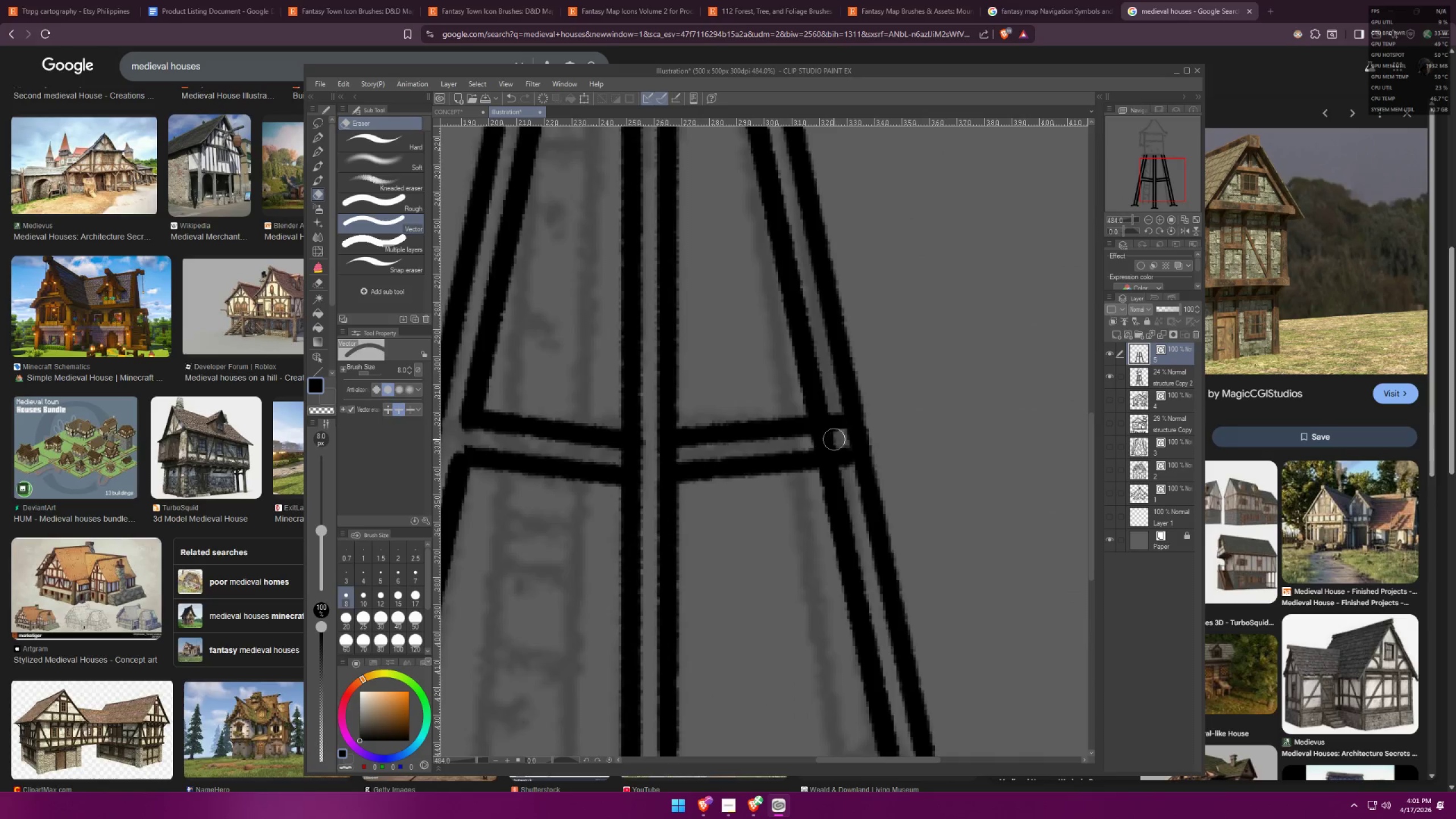 
left_click_drag(start_coordinate=[835, 425], to_coordinate=[839, 432])
 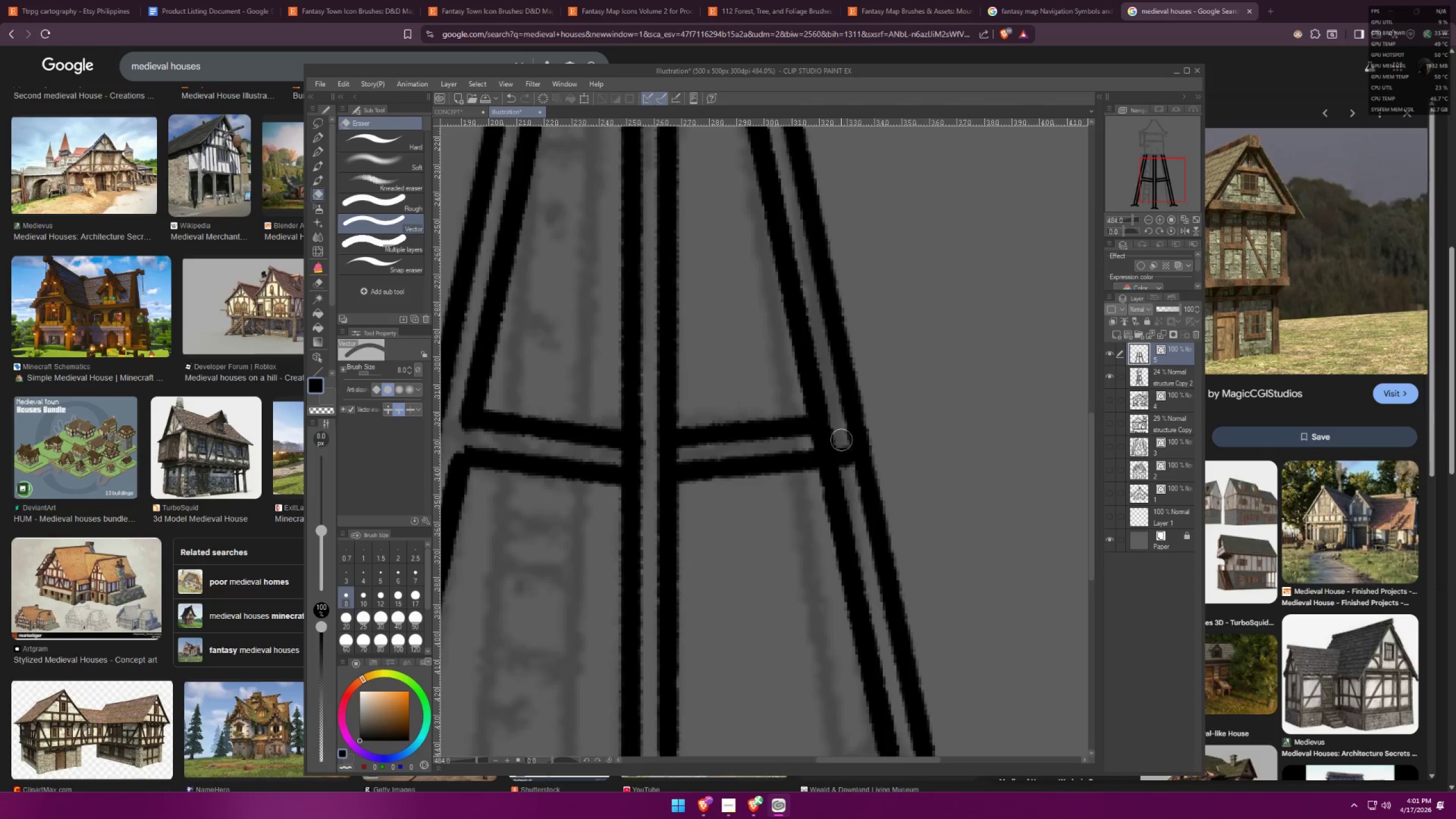 
left_click_drag(start_coordinate=[846, 453], to_coordinate=[849, 467])
 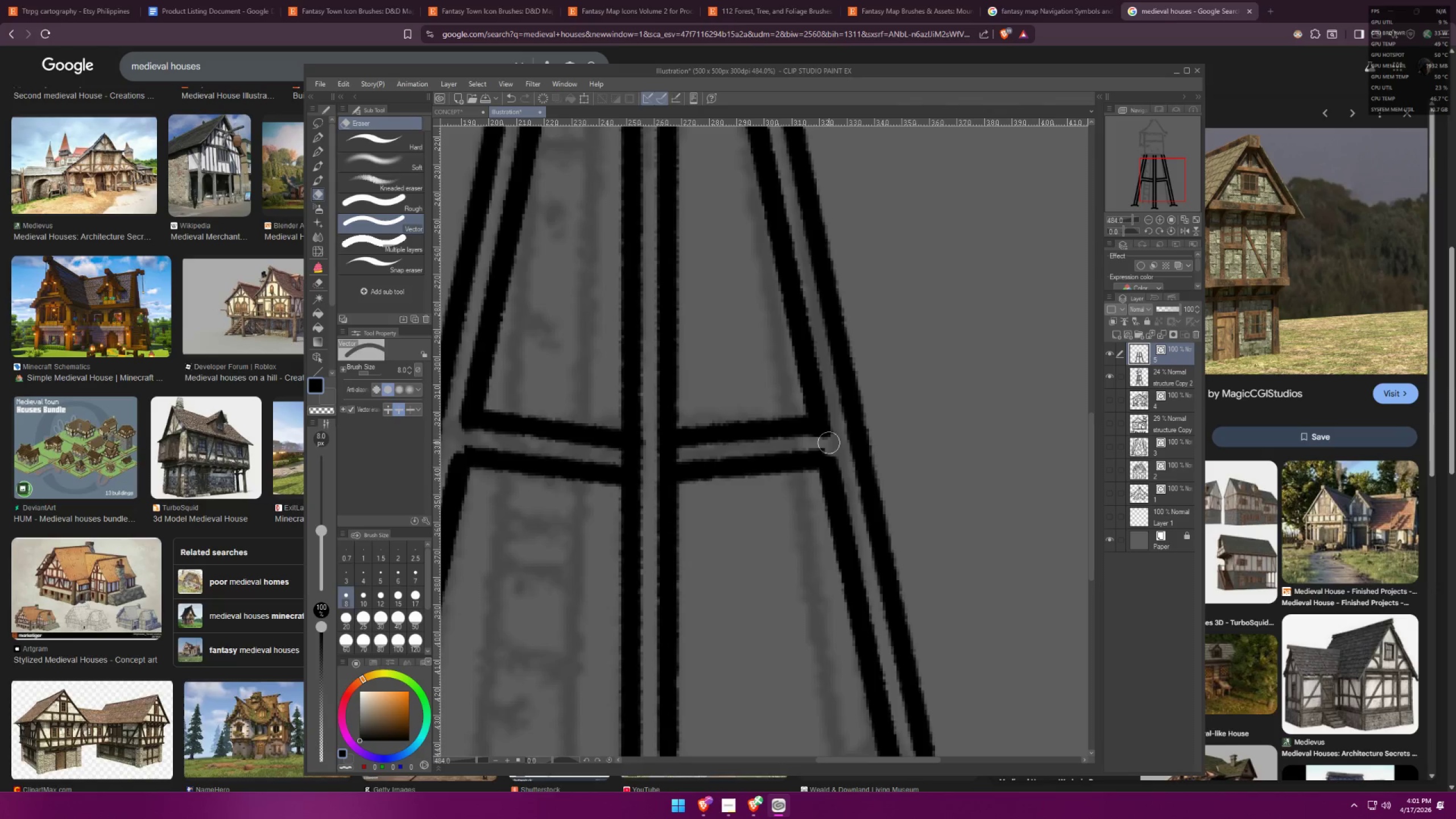 
hold_key(key=ControlLeft, duration=1.46)
left_click([813, 457])
 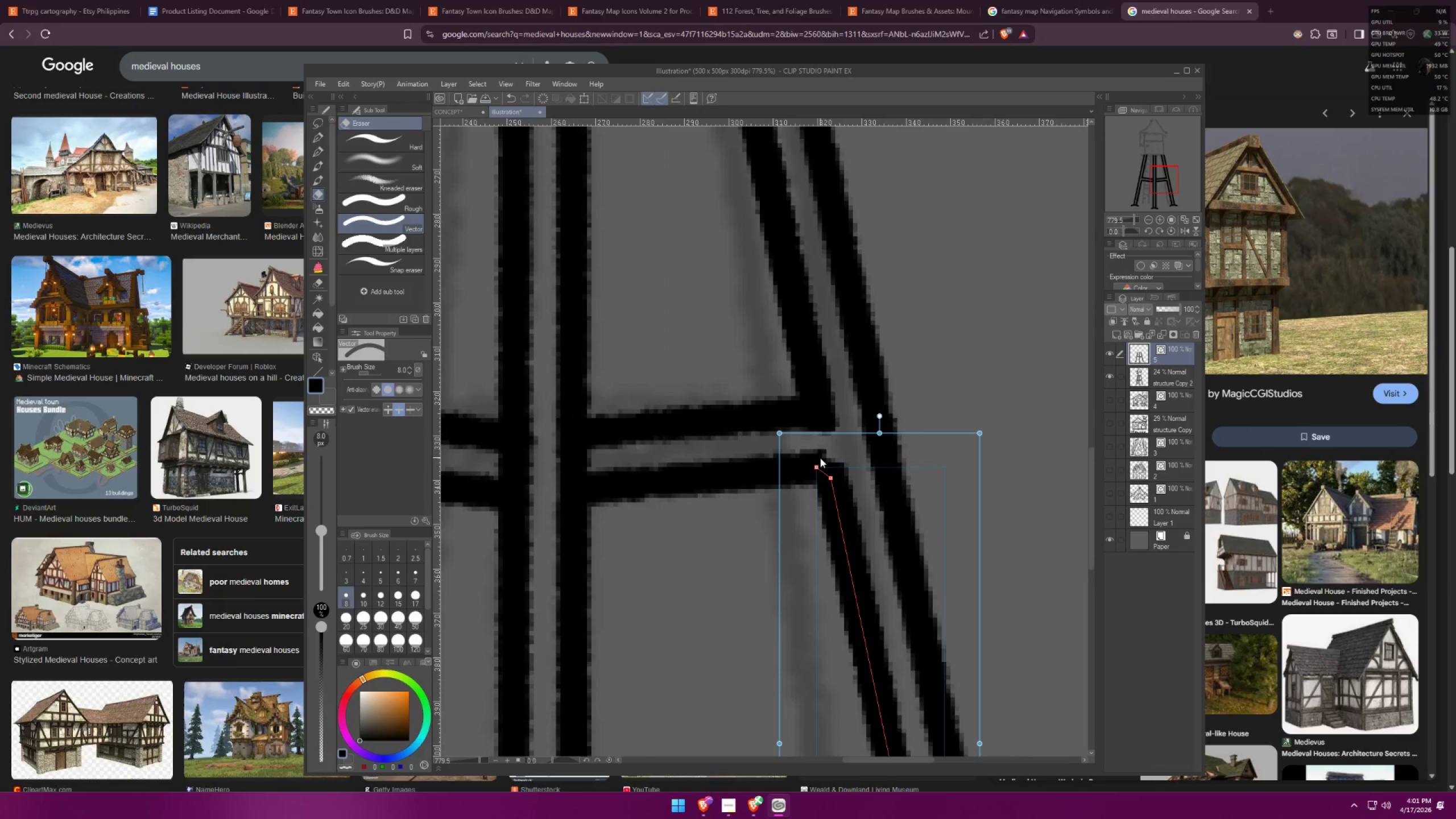 
scroll: coordinate [819, 444], scroll_direction: up, amount: 5.0
 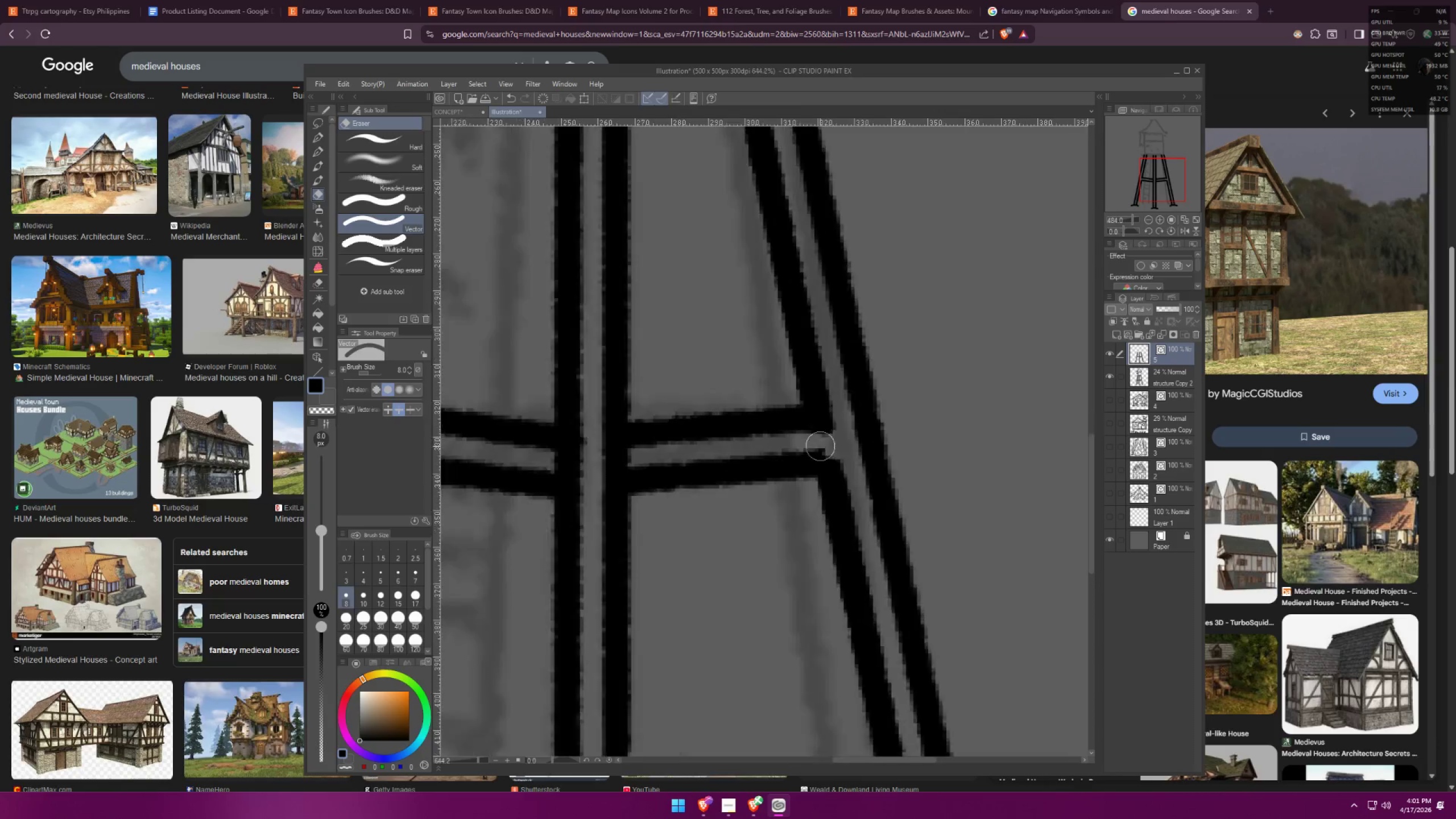 
left_click_drag(start_coordinate=[817, 464], to_coordinate=[820, 458])
 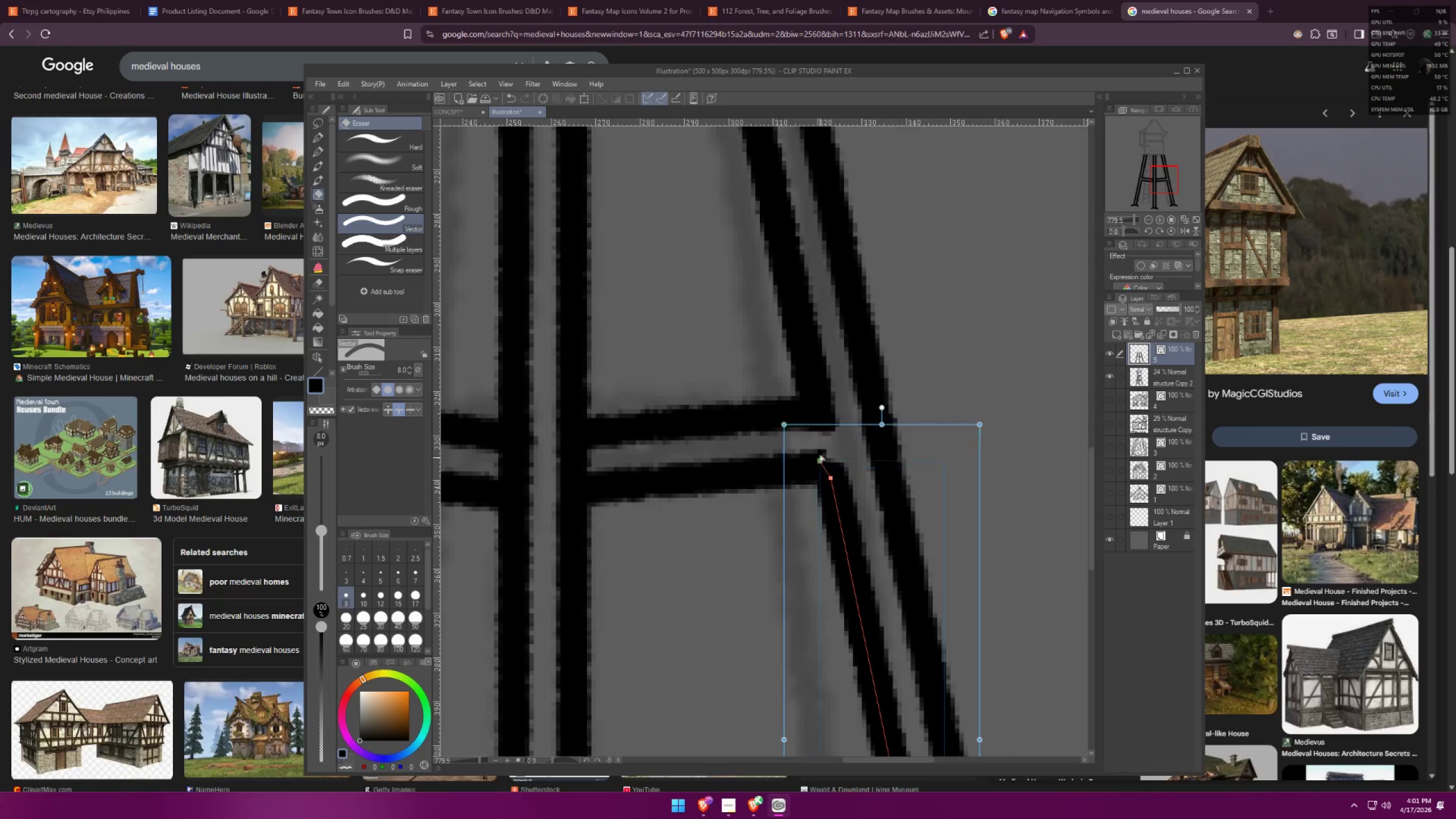 
hold_key(key=ControlLeft, duration=1.5)
left_click([831, 421])
 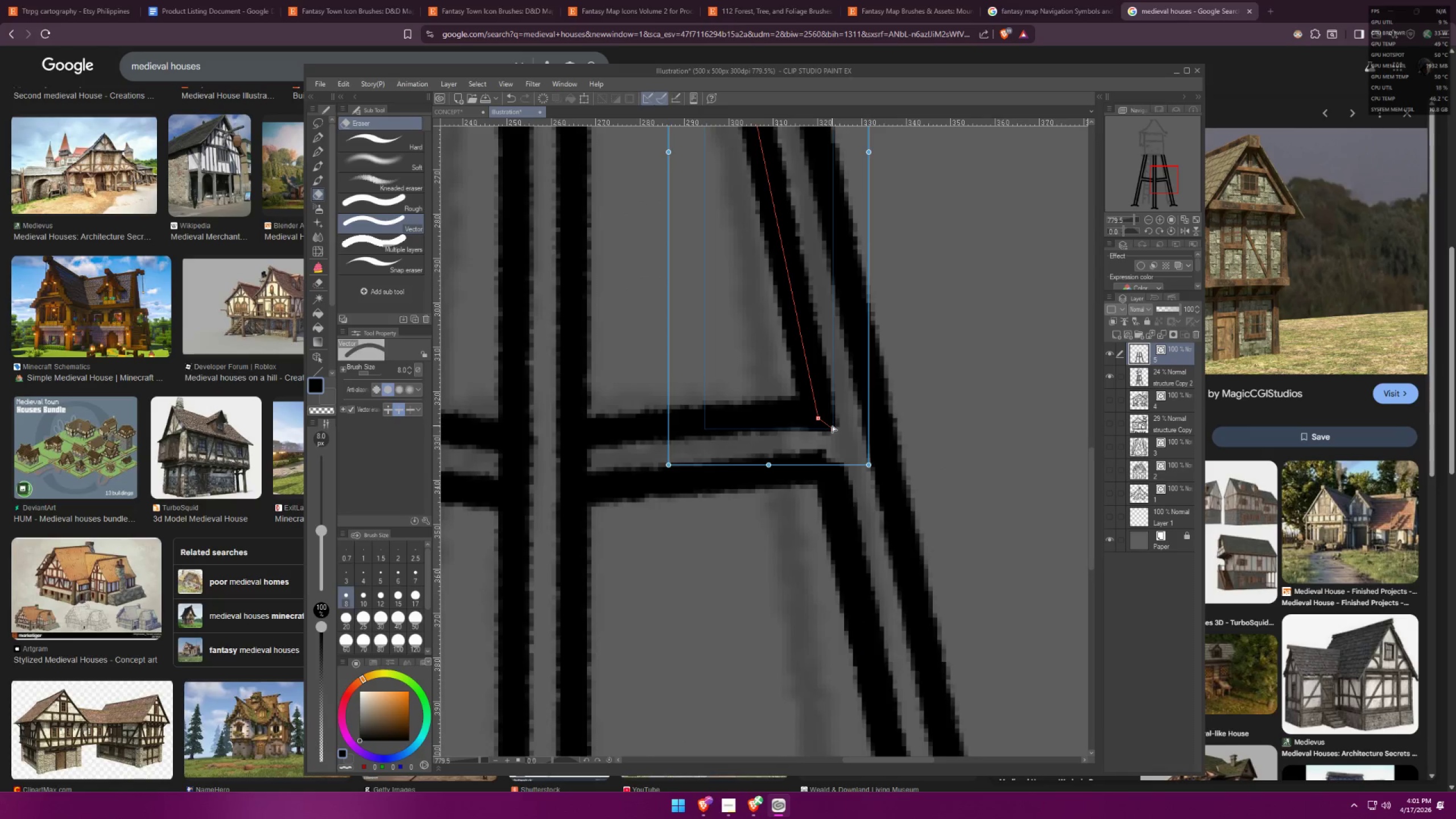 
left_click_drag(start_coordinate=[832, 427], to_coordinate=[796, 413])
 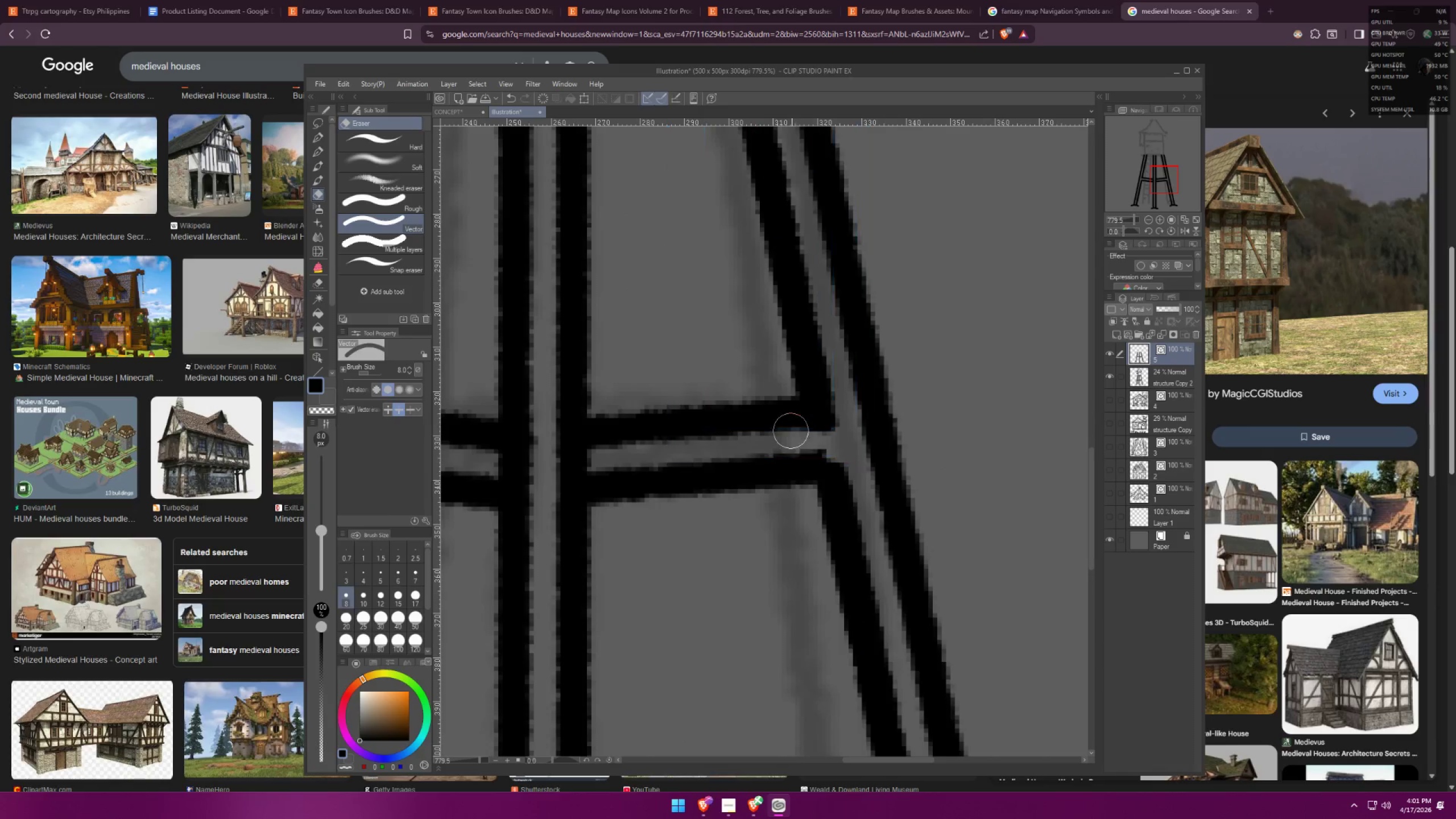 
hold_key(key=Space, duration=0.57)
 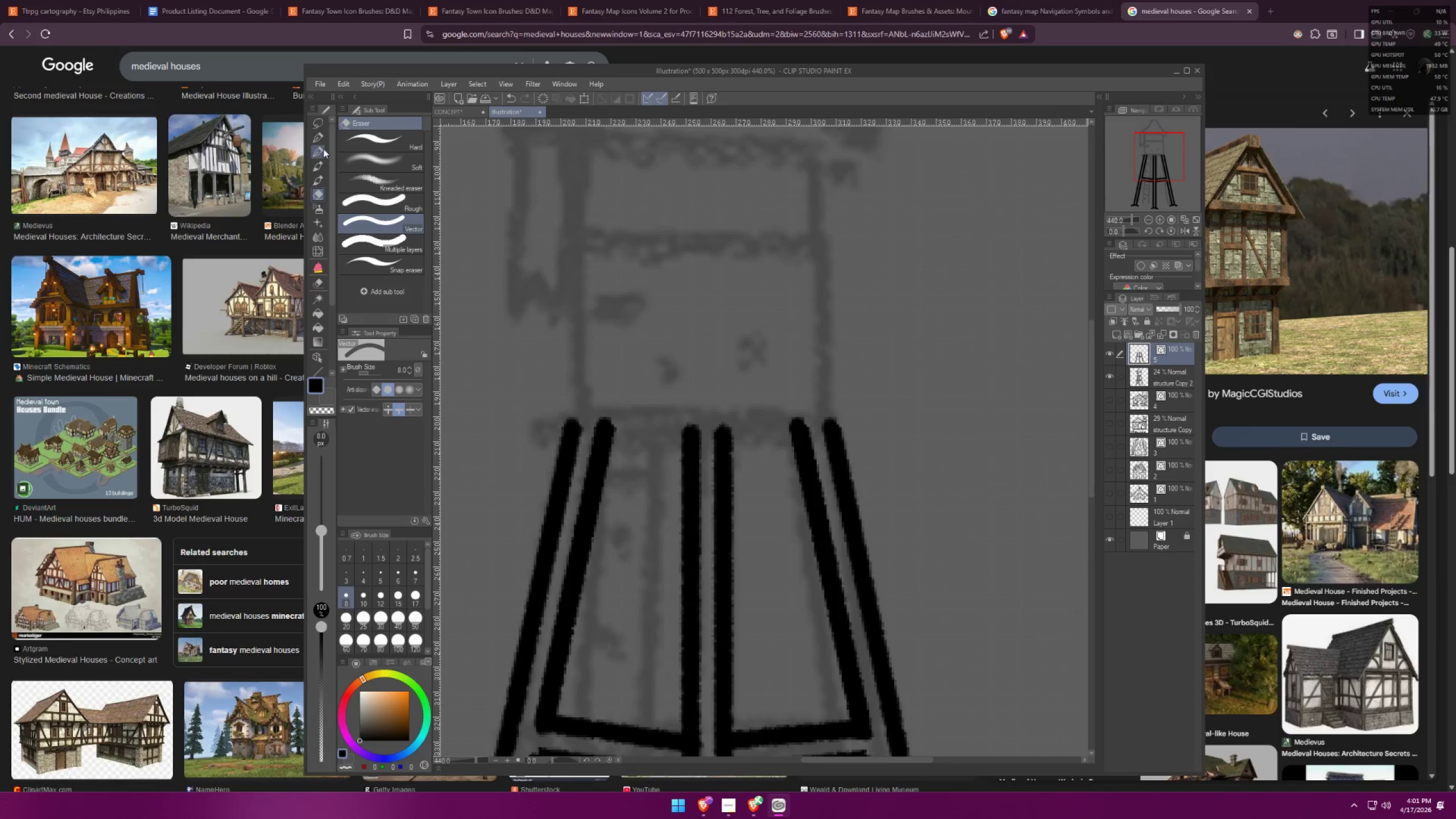 
left_click_drag(start_coordinate=[727, 380], to_coordinate=[715, 410])
 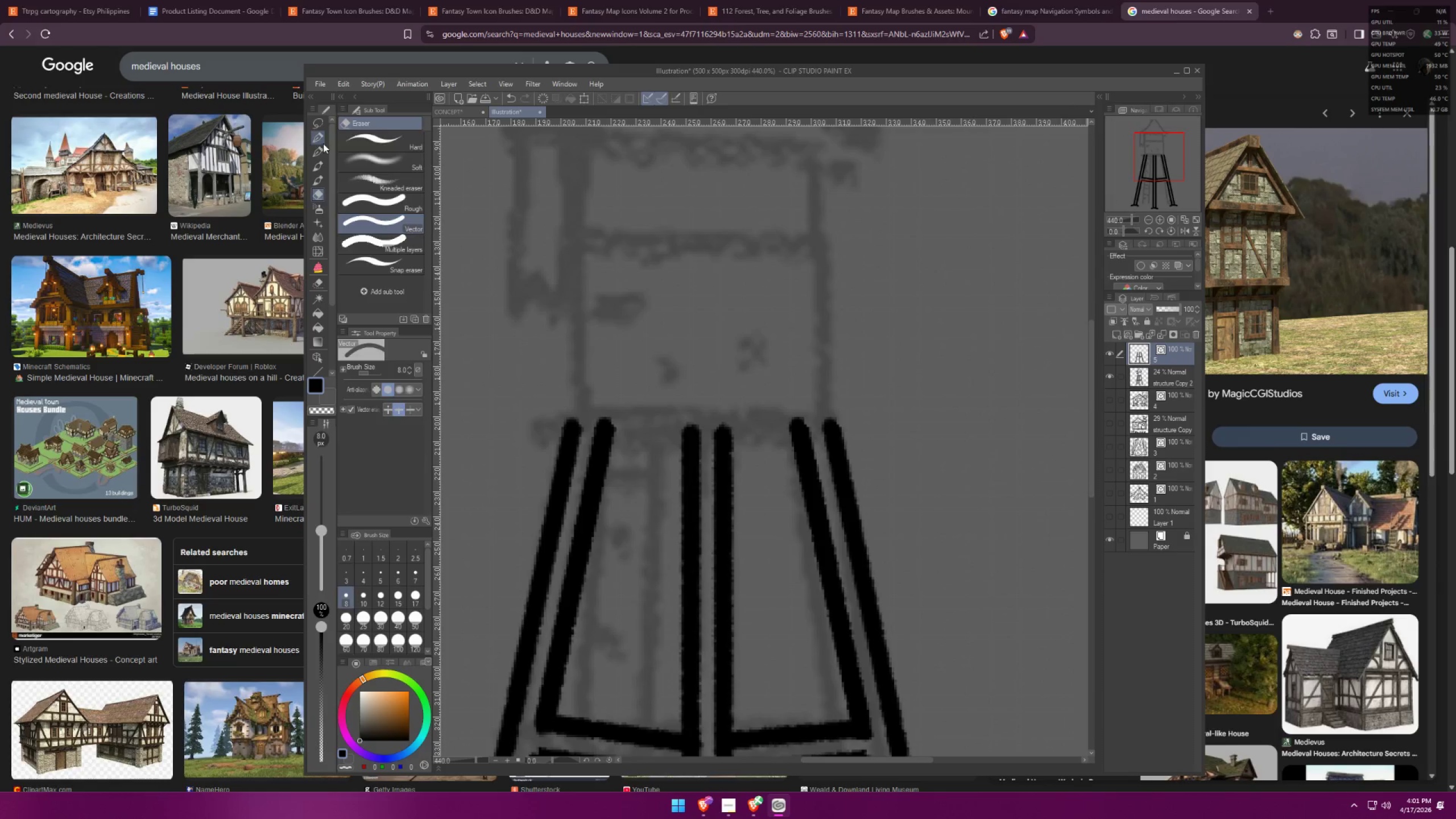 
scroll: coordinate [719, 380], scroll_direction: up, amount: 1.0
 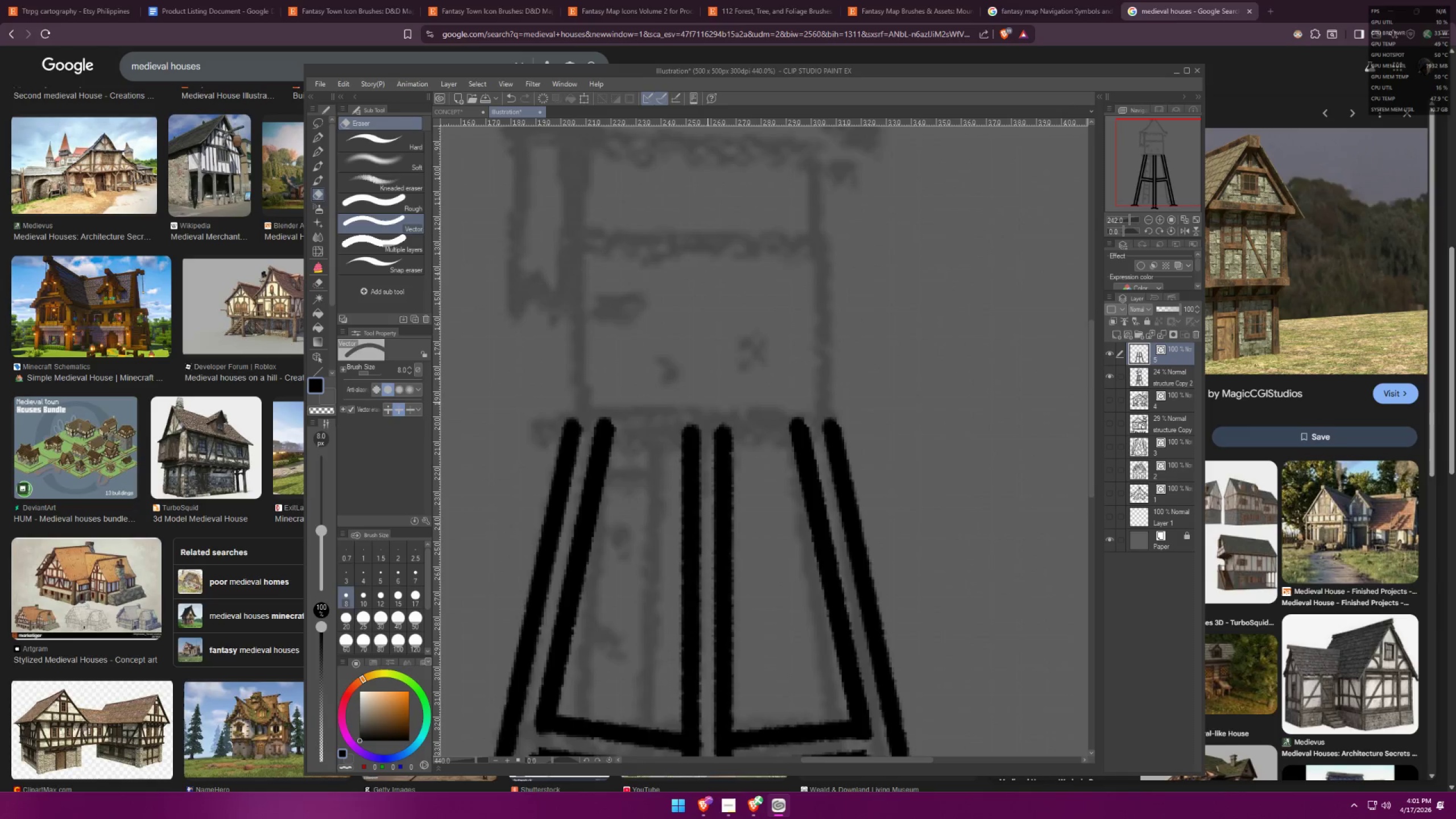 
left_click_drag(start_coordinate=[543, 417], to_coordinate=[514, 523])
 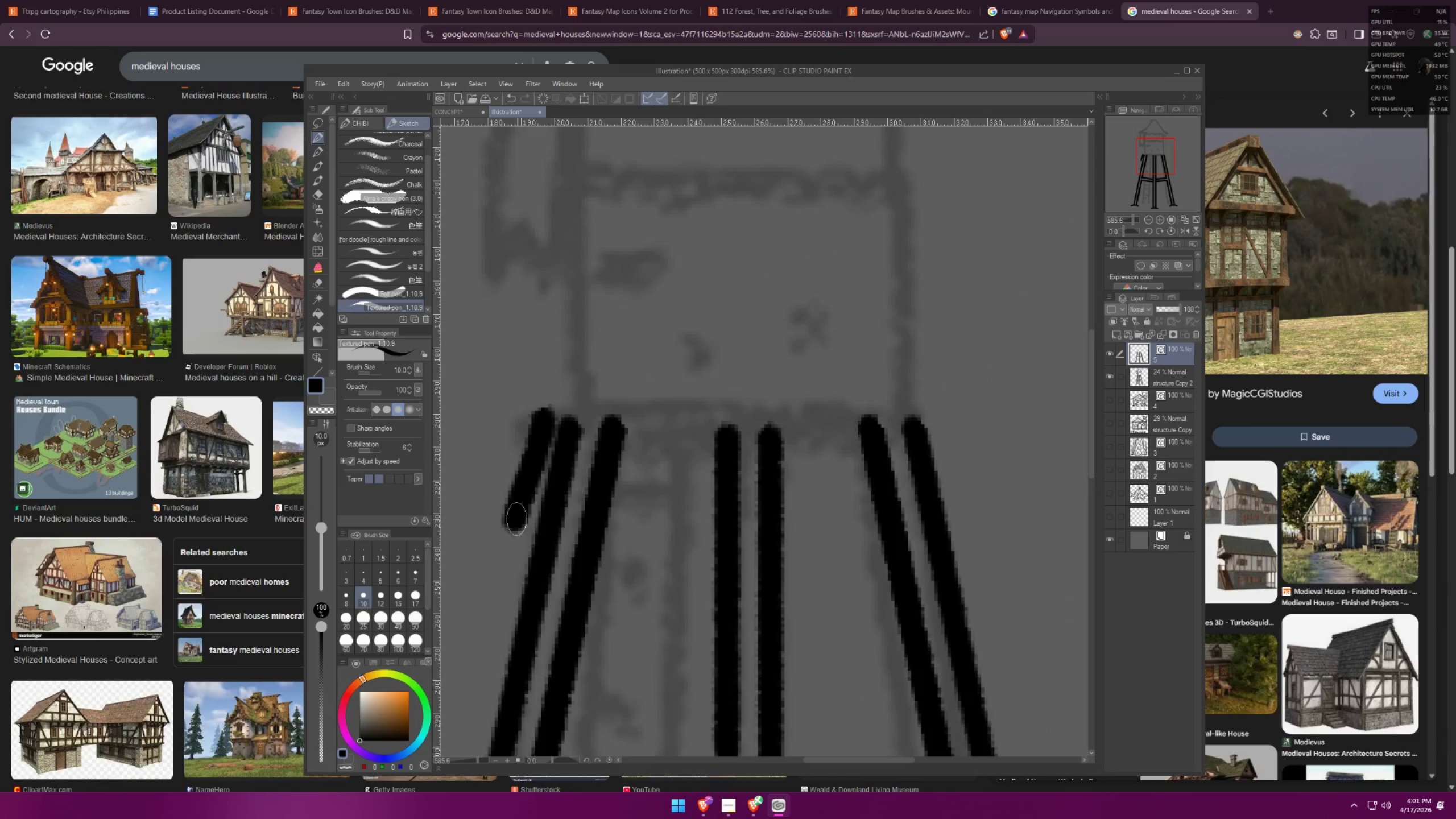 
scroll: coordinate [577, 416], scroll_direction: up, amount: 3.0
 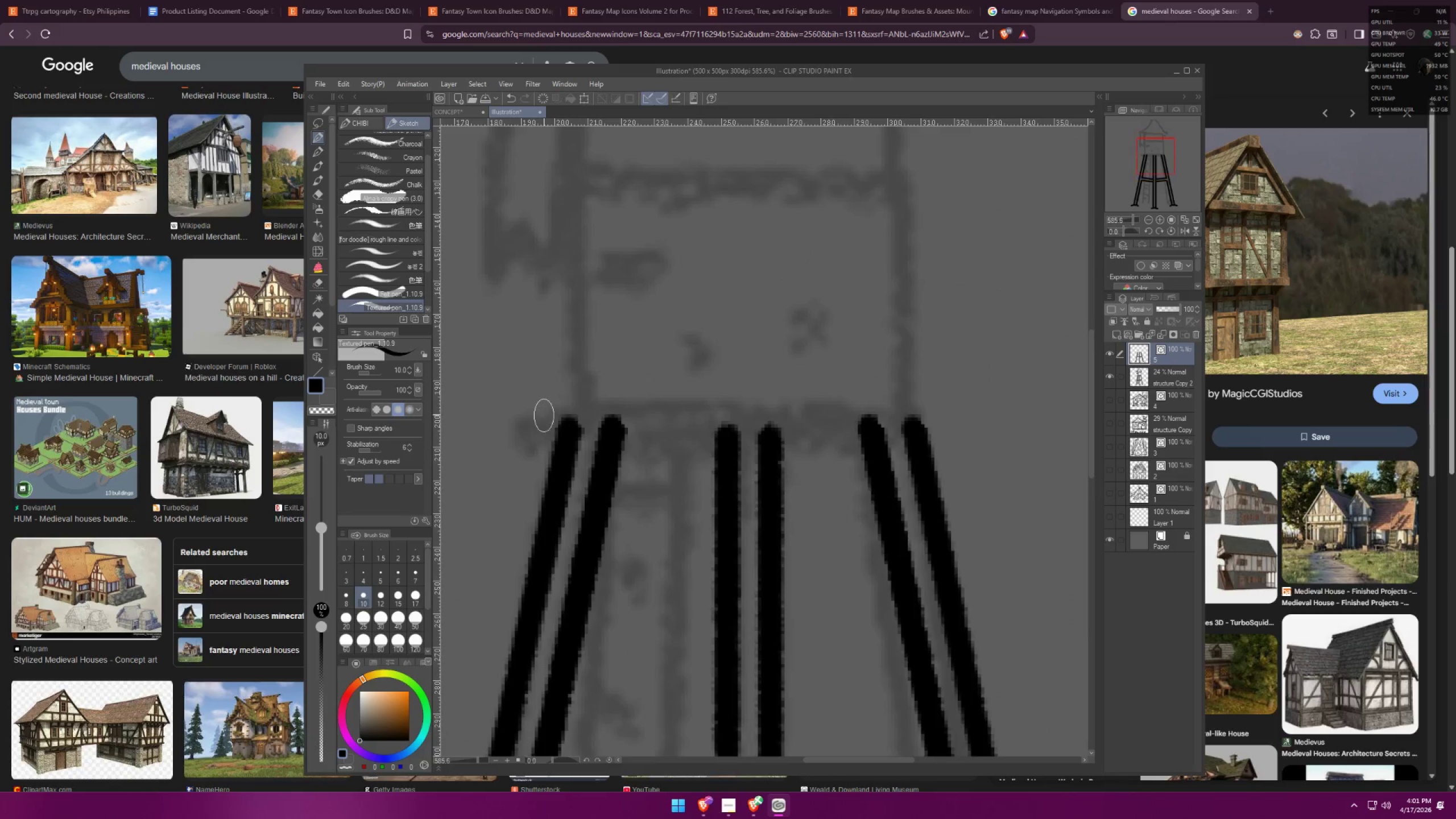 
left_click_drag(start_coordinate=[512, 525], to_coordinate=[563, 496])
 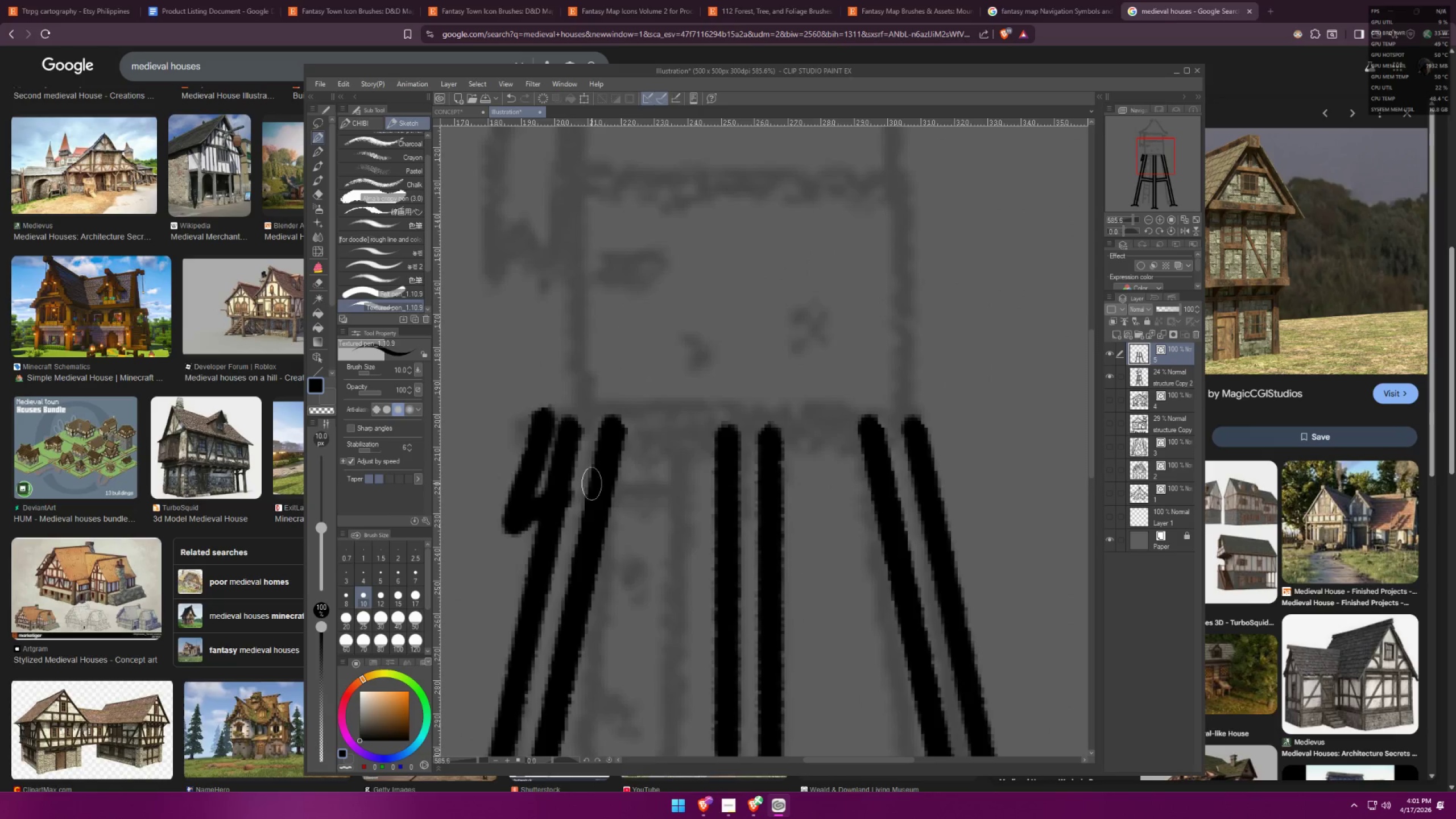 
left_click_drag(start_coordinate=[595, 496], to_coordinate=[619, 553])
 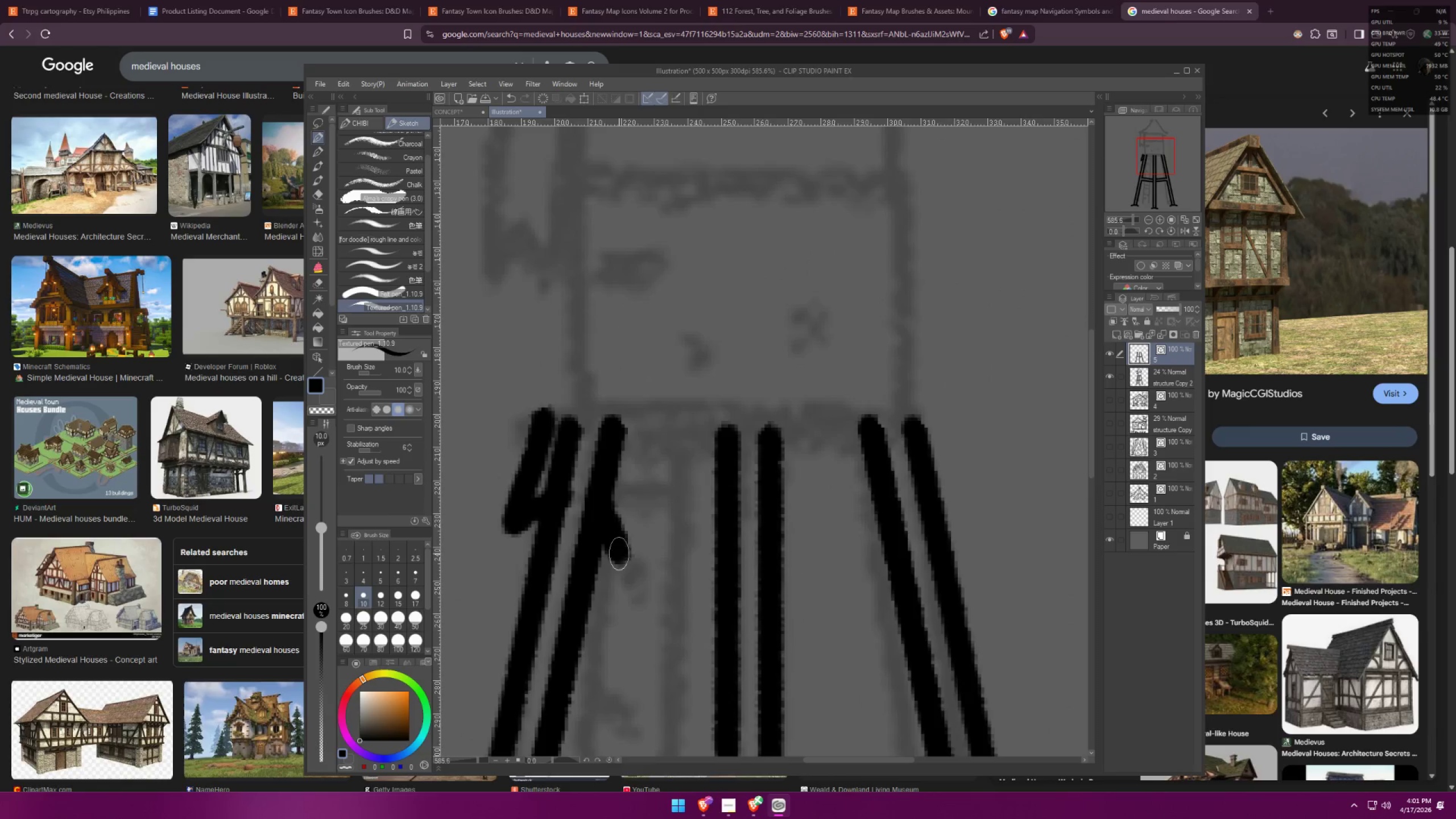 
key(Control+ControlLeft)
 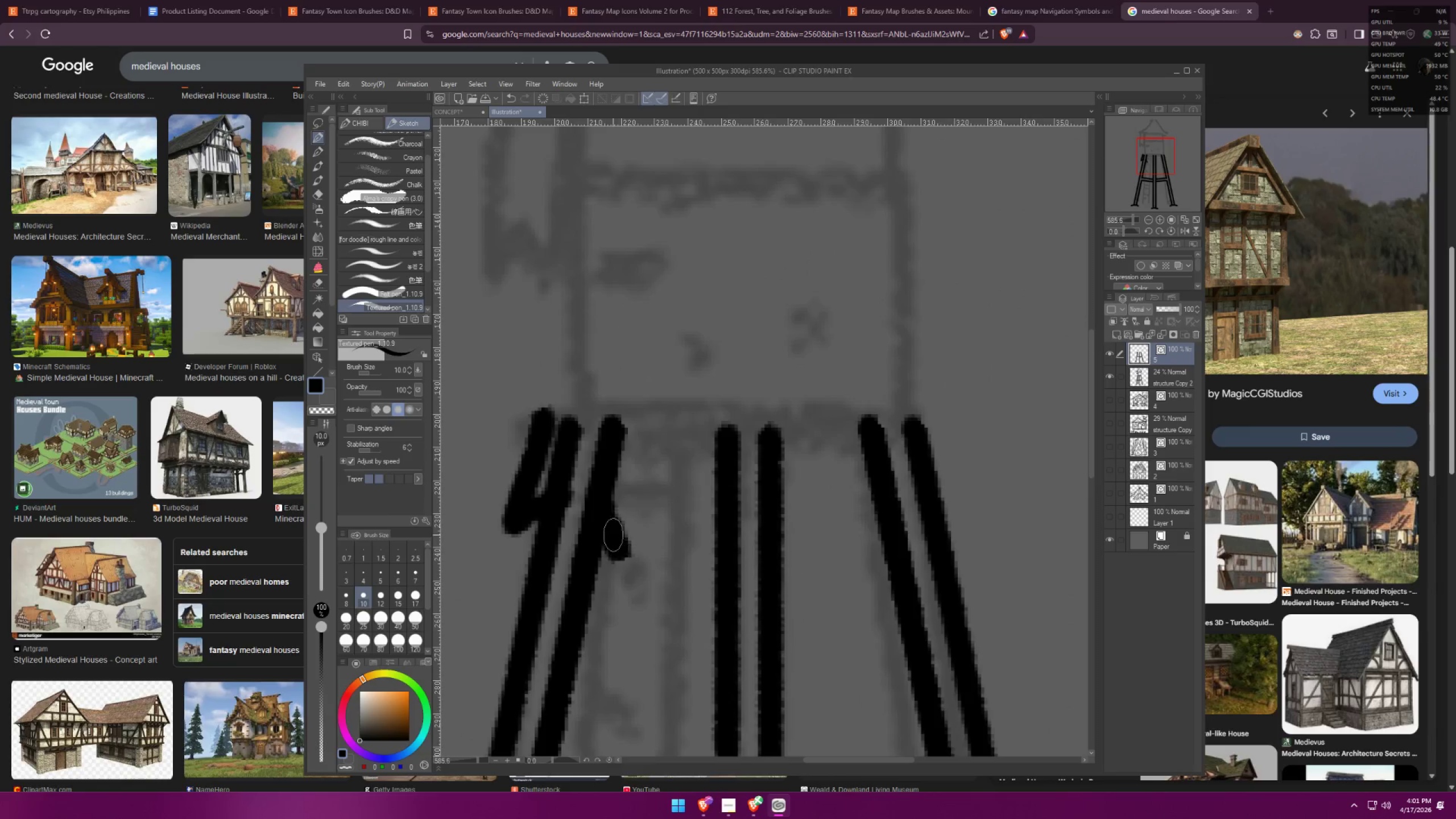 
key(Control+Z)
 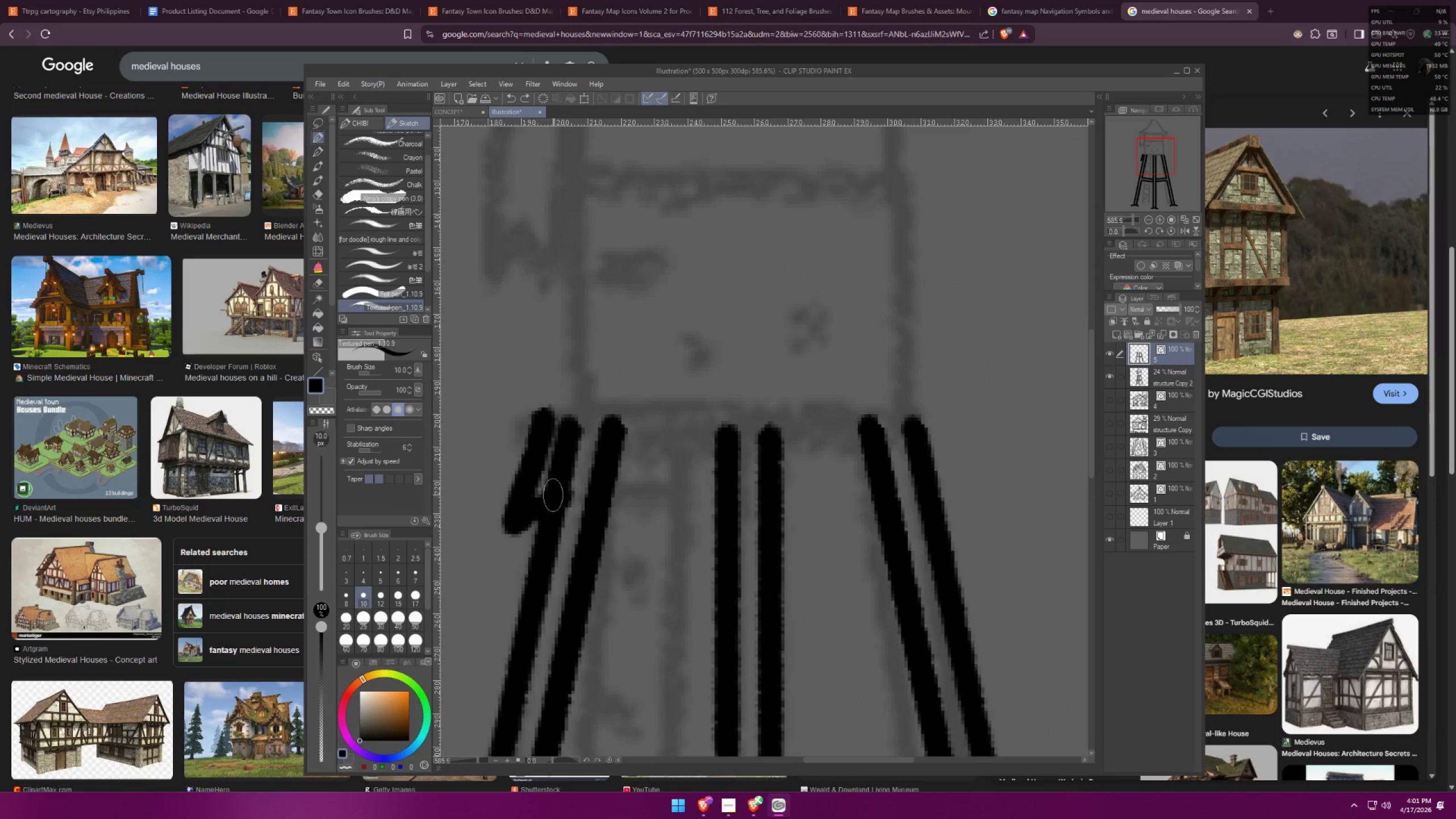 
key(Control+Z)
 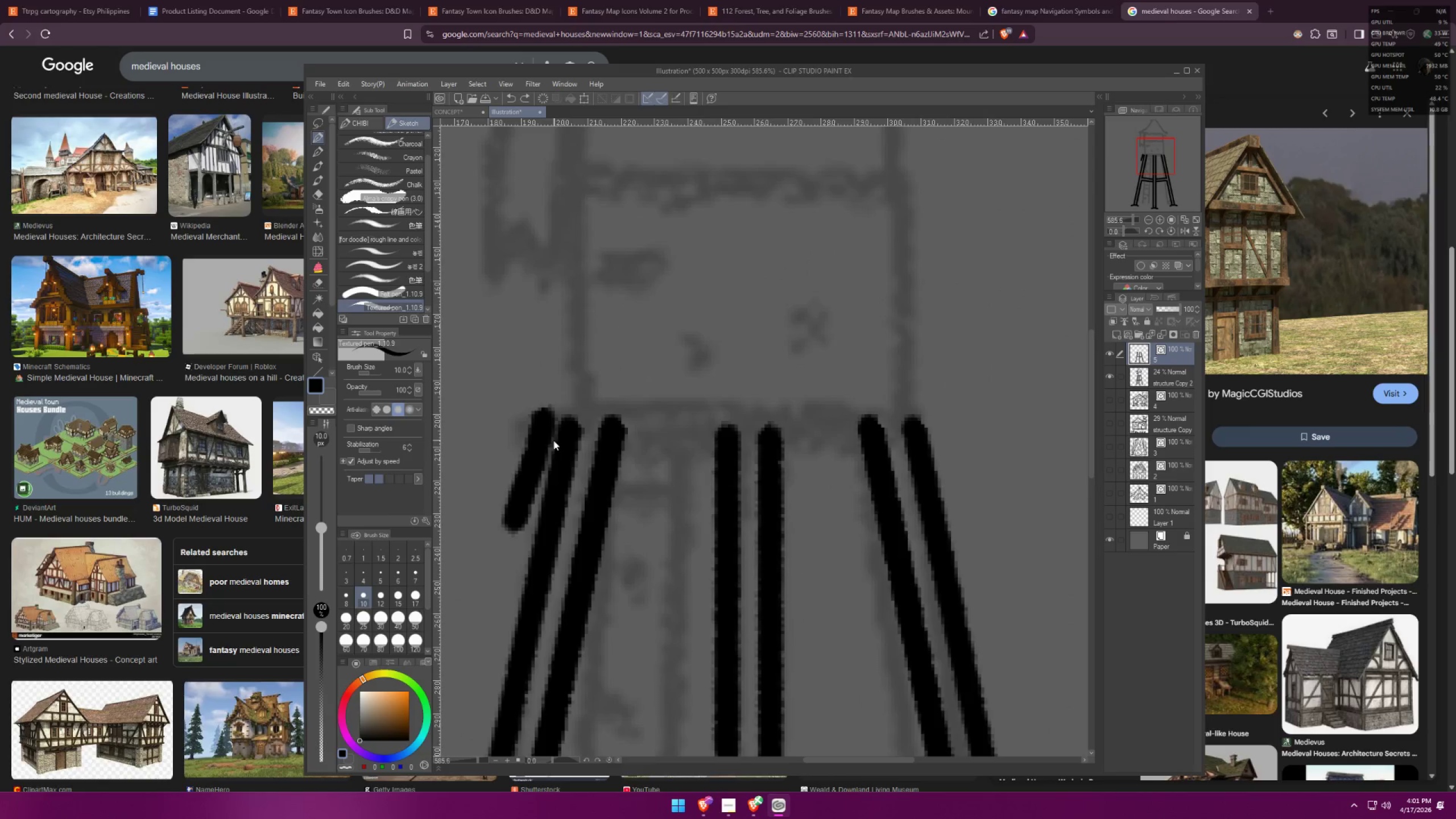 
key(Control+Z)
 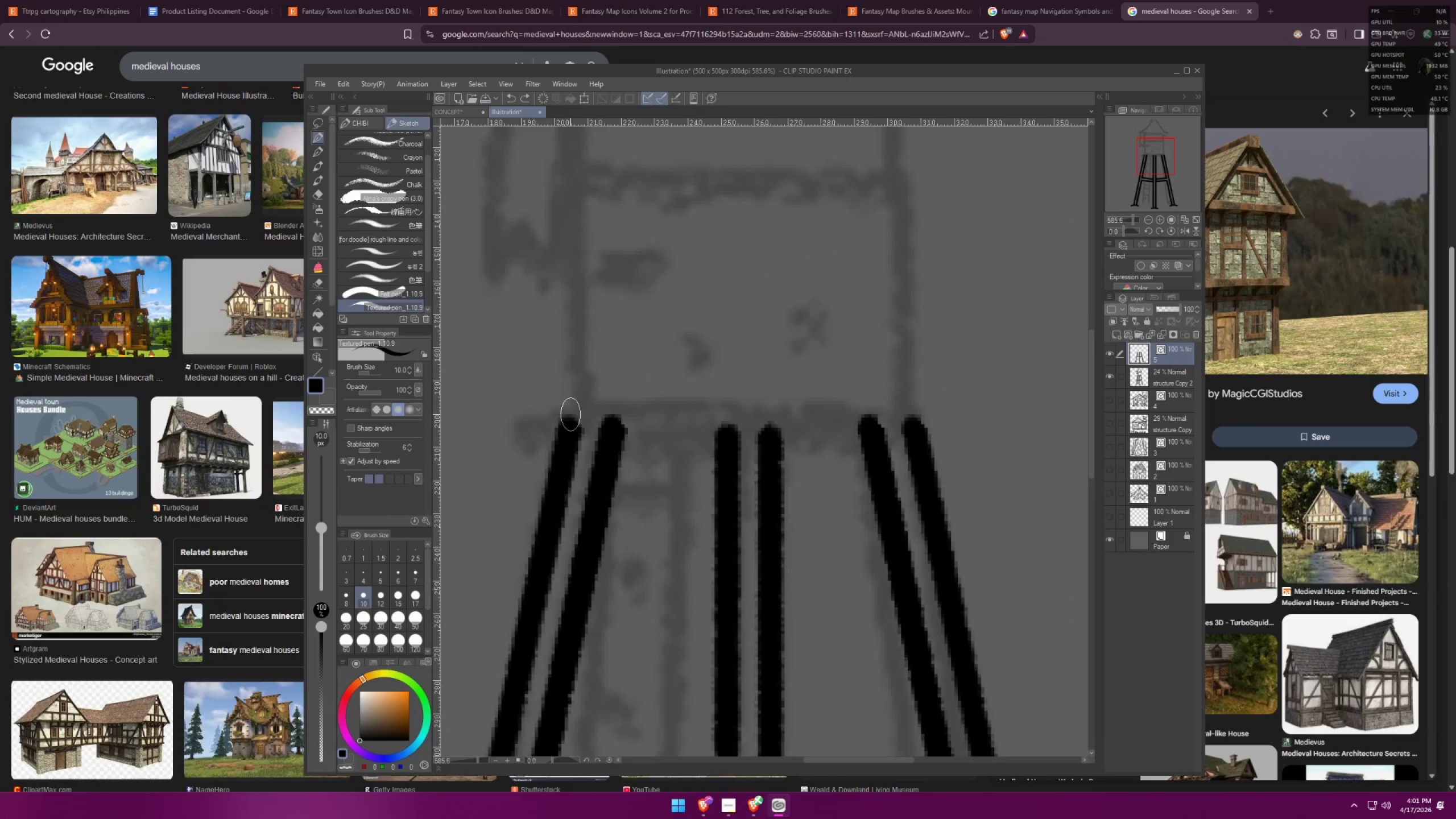 
hold_key(key=ShiftLeft, duration=1.5)
 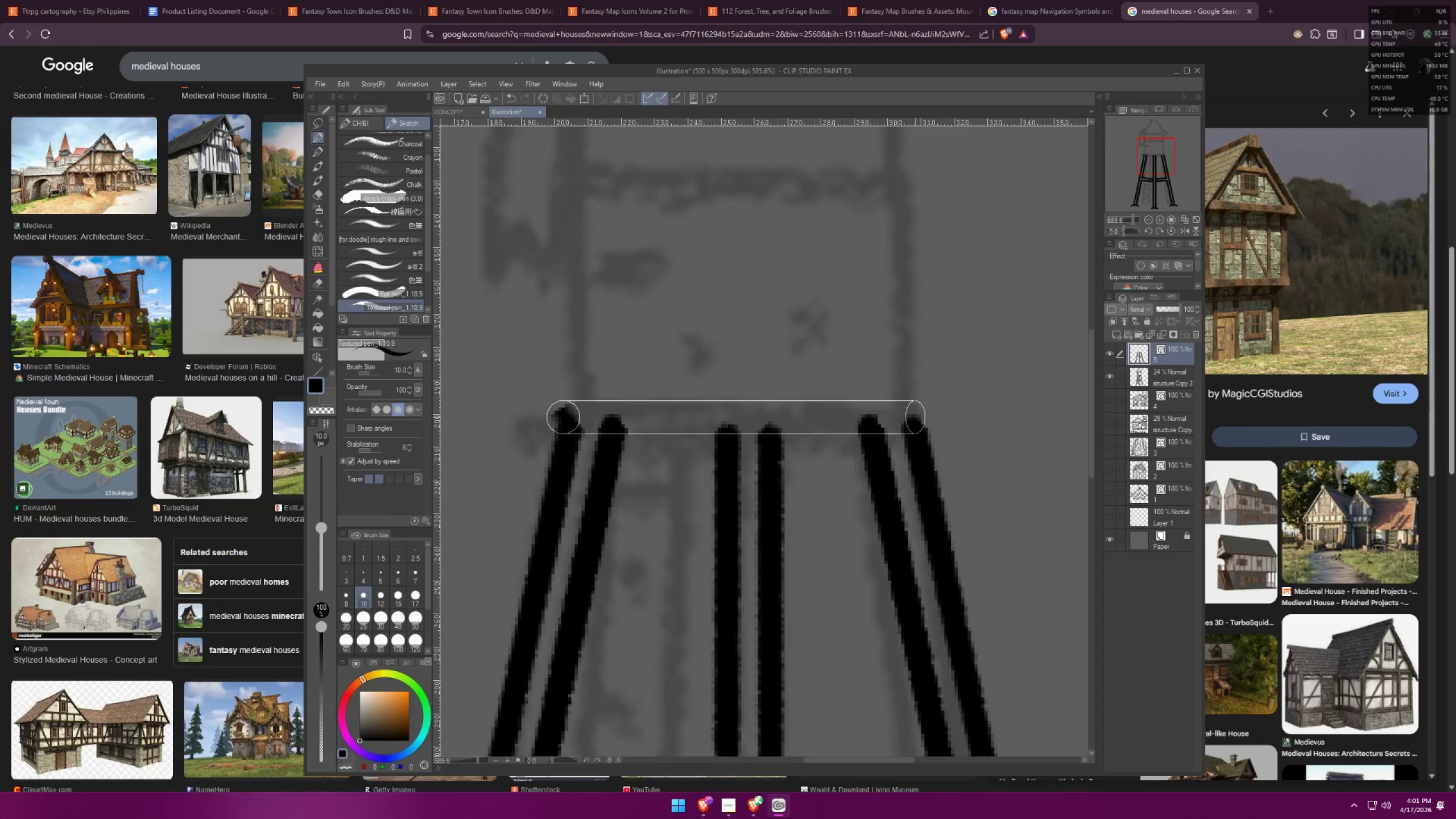 
hold_key(key=ShiftLeft, duration=0.7)
left_click([915, 417])
 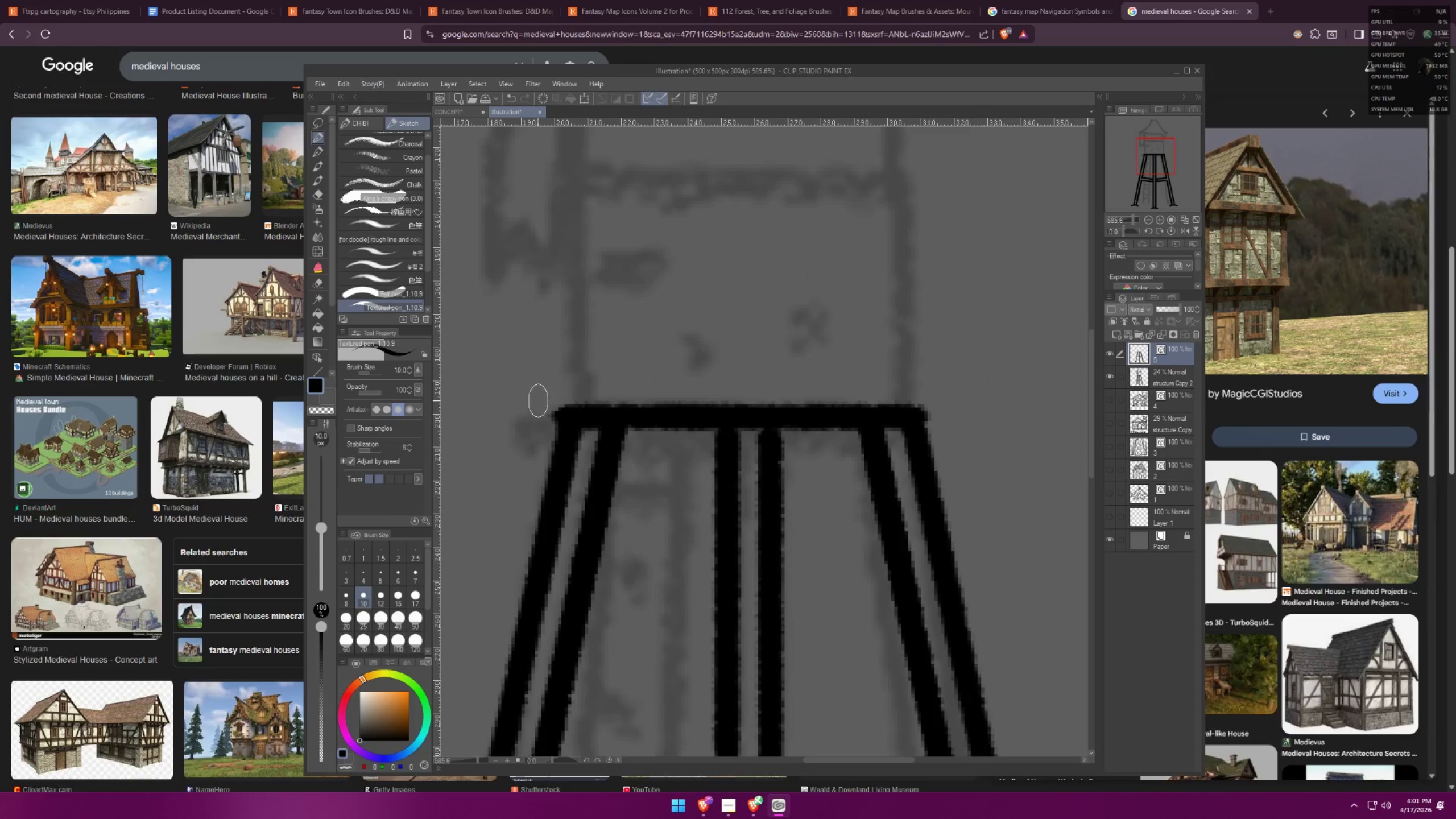 
left_click_drag(start_coordinate=[531, 395], to_coordinate=[562, 413])
 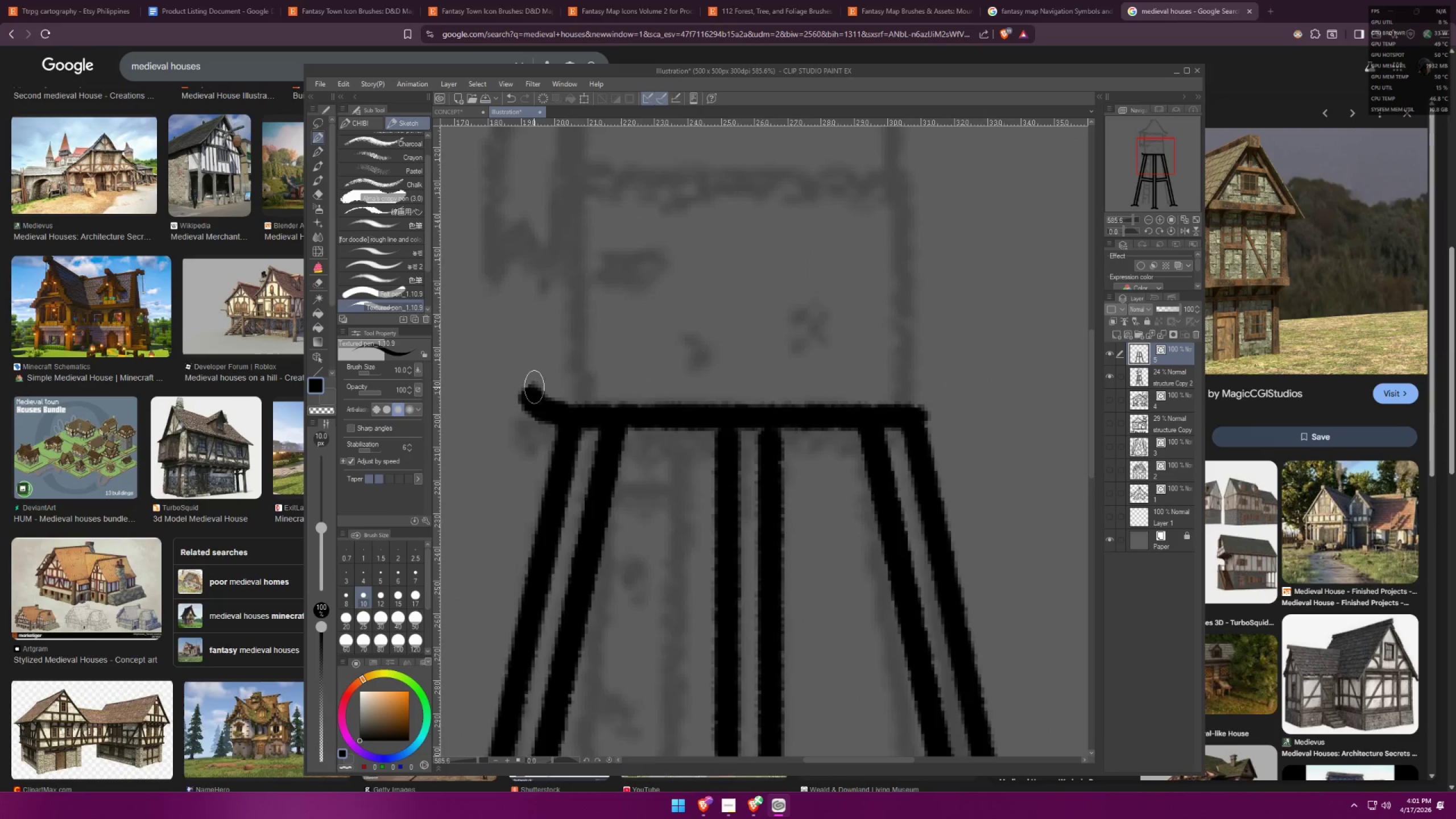 
left_click([532, 386])
 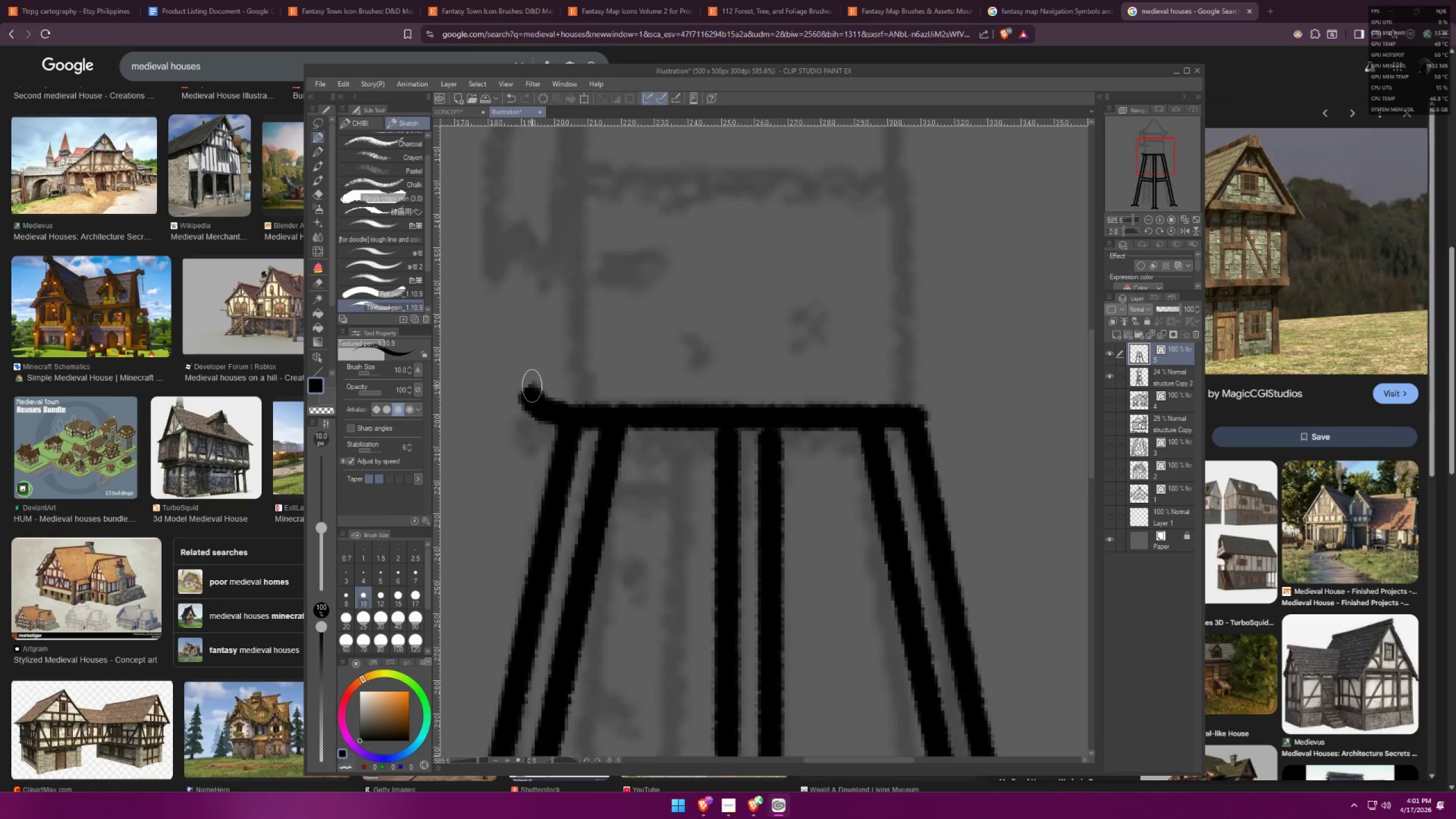 
hold_key(key=ShiftLeft, duration=1.54)
left_click([931, 386])
 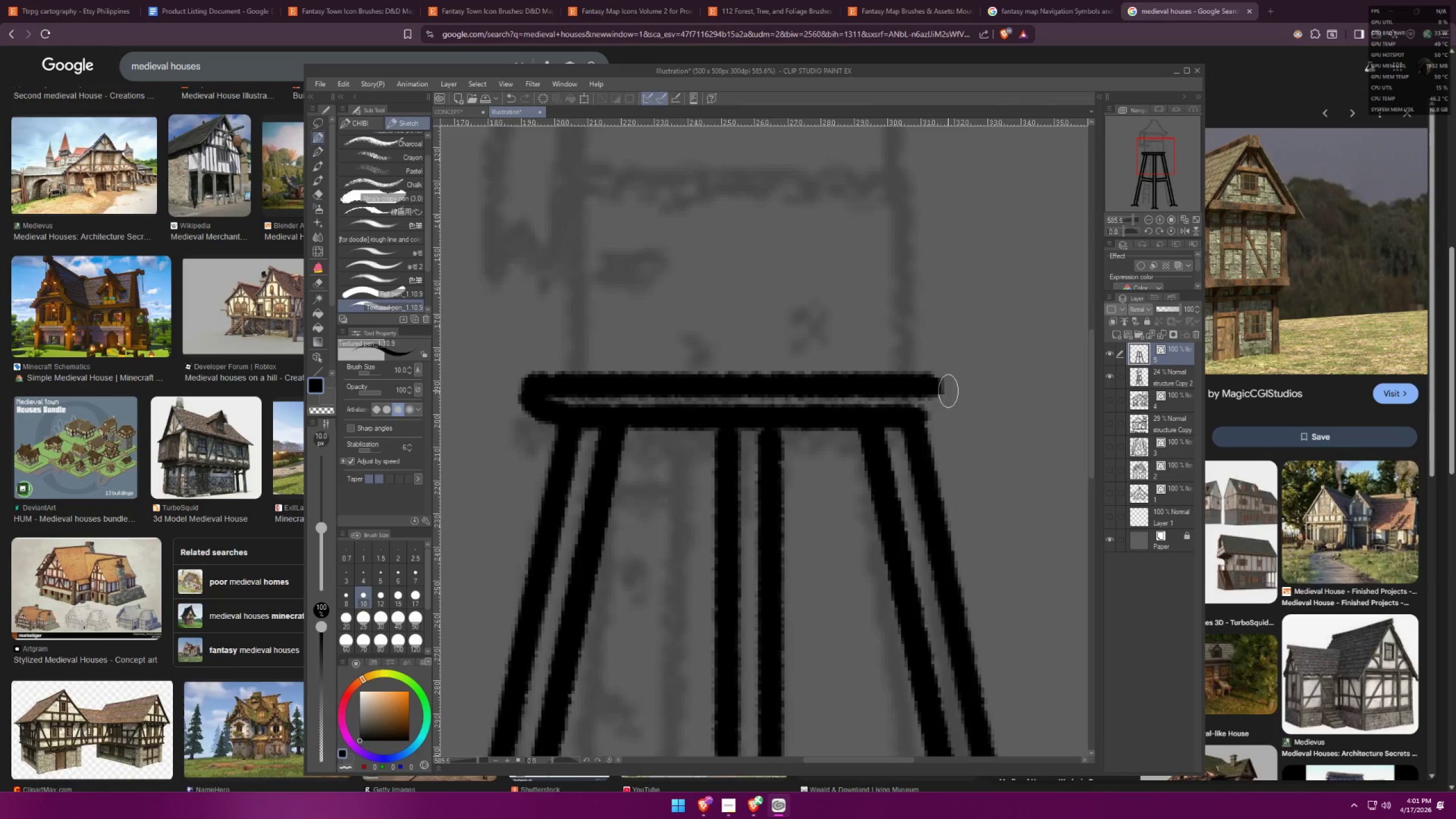 
left_click_drag(start_coordinate=[934, 388], to_coordinate=[919, 419])
 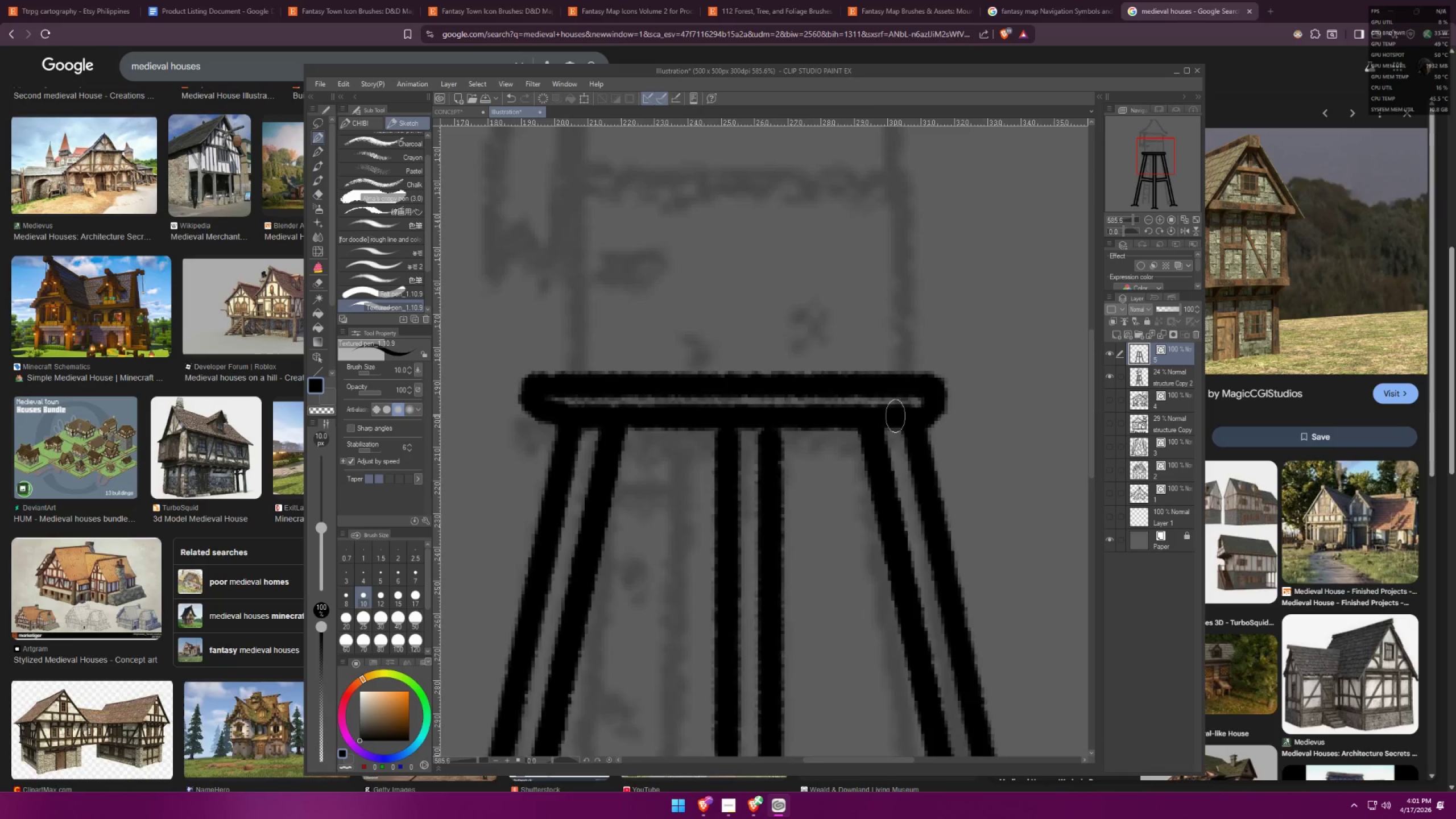 
hold_key(key=Space, duration=0.45)
 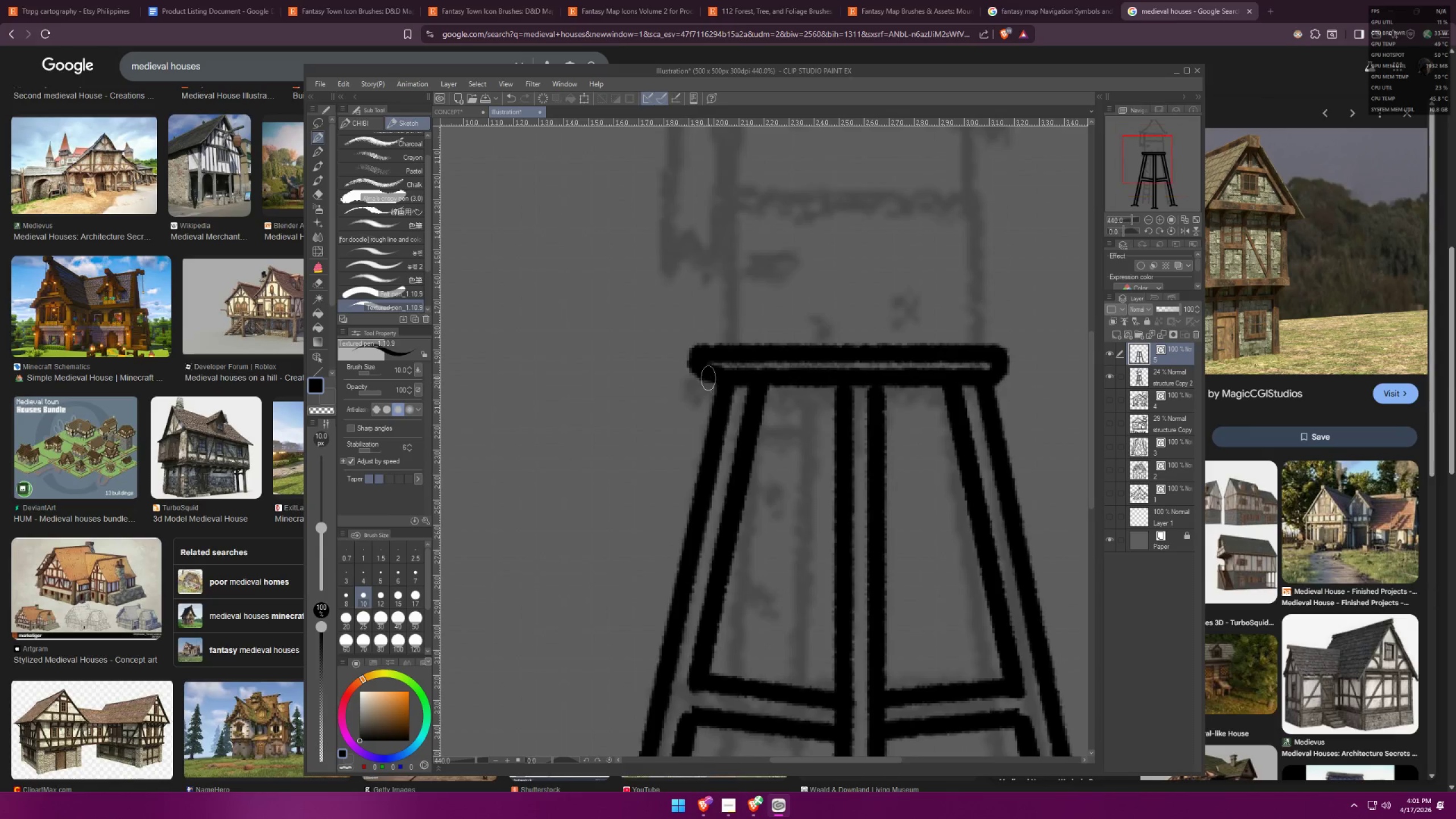 
scroll: coordinate [900, 420], scroll_direction: down, amount: 6.0
 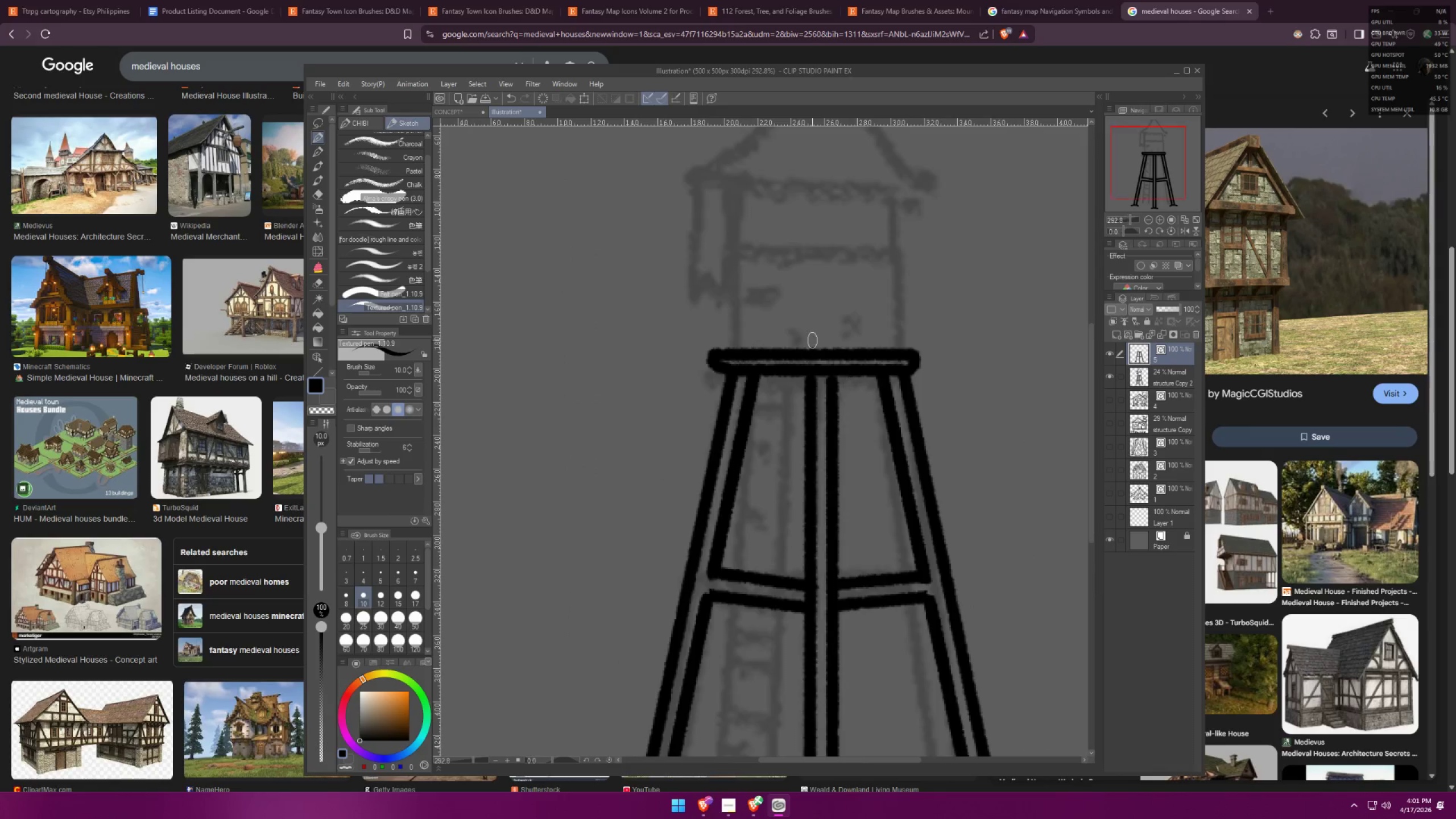 
left_click_drag(start_coordinate=[781, 342], to_coordinate=[759, 362])
 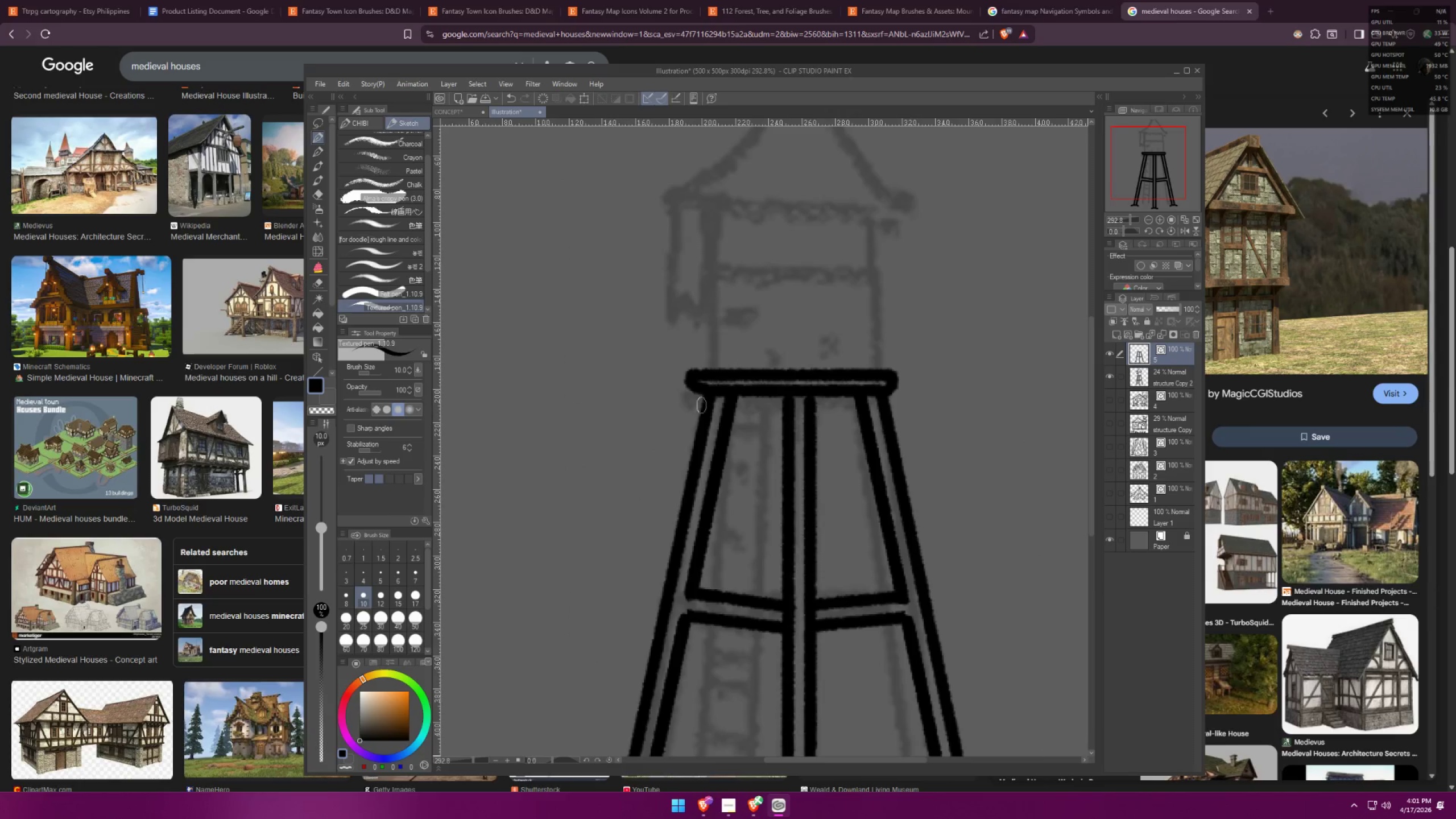 
left_click_drag(start_coordinate=[708, 374], to_coordinate=[677, 436])
 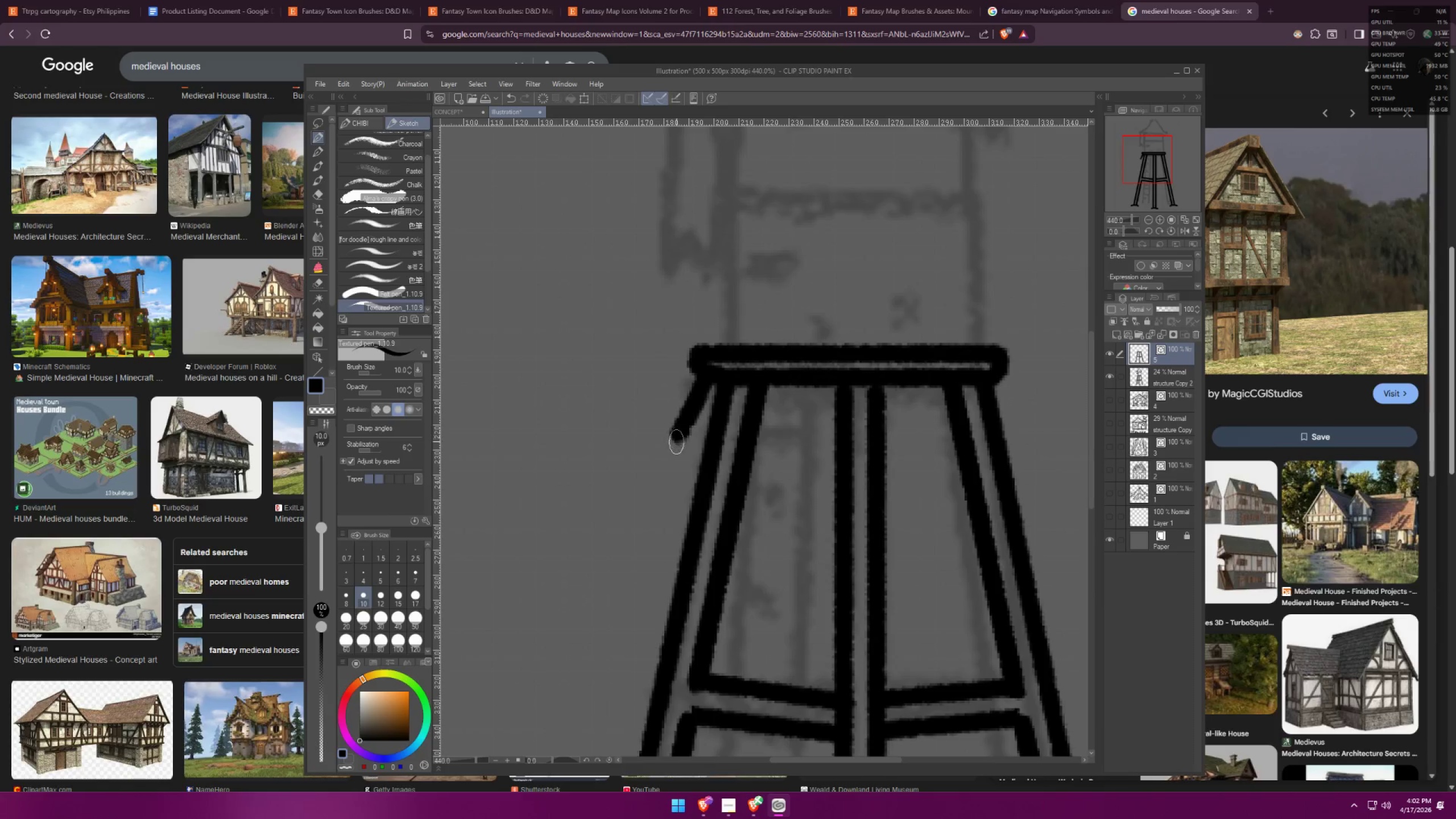 
scroll: coordinate [677, 416], scroll_direction: up, amount: 5.0
 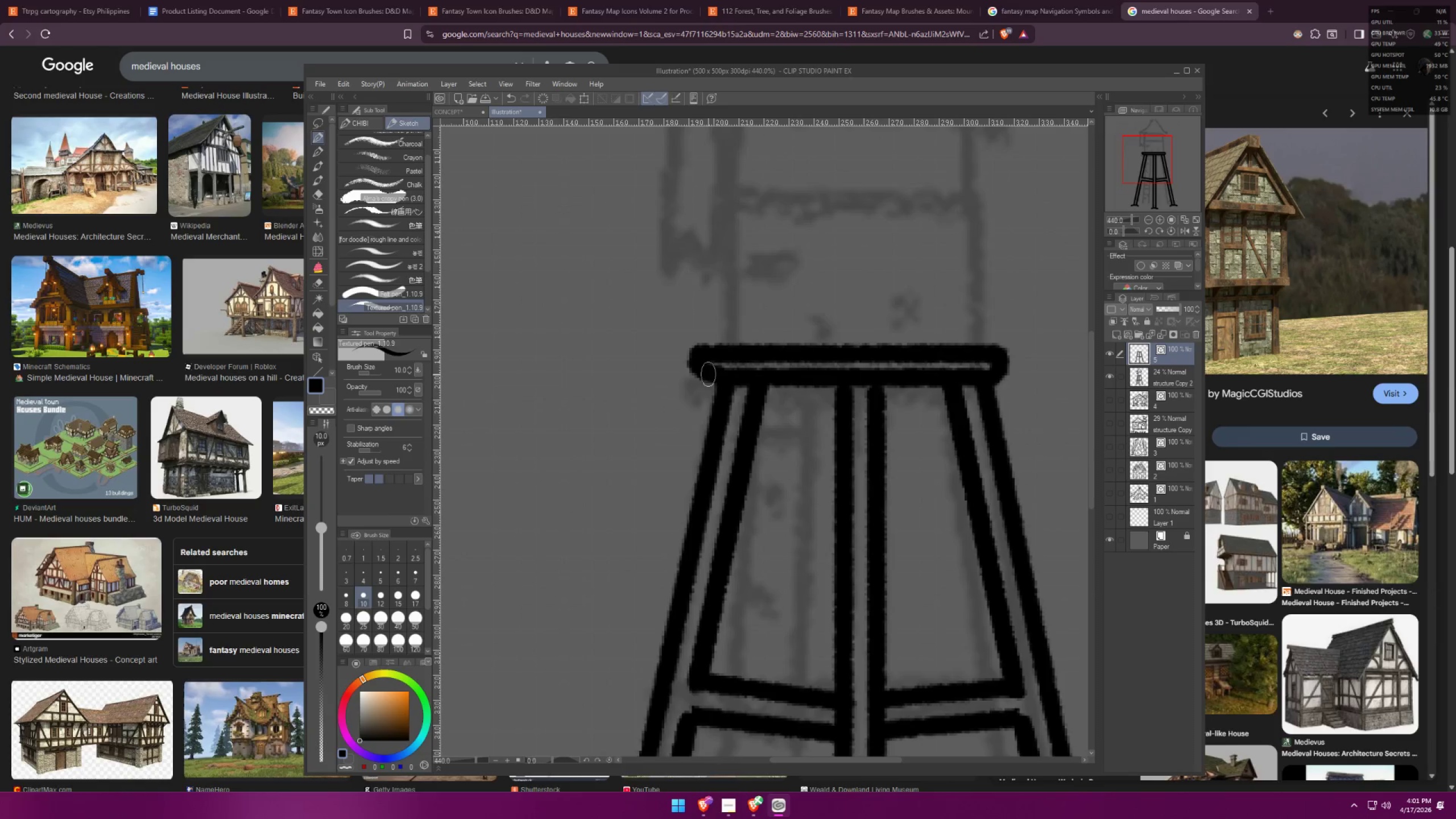 
left_click_drag(start_coordinate=[675, 444], to_coordinate=[705, 419])
 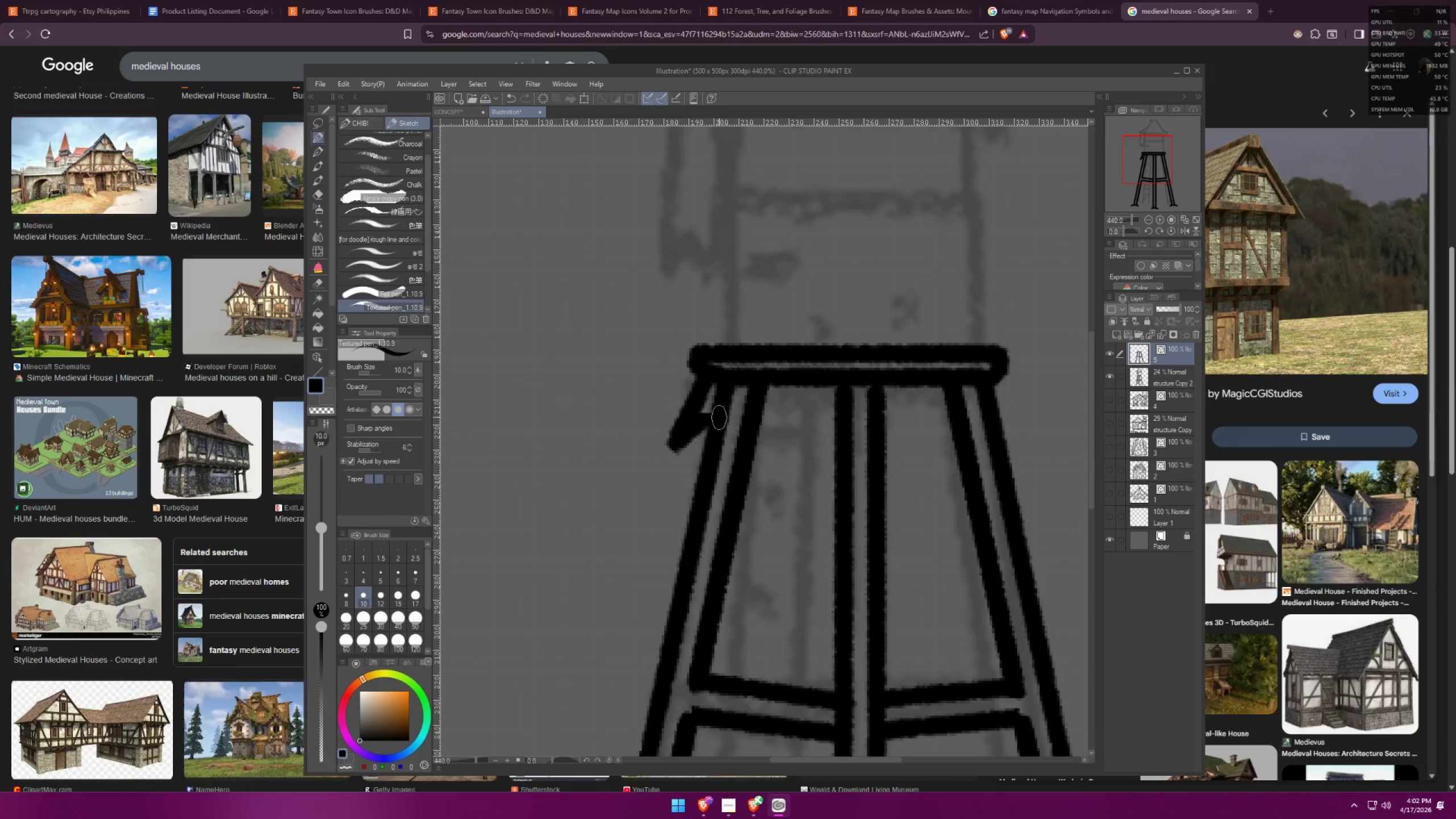 
left_click_drag(start_coordinate=[718, 416], to_coordinate=[791, 447])
 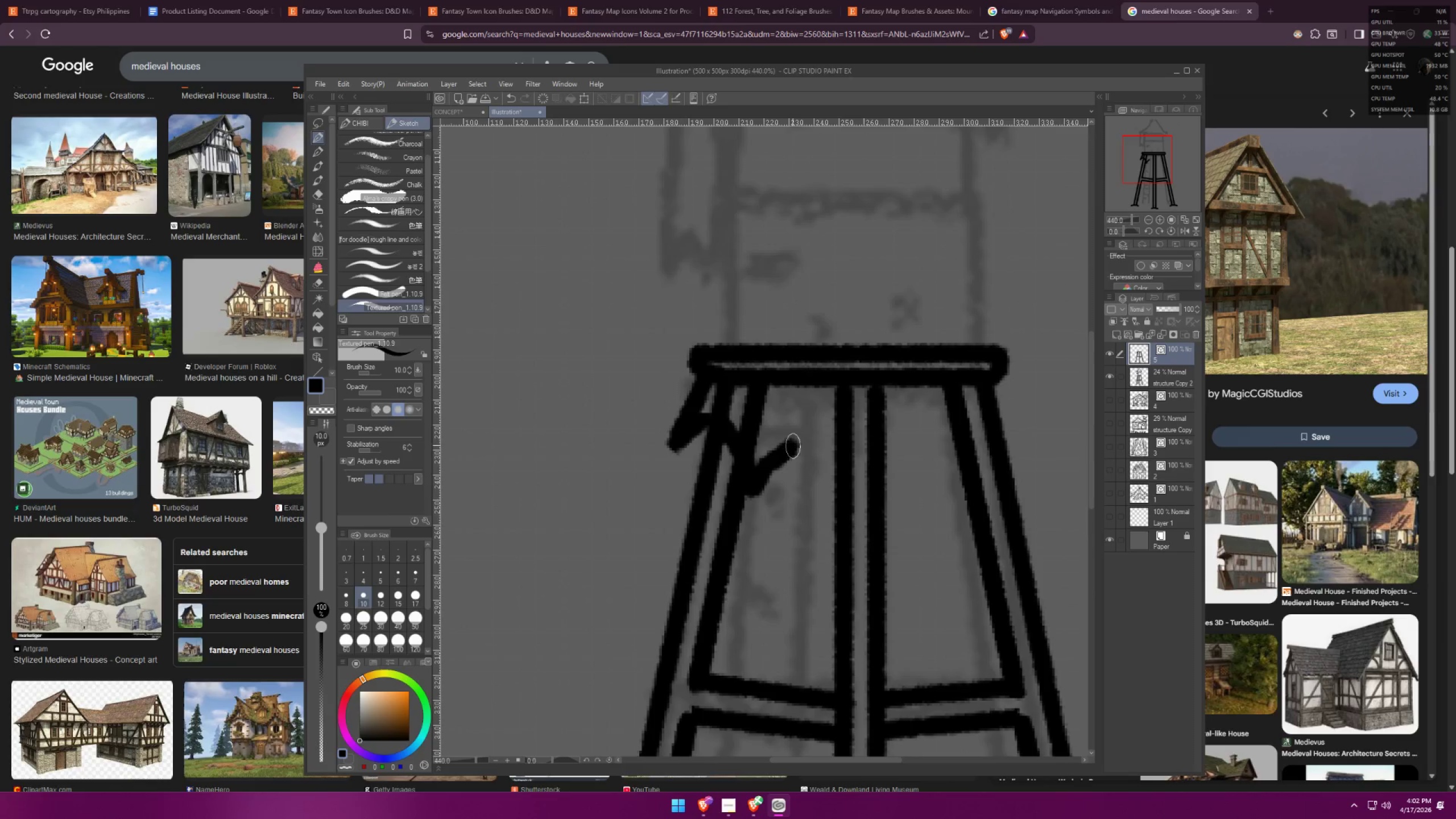 
left_click_drag(start_coordinate=[793, 445], to_coordinate=[820, 445])
 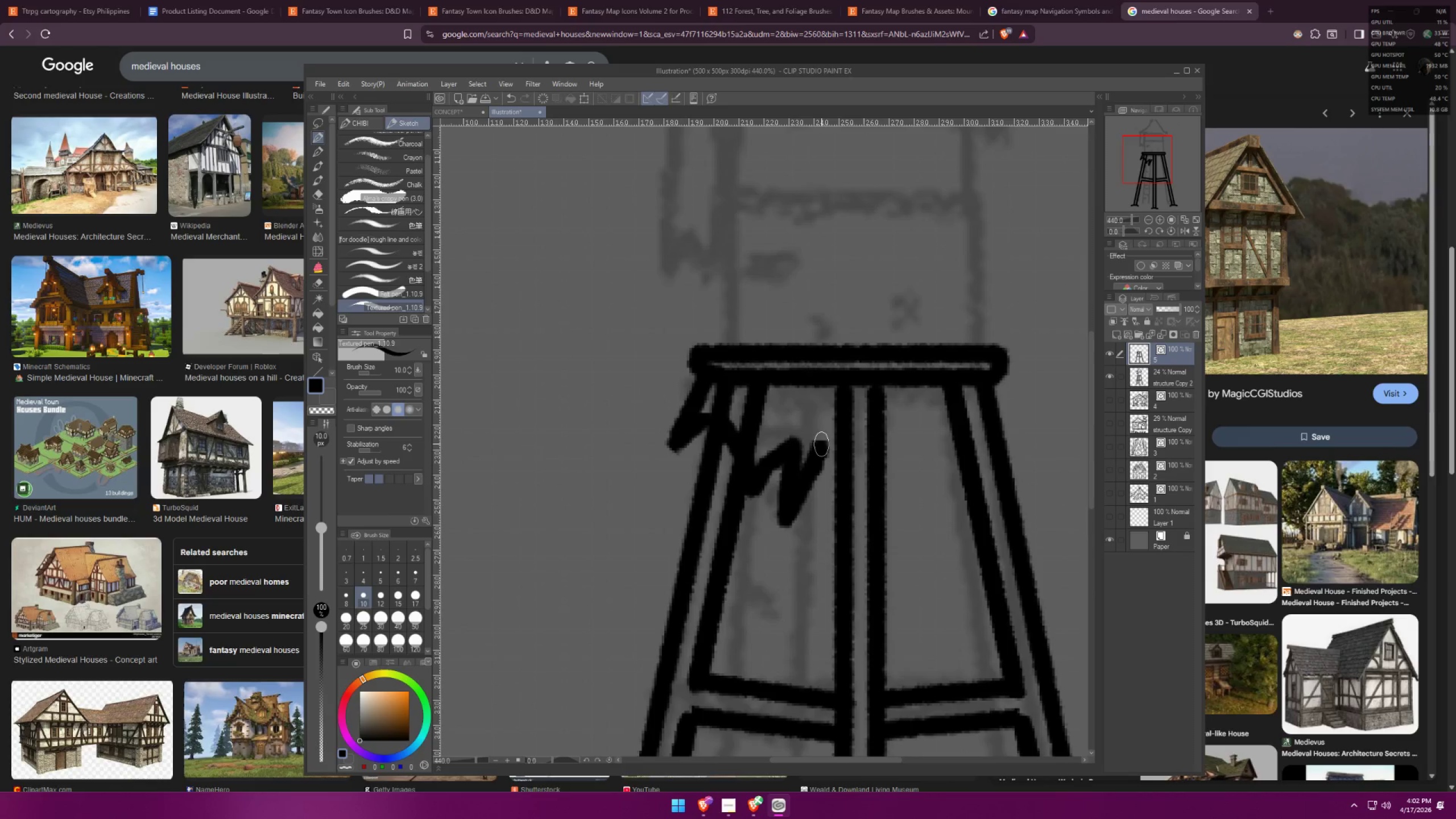 
left_click_drag(start_coordinate=[821, 444], to_coordinate=[881, 454])
 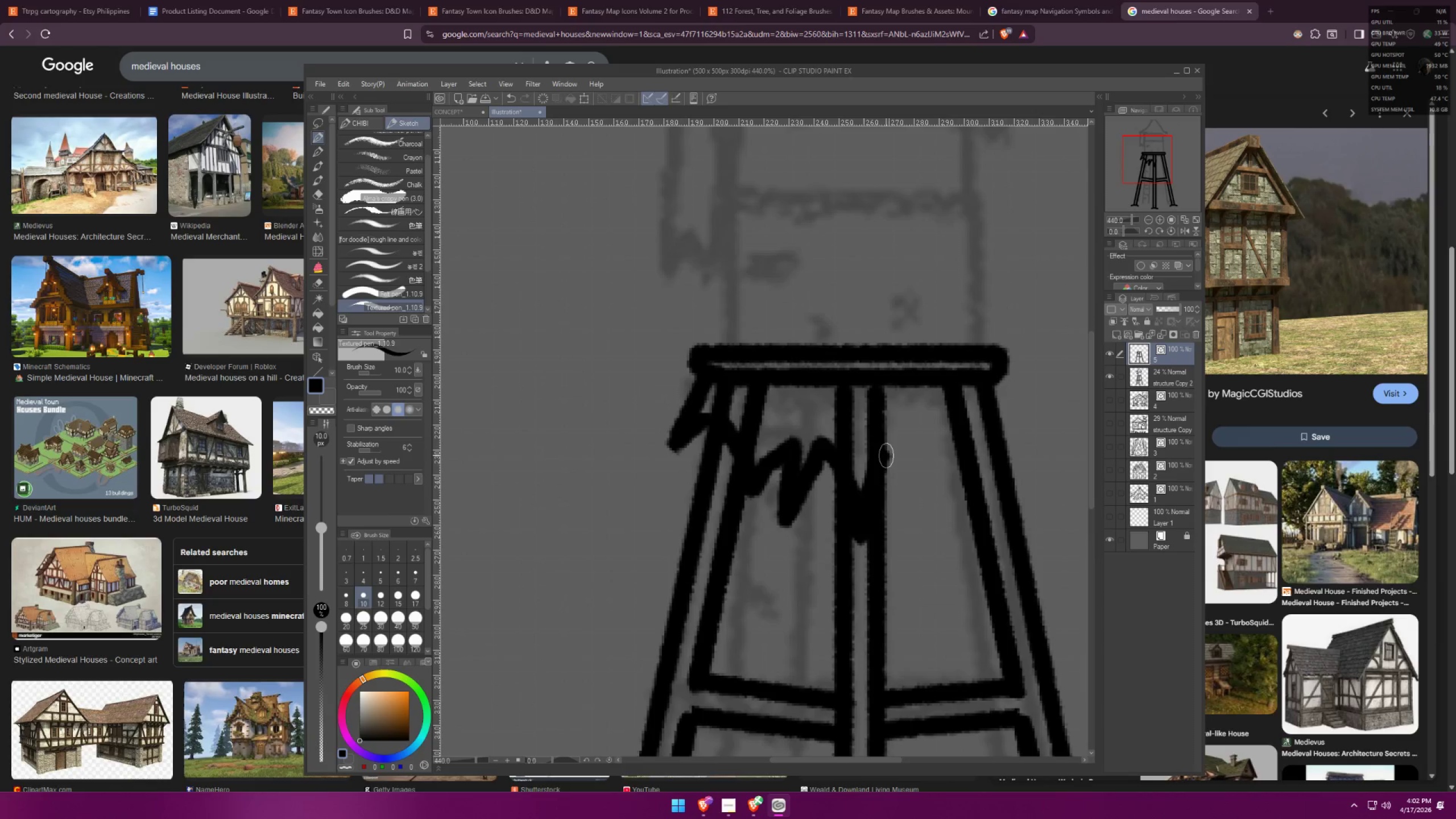 
left_click_drag(start_coordinate=[886, 455], to_coordinate=[947, 414])
 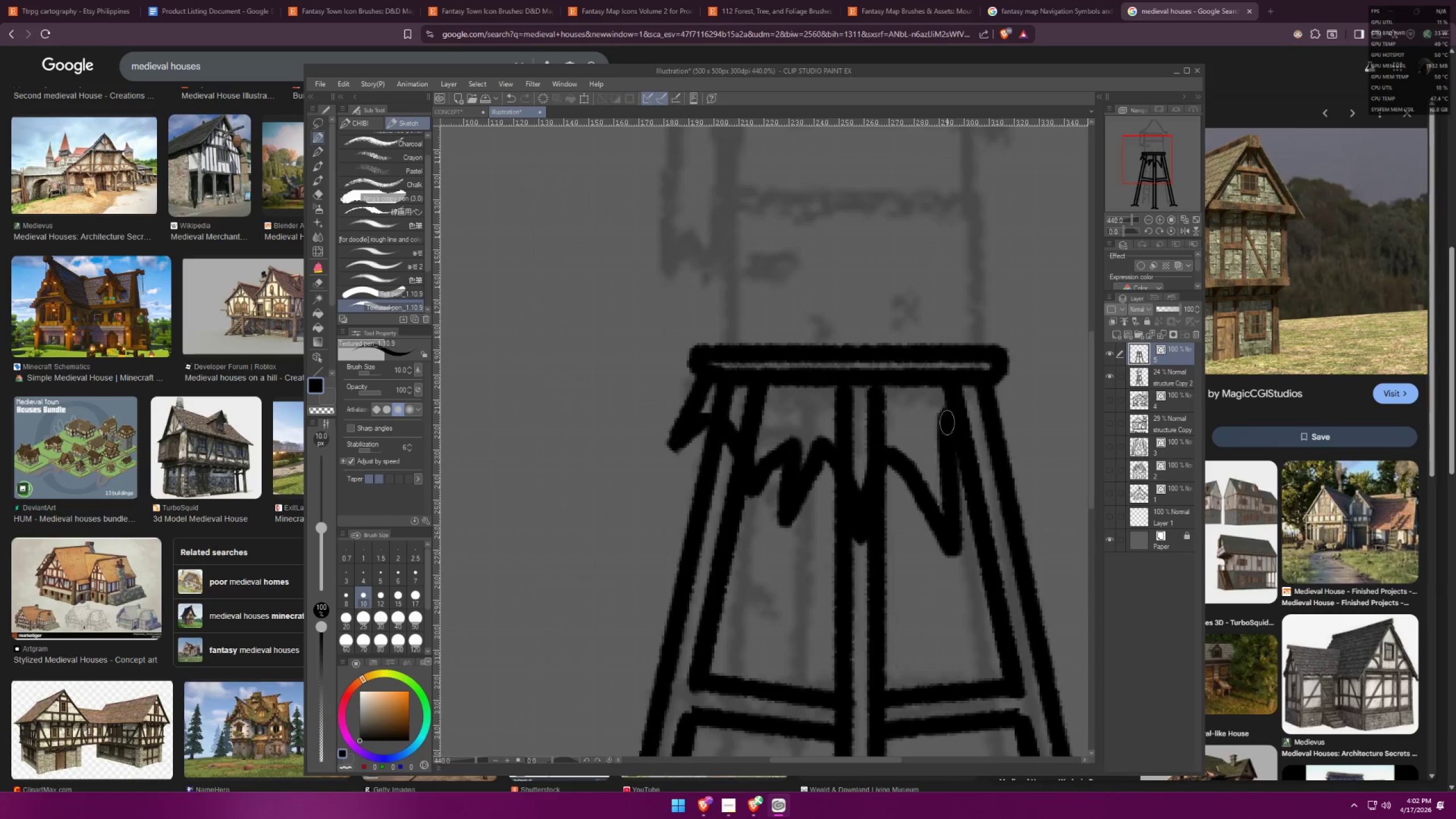 
hold_key(key=Space, duration=0.33)
 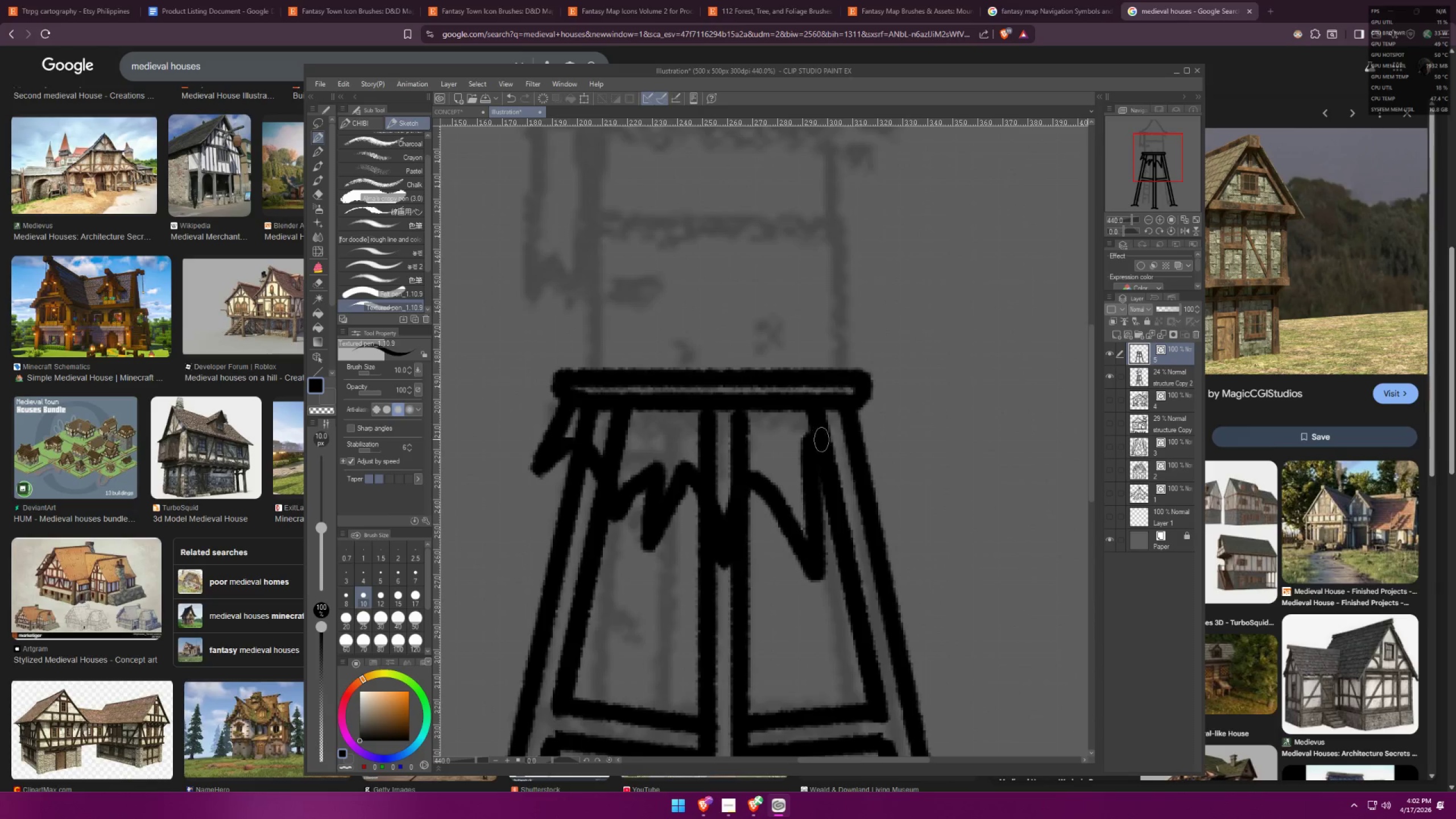 
left_click_drag(start_coordinate=[949, 455], to_coordinate=[812, 479])
 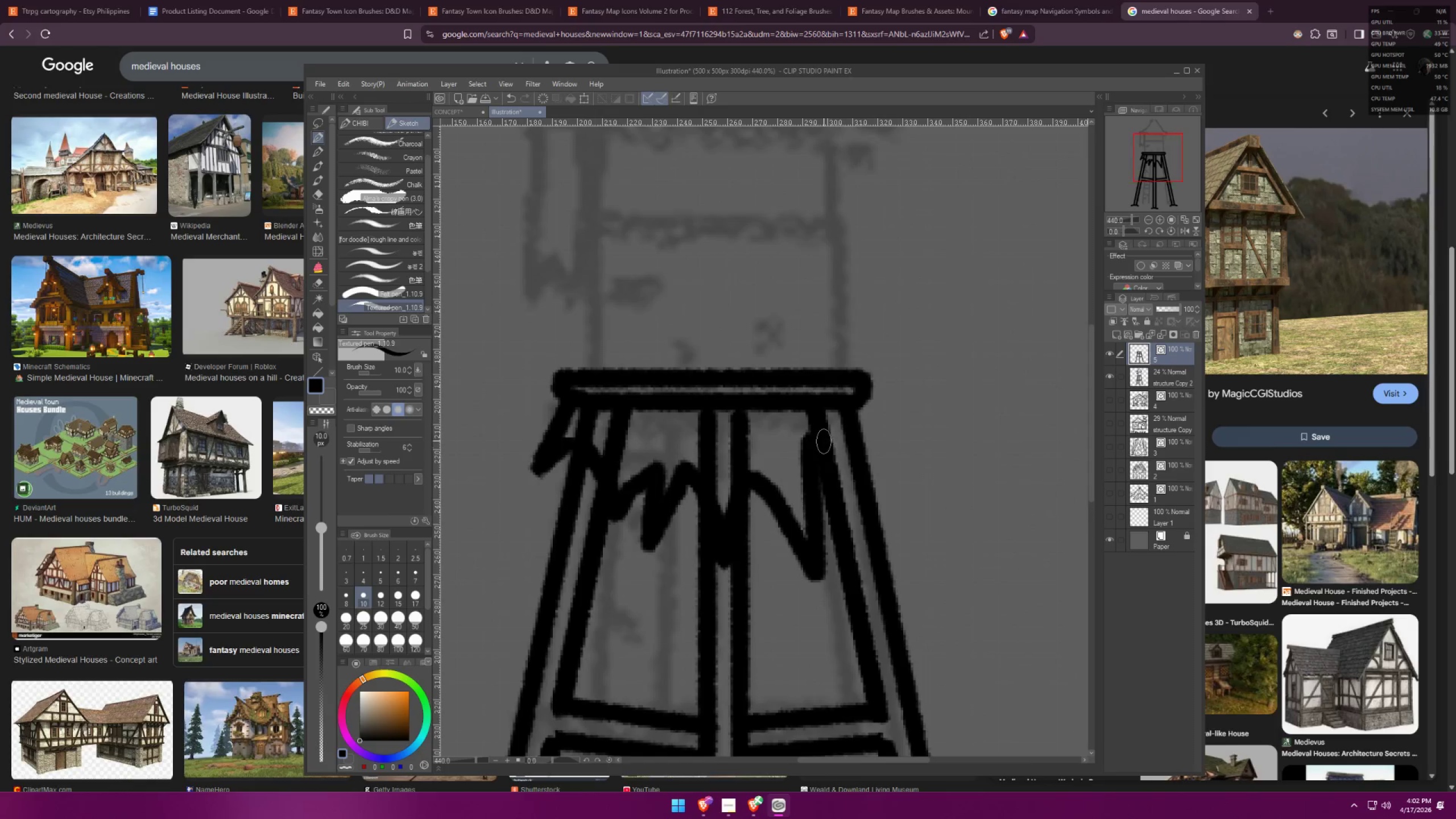 
left_click_drag(start_coordinate=[818, 437], to_coordinate=[862, 395])
 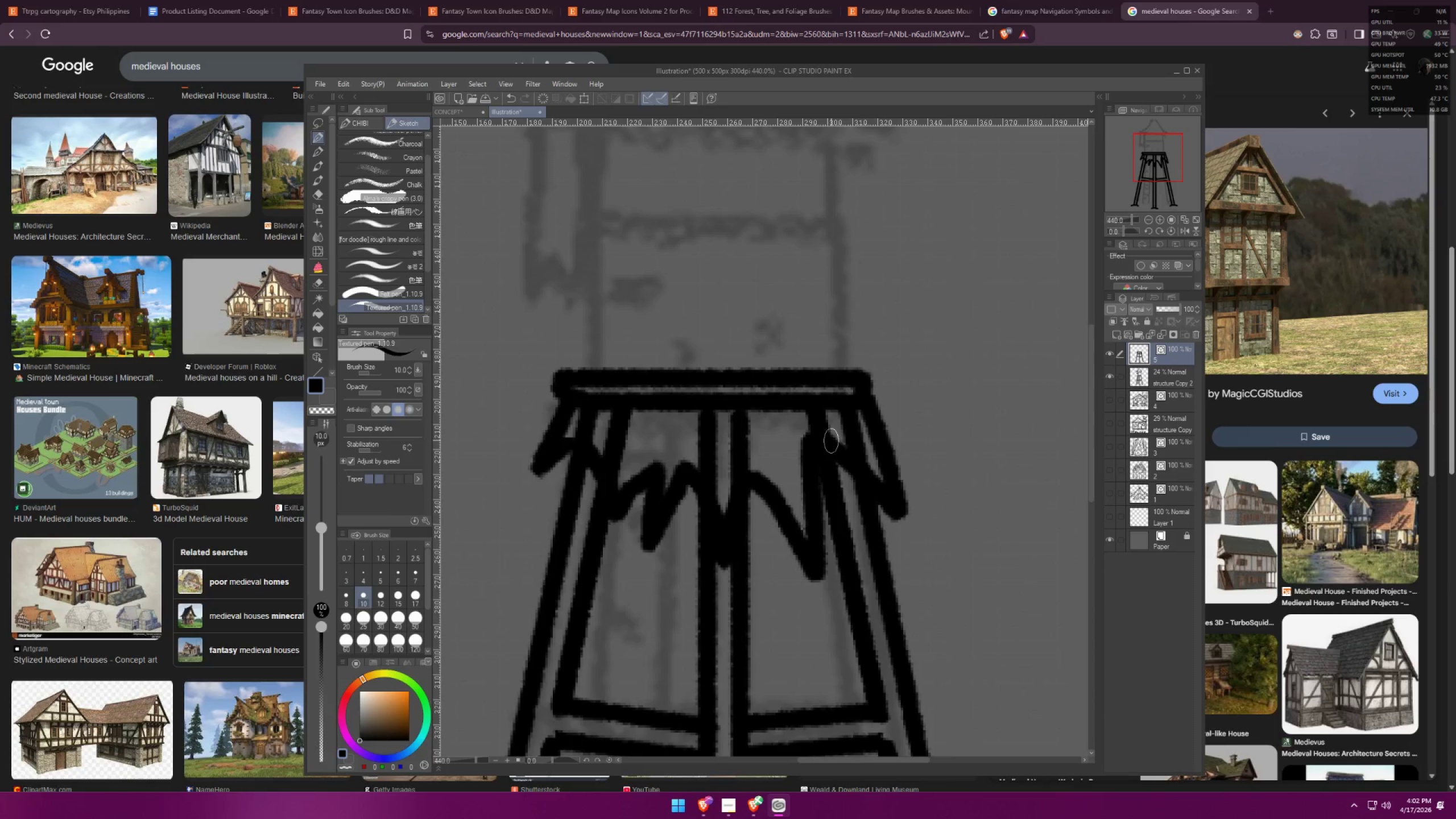 
key(E)
 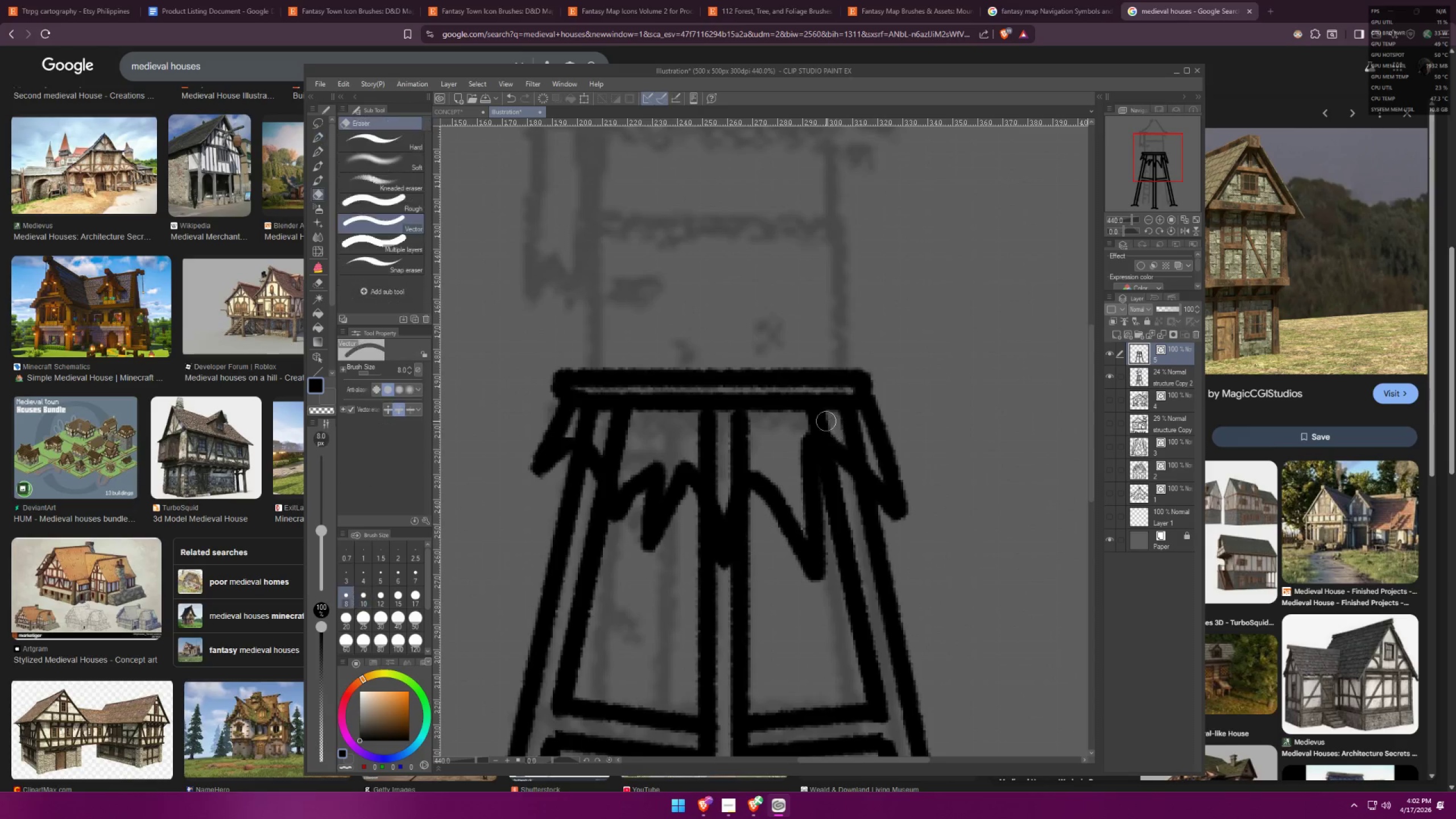 
left_click_drag(start_coordinate=[823, 420], to_coordinate=[839, 424])
 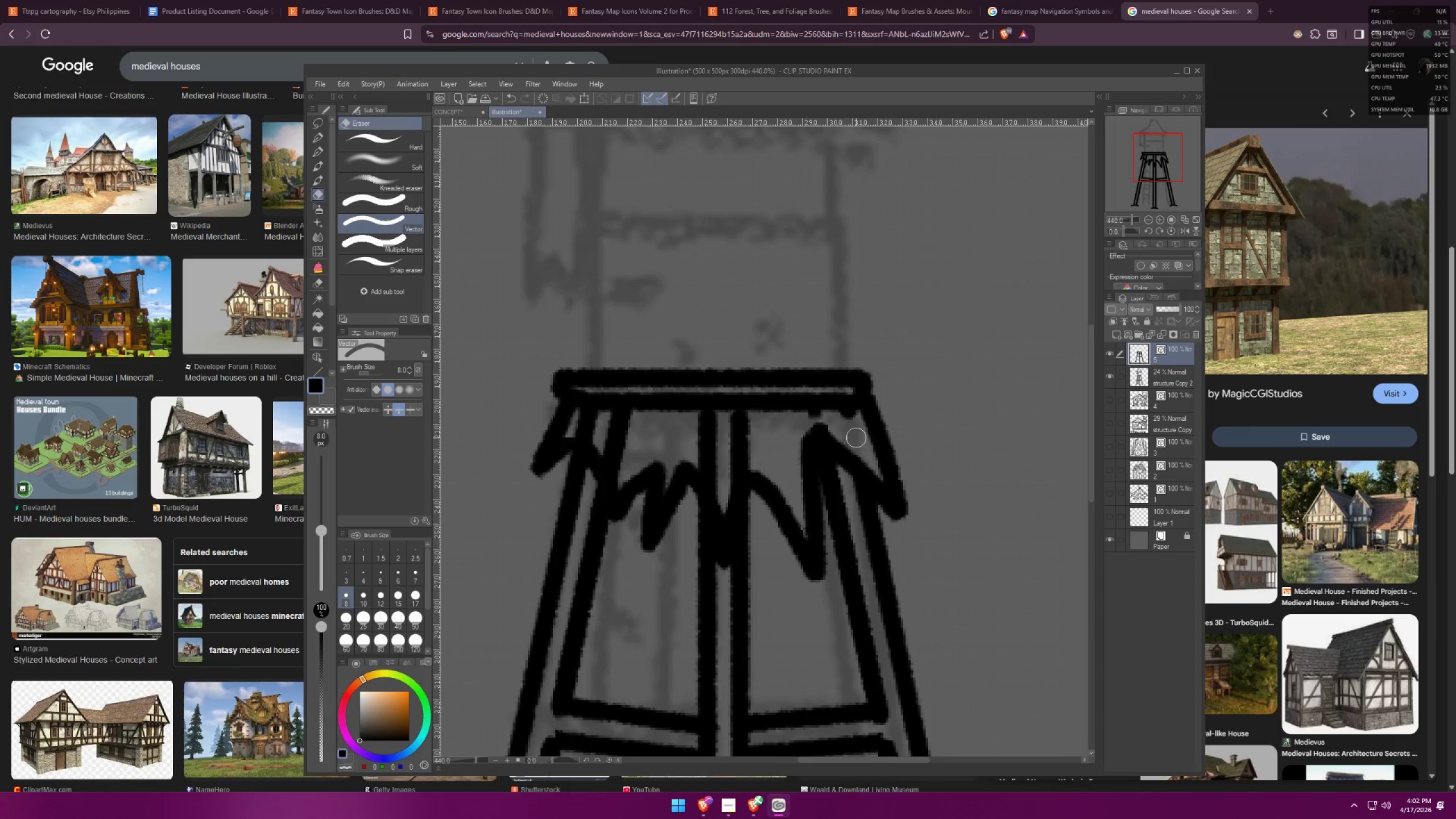 
left_click_drag(start_coordinate=[845, 425], to_coordinate=[848, 420])
 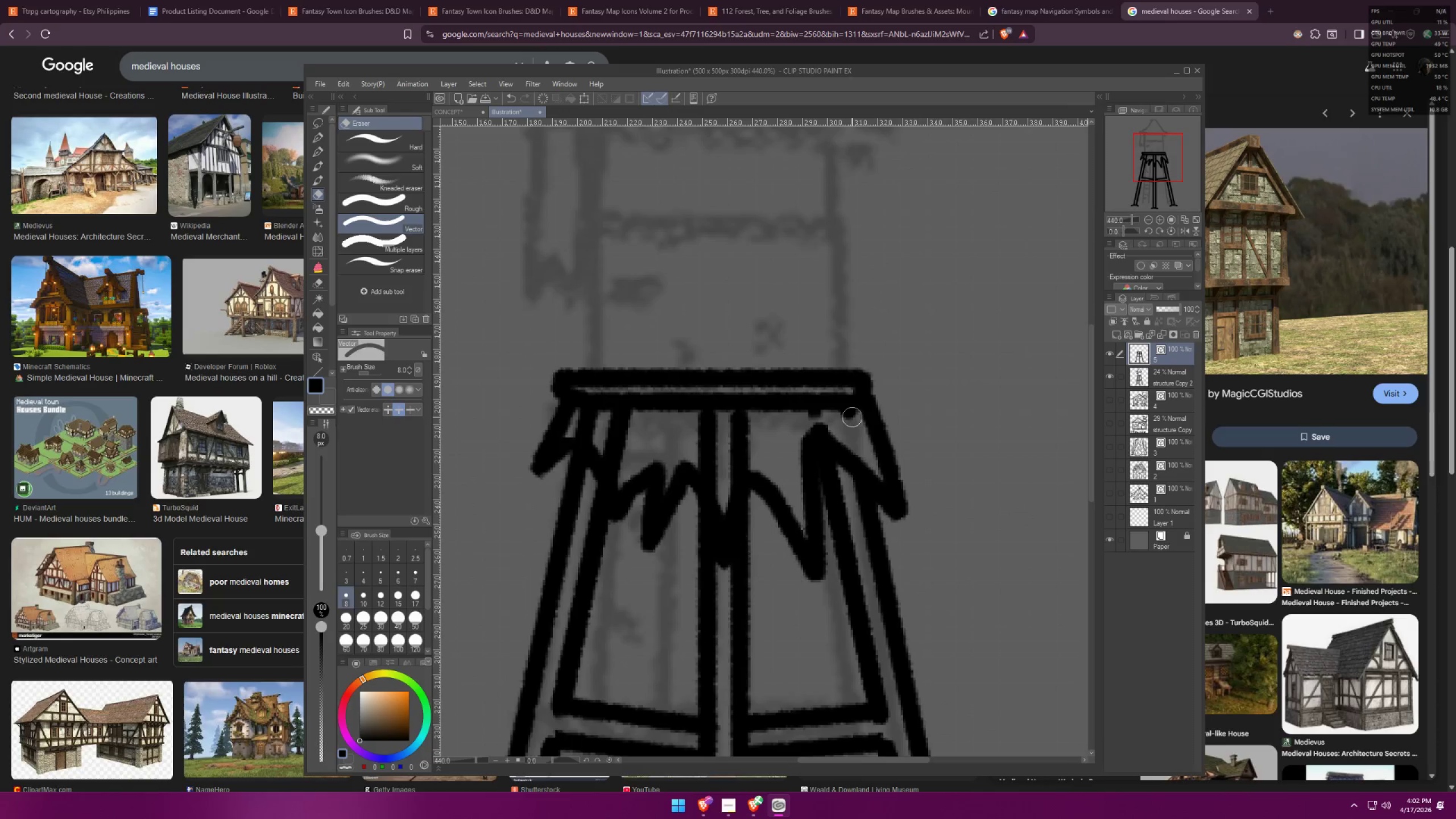 
left_click_drag(start_coordinate=[852, 416], to_coordinate=[848, 415])
 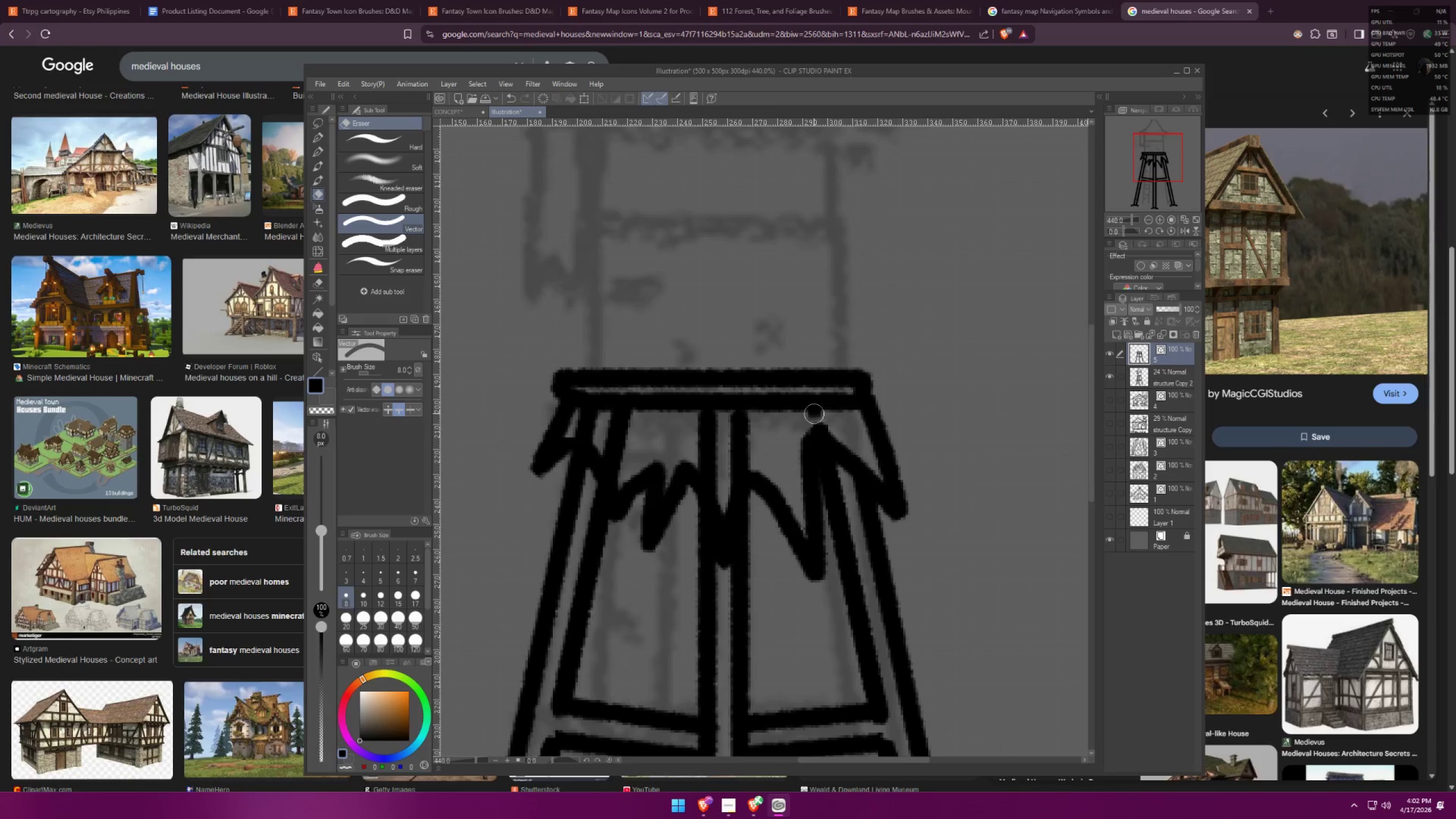 
triple_click([814, 413])
 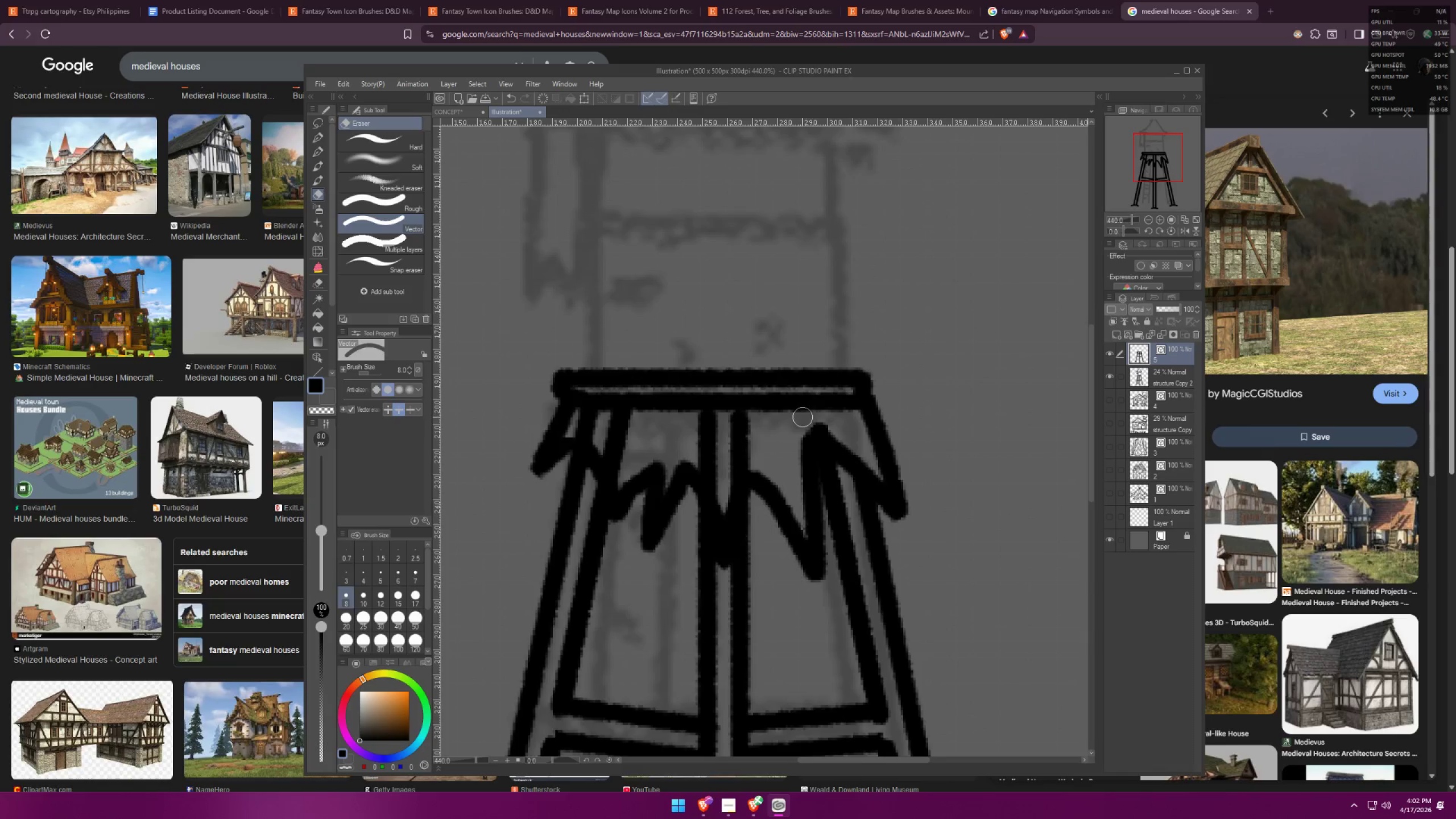 
left_click_drag(start_coordinate=[750, 434], to_coordinate=[722, 445])
 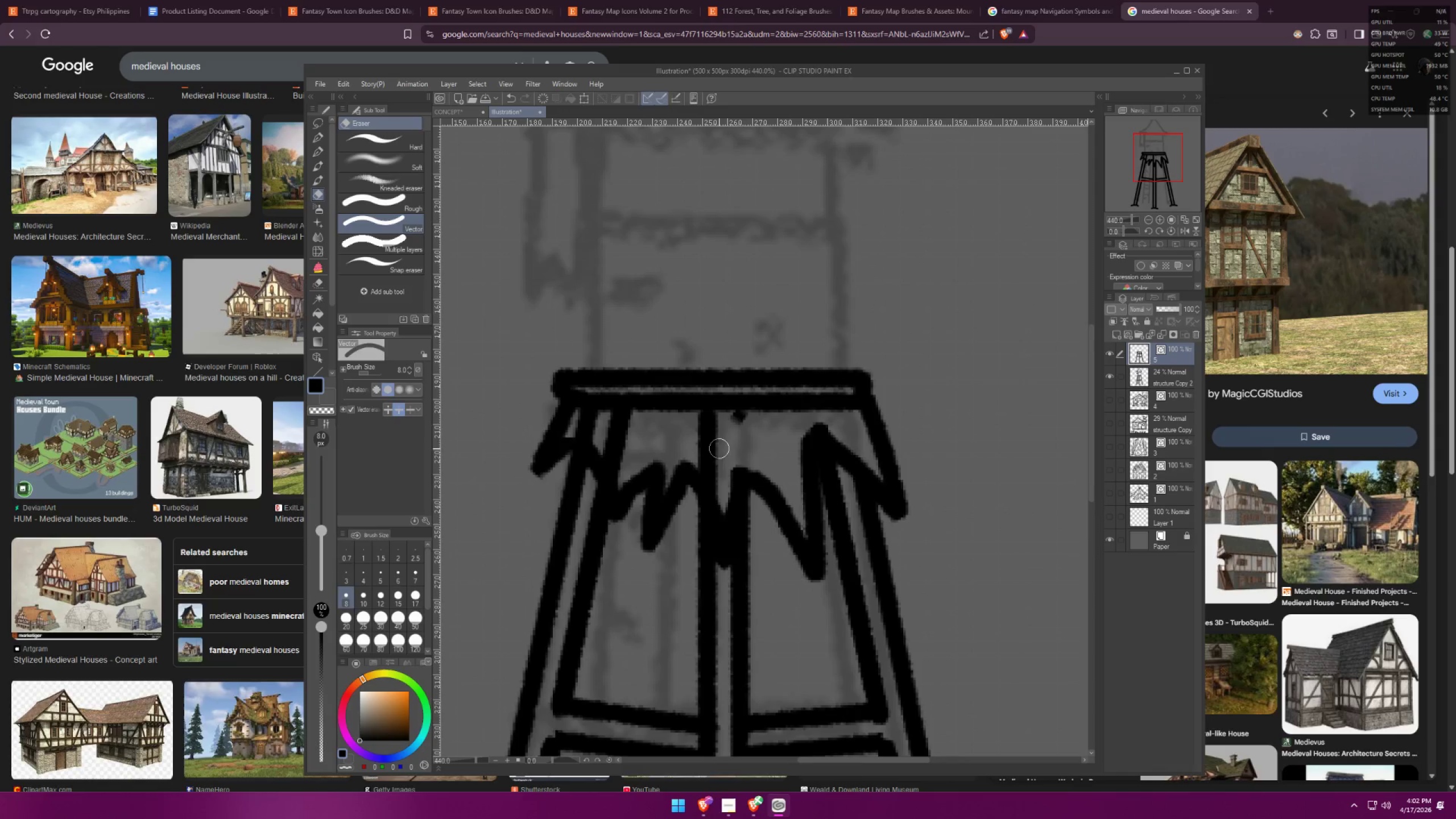 
left_click_drag(start_coordinate=[717, 456], to_coordinate=[719, 479])
 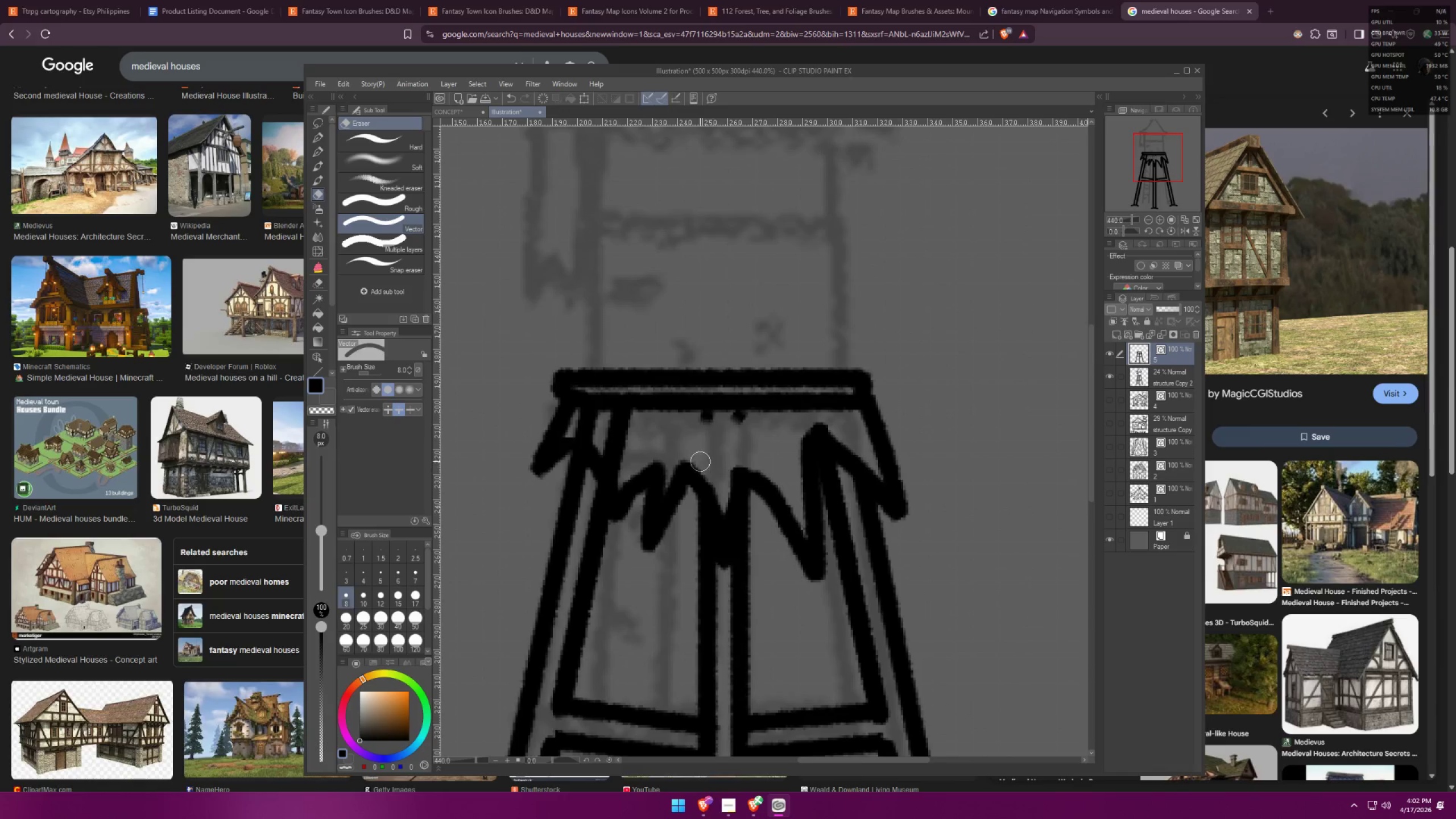 
left_click_drag(start_coordinate=[712, 457], to_coordinate=[707, 451])
 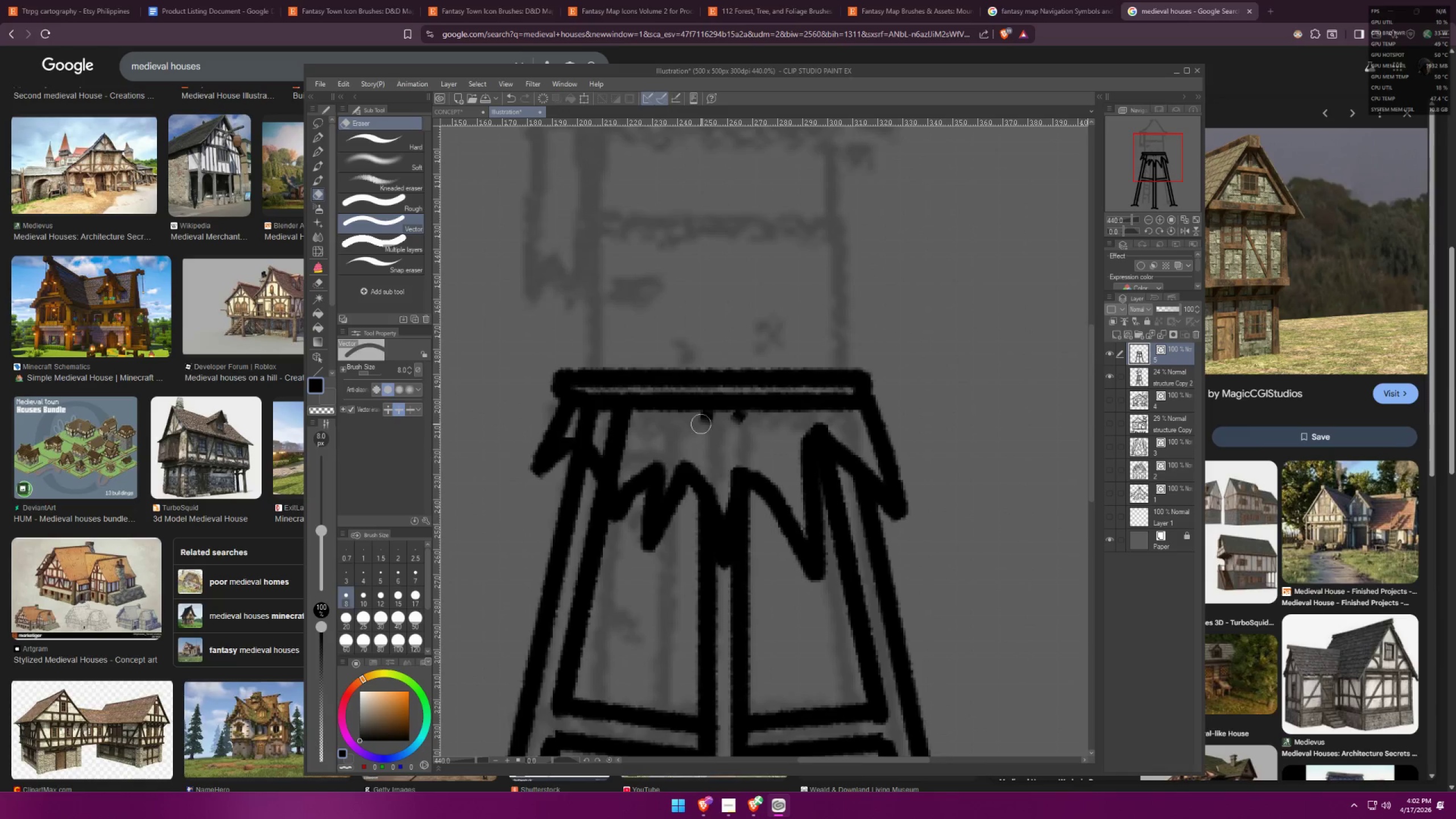 
left_click_drag(start_coordinate=[702, 420], to_coordinate=[750, 424])
 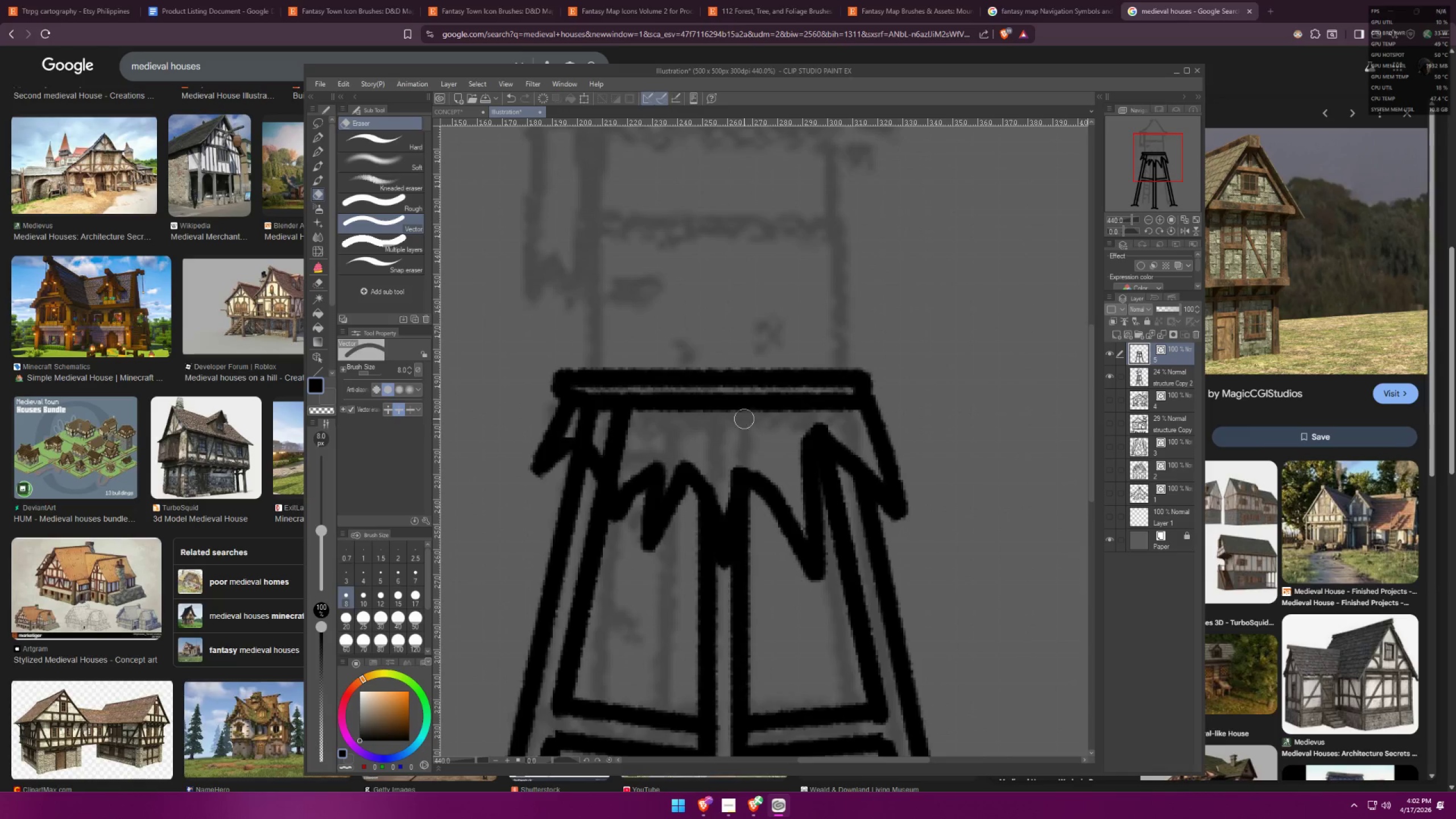 
left_click_drag(start_coordinate=[733, 417], to_coordinate=[600, 431])
 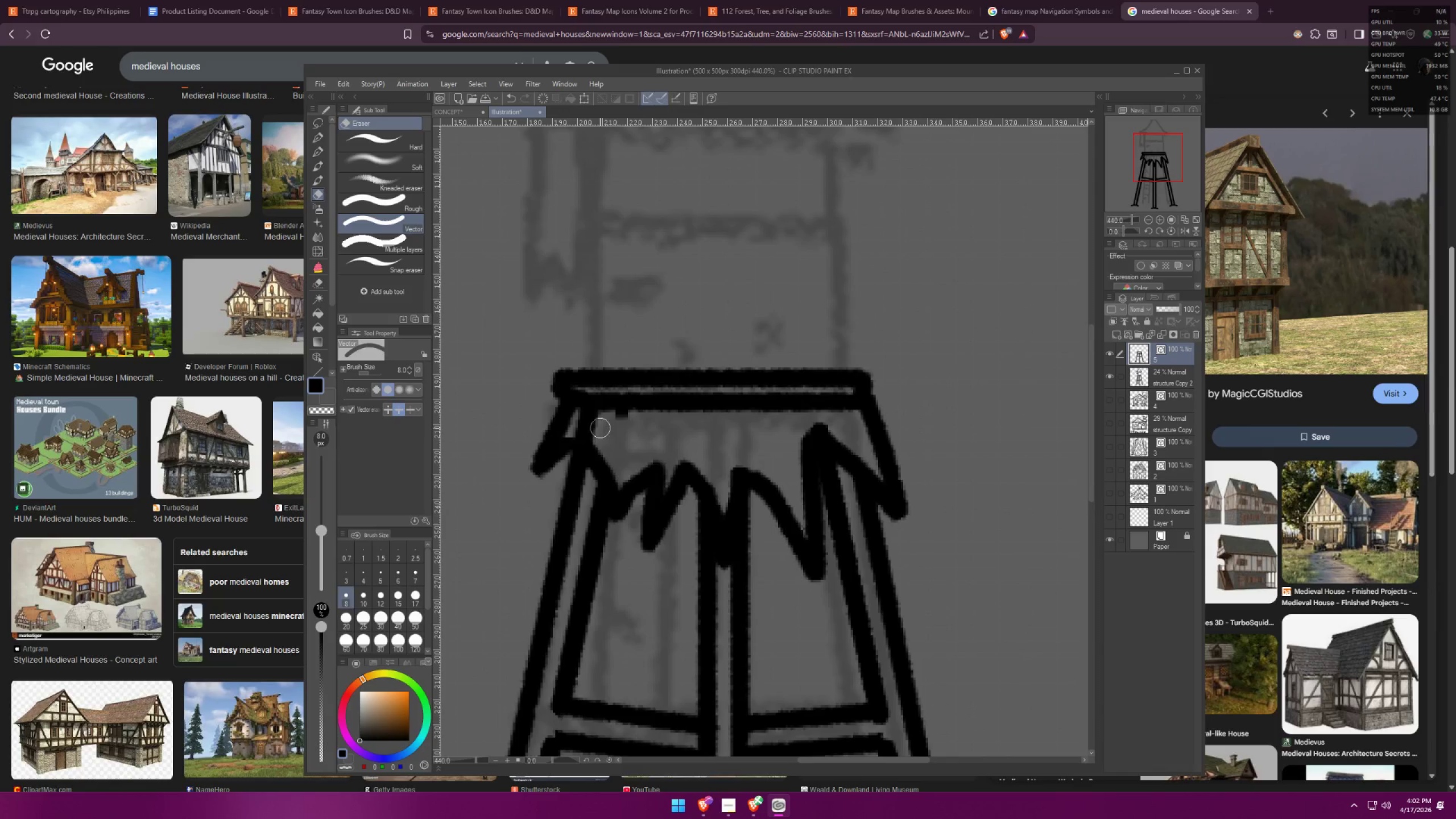 
left_click_drag(start_coordinate=[592, 426], to_coordinate=[607, 436])
 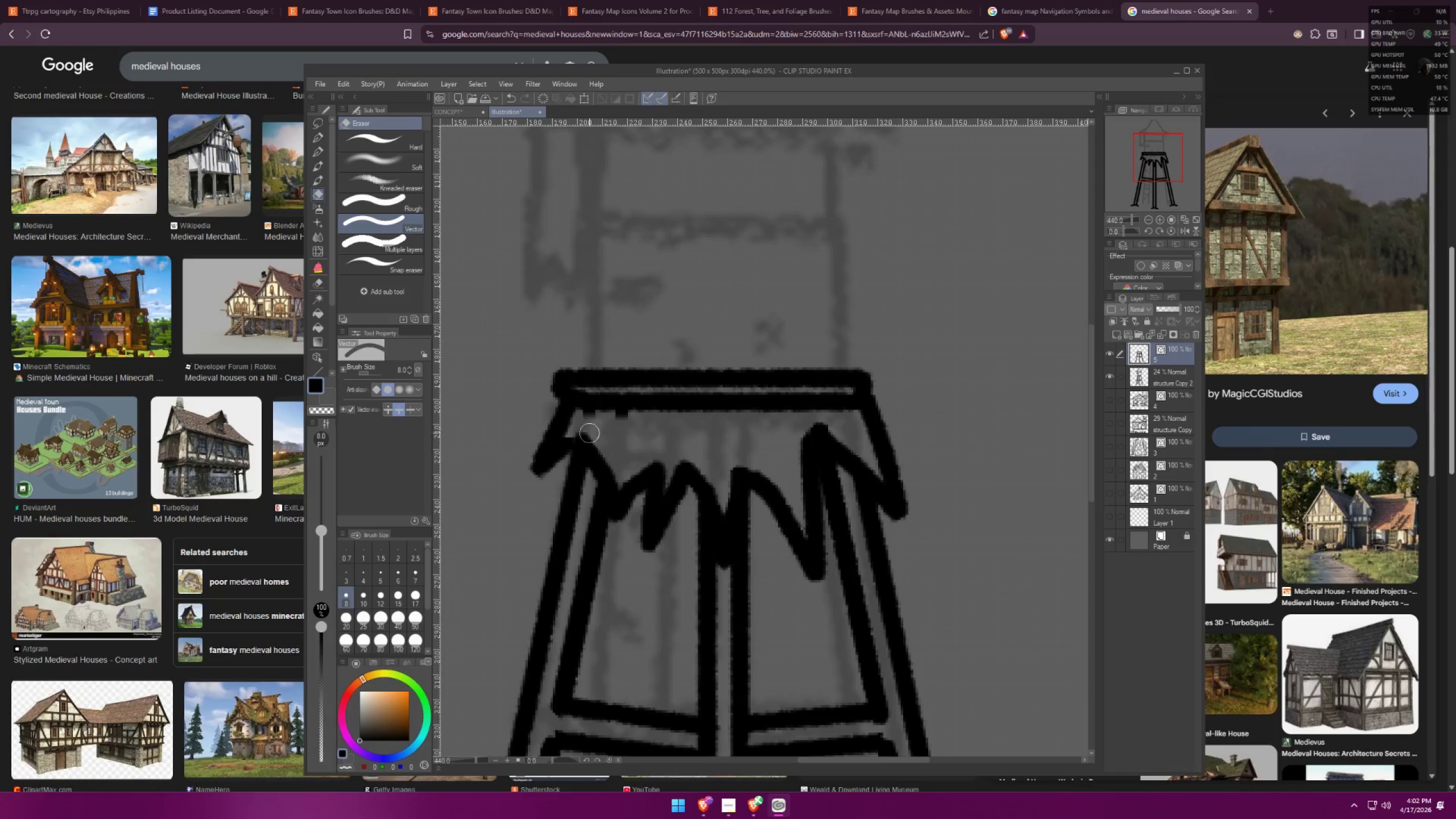 
left_click_drag(start_coordinate=[585, 432], to_coordinate=[591, 431])
 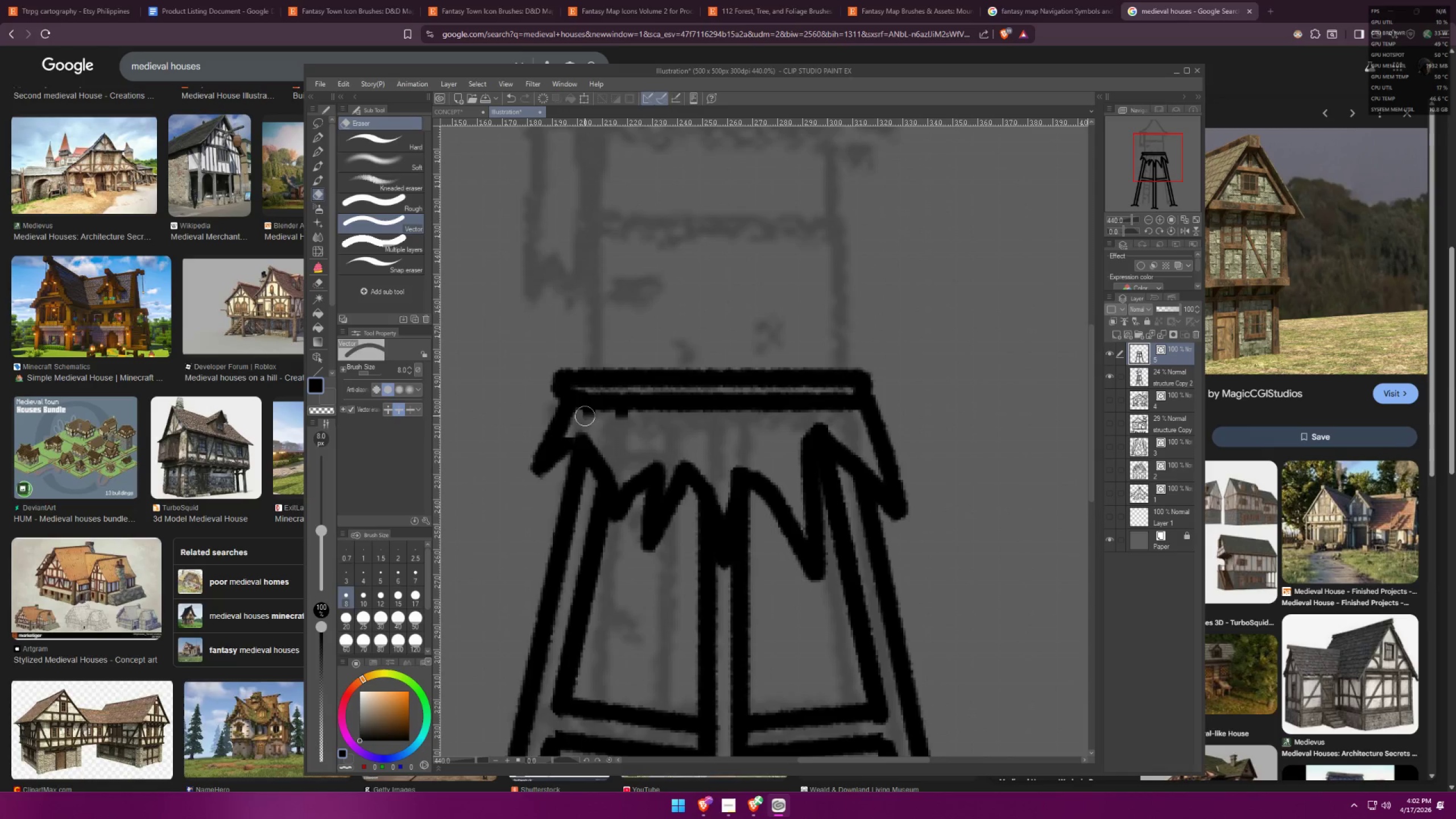 
left_click_drag(start_coordinate=[583, 414], to_coordinate=[651, 424])
 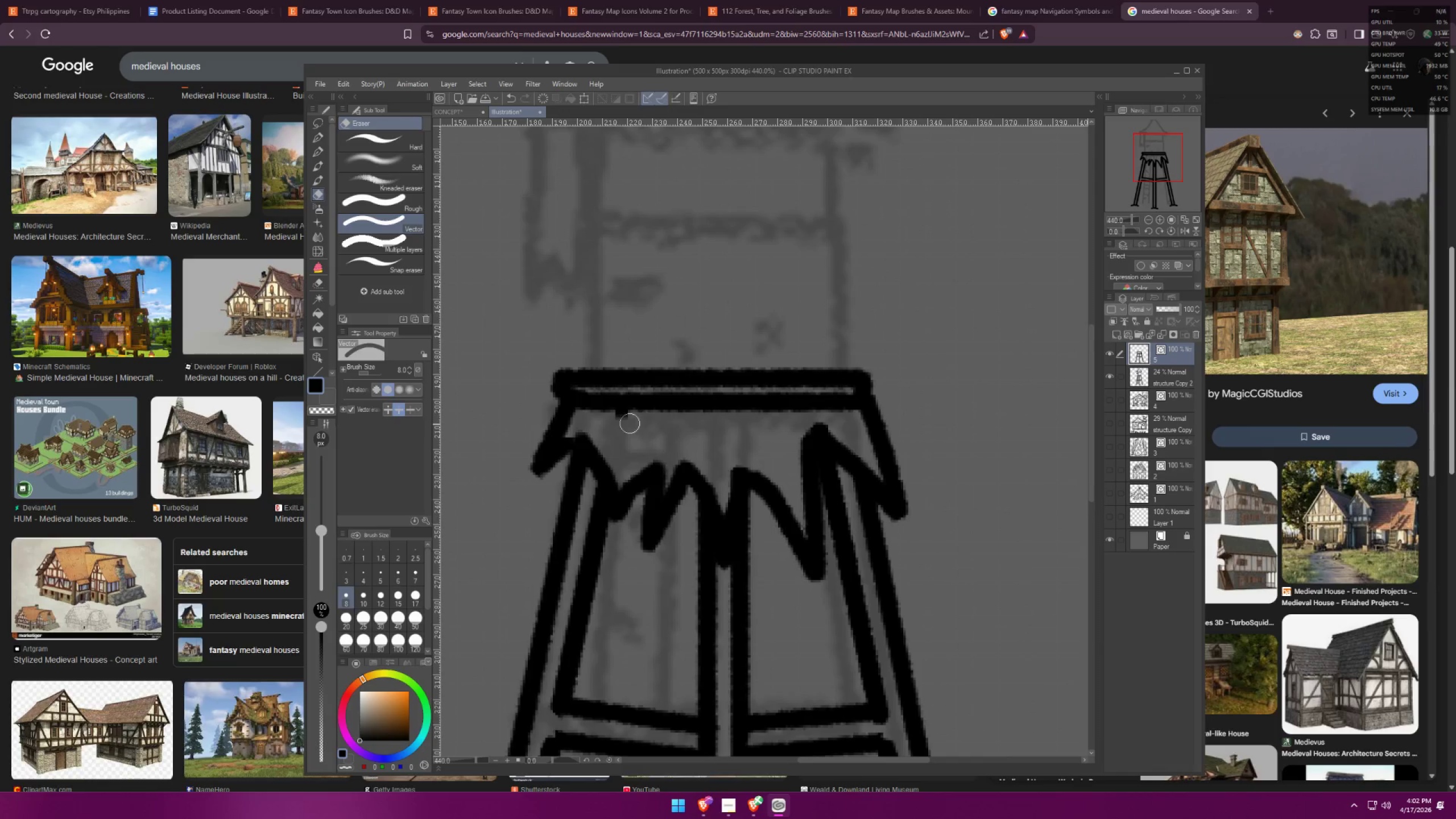 
left_click_drag(start_coordinate=[618, 420], to_coordinate=[665, 421])
 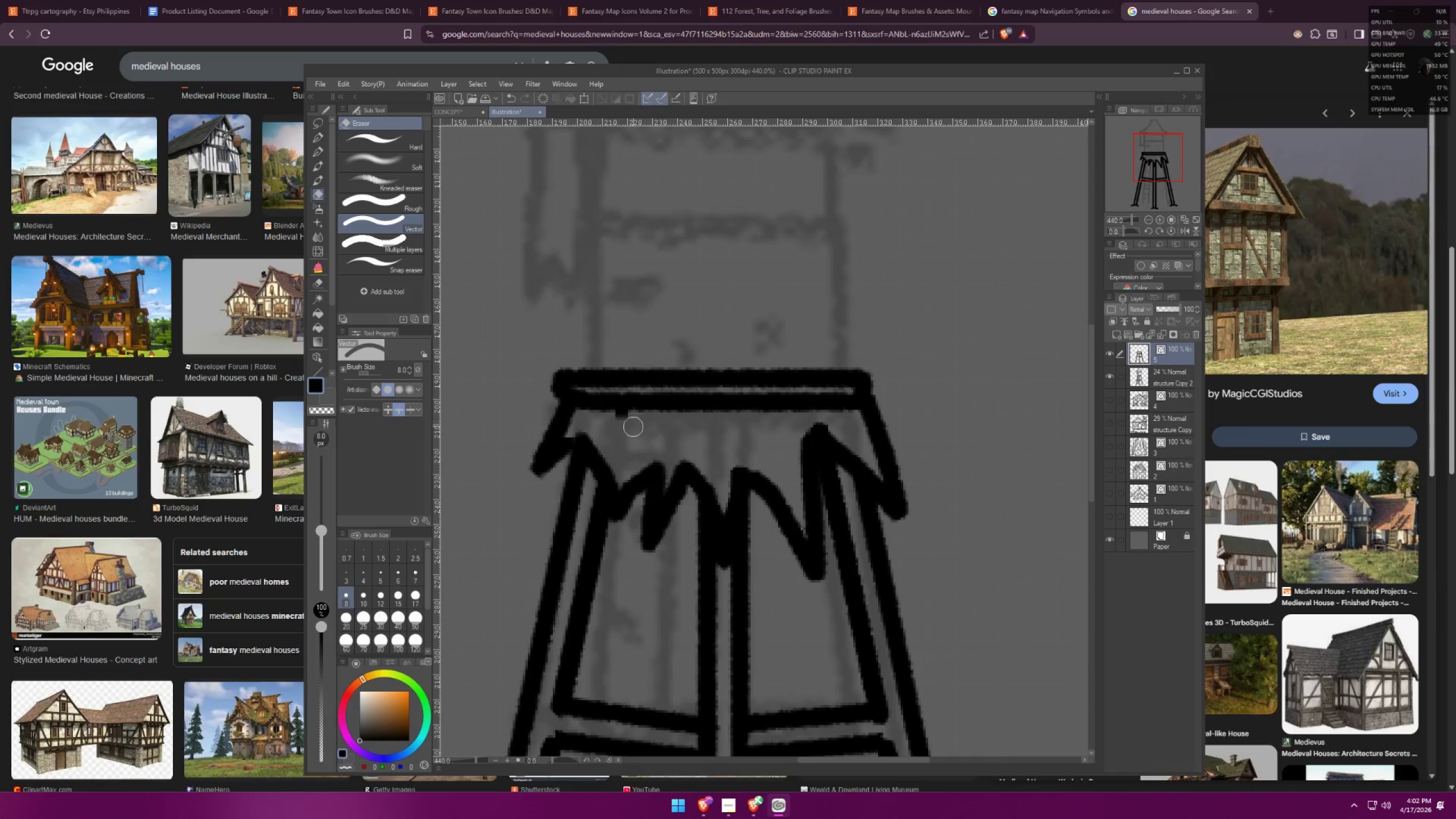 
left_click_drag(start_coordinate=[616, 422], to_coordinate=[634, 419])
 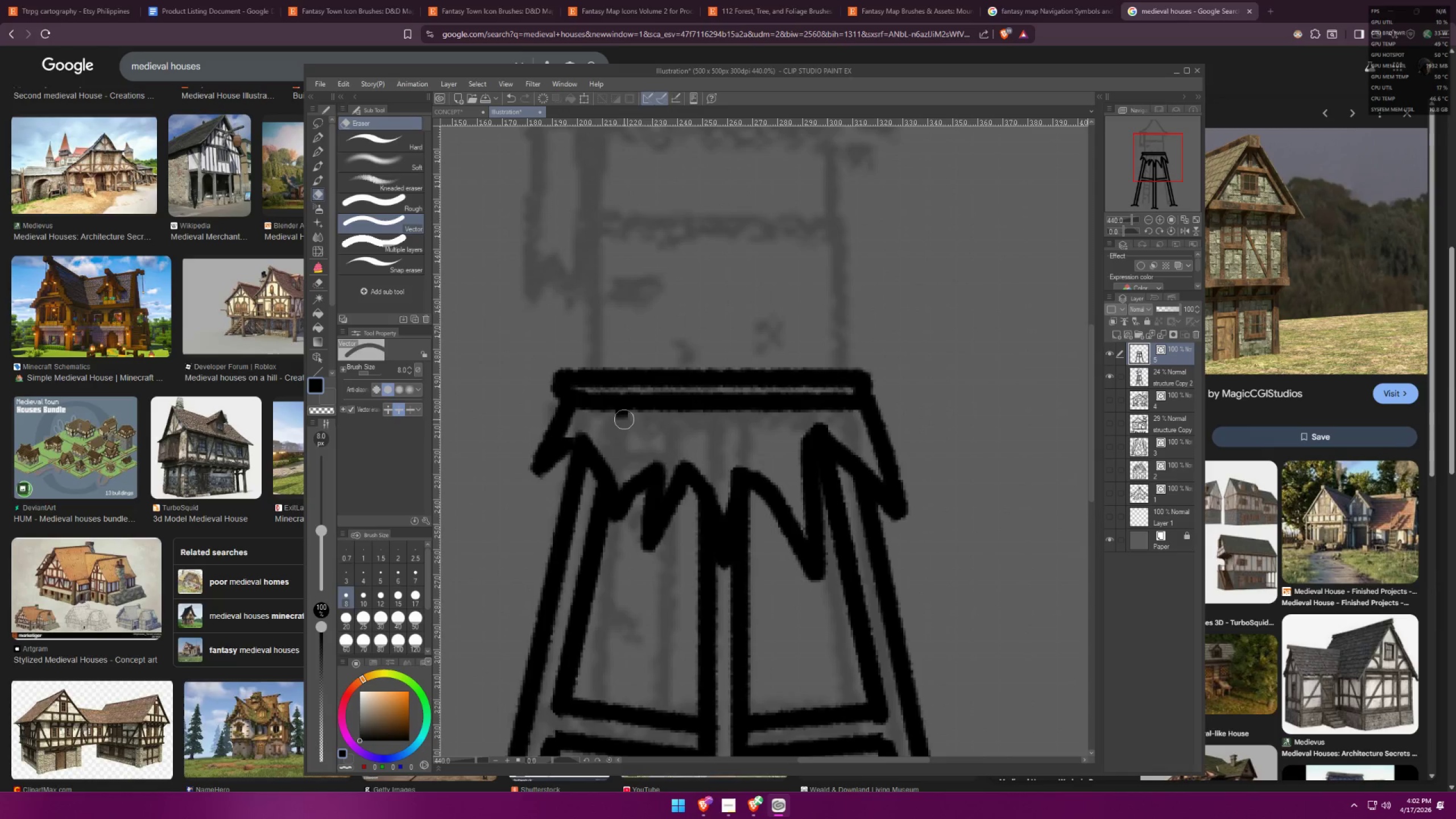 
left_click_drag(start_coordinate=[624, 419], to_coordinate=[642, 423])
 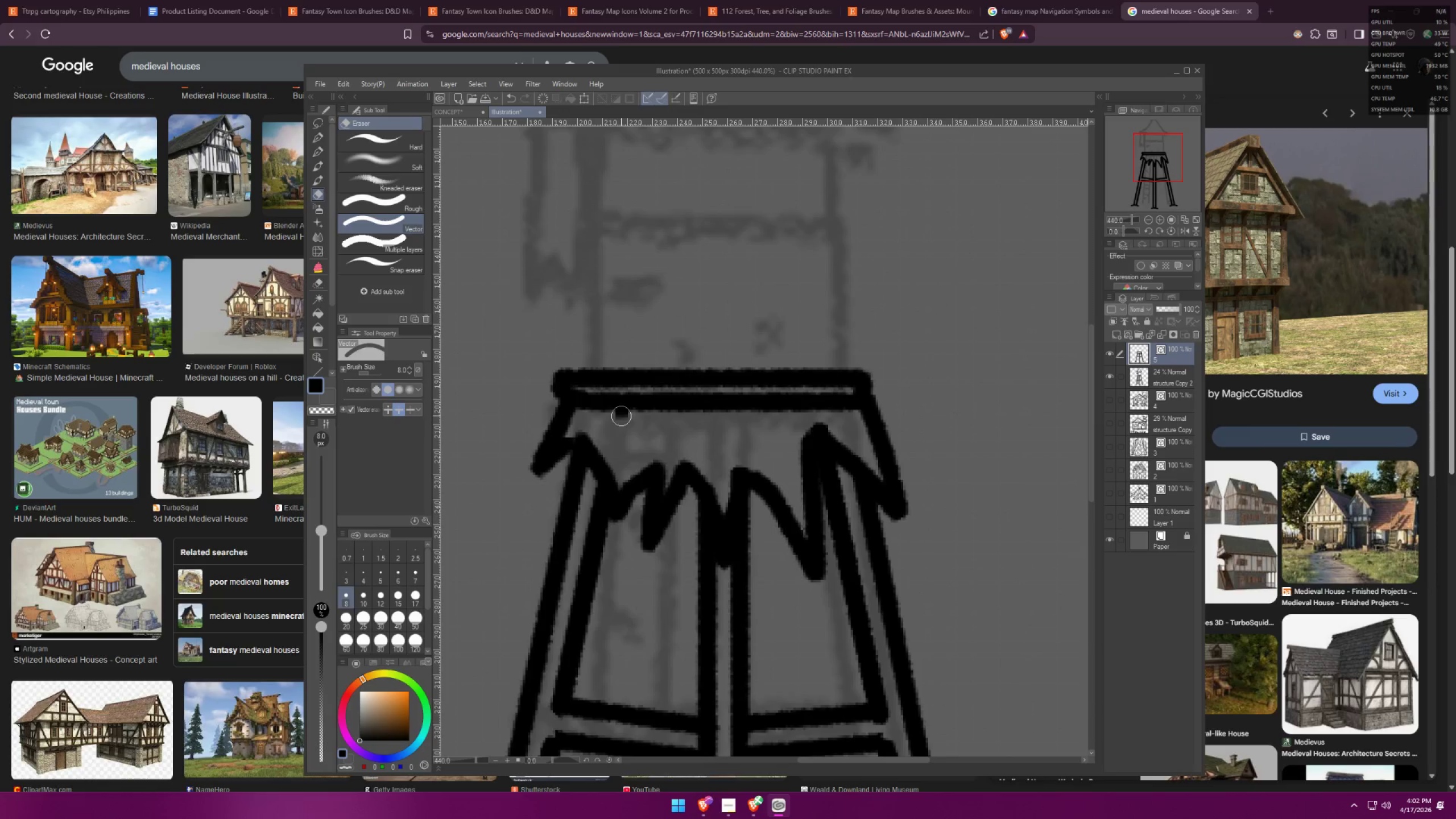 
triple_click([617, 412])
 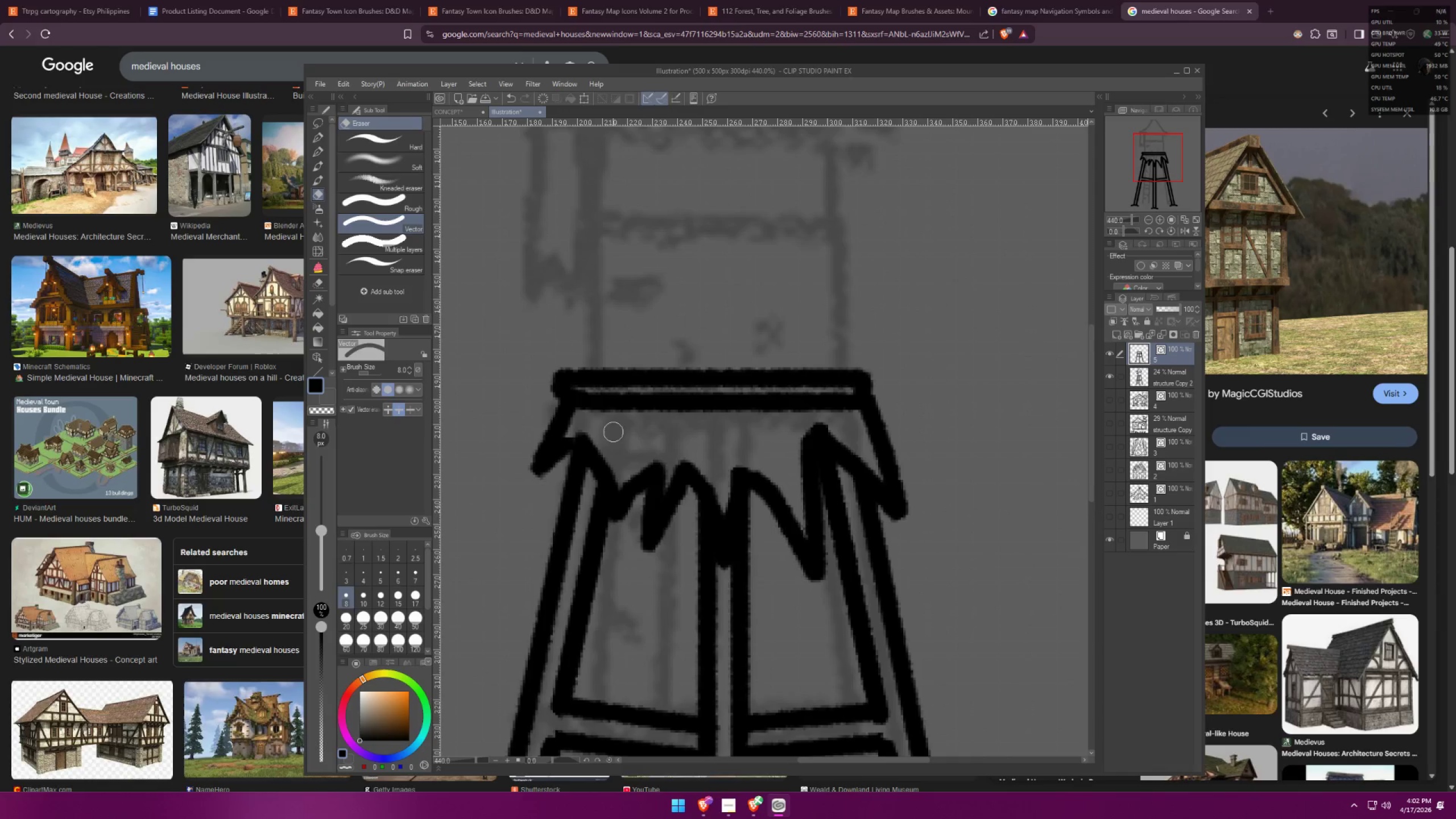 
scroll: coordinate [693, 399], scroll_direction: up, amount: 1.0
 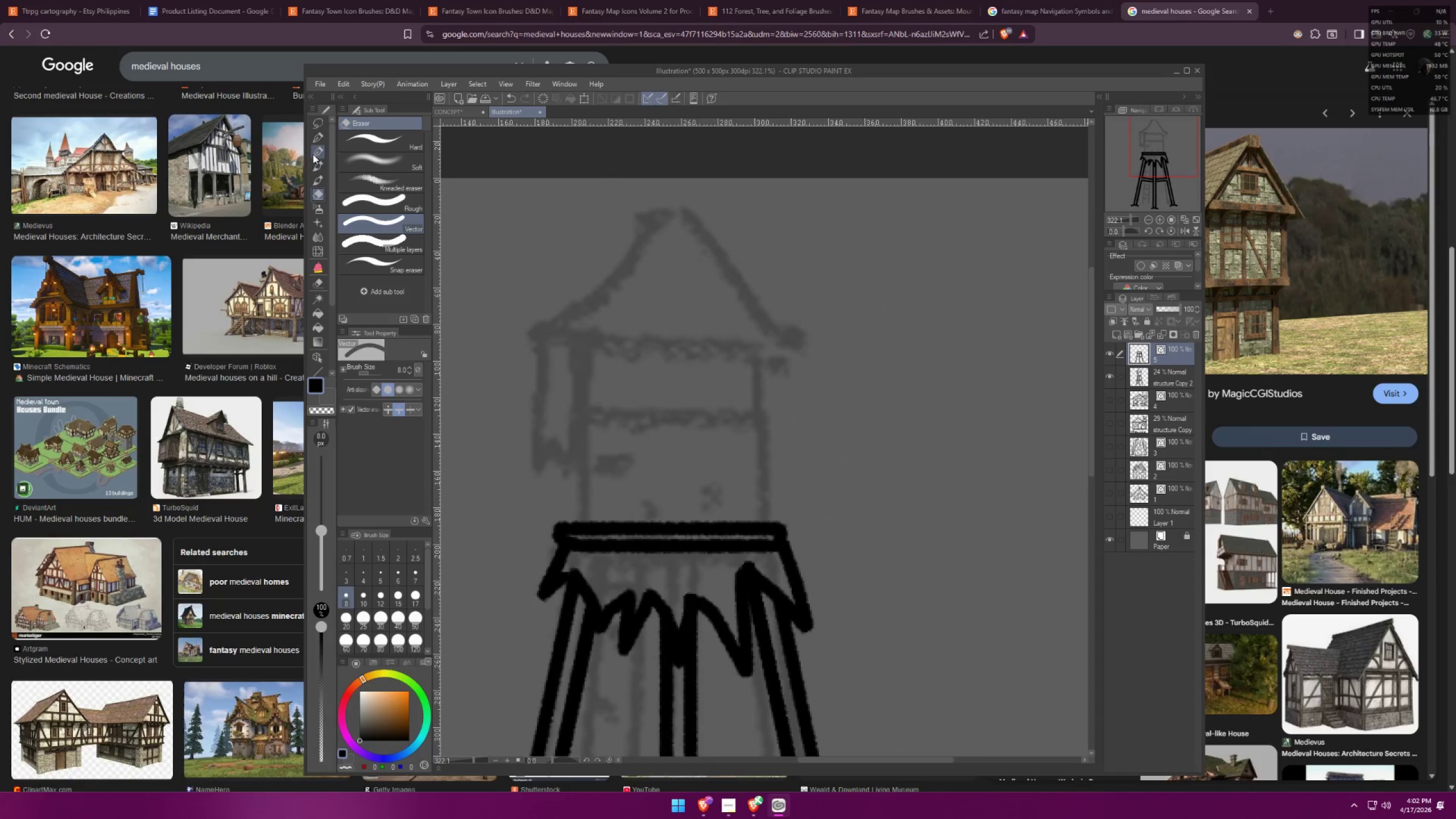 
left_click([323, 140])
 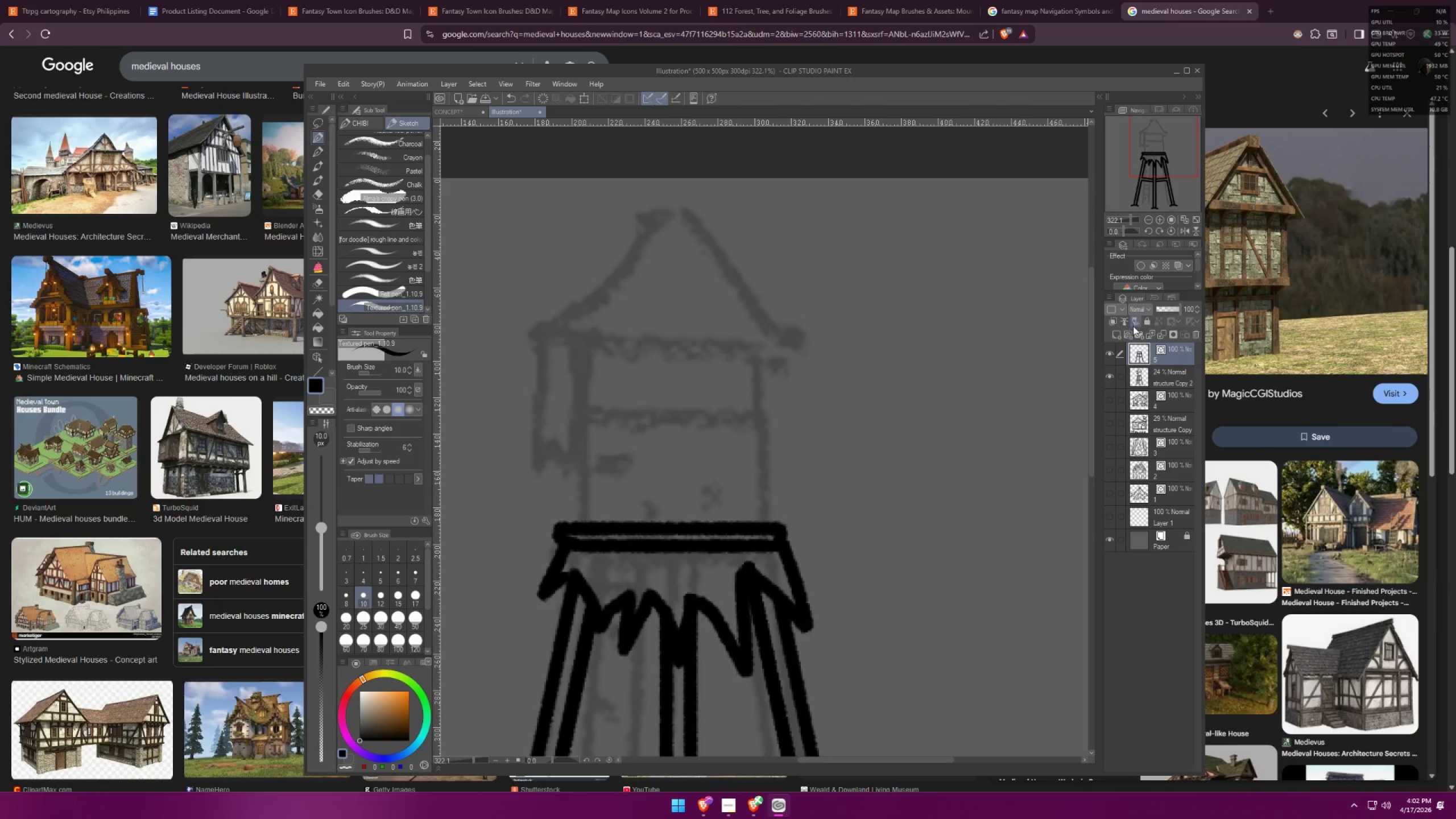 
left_click([1126, 334])
 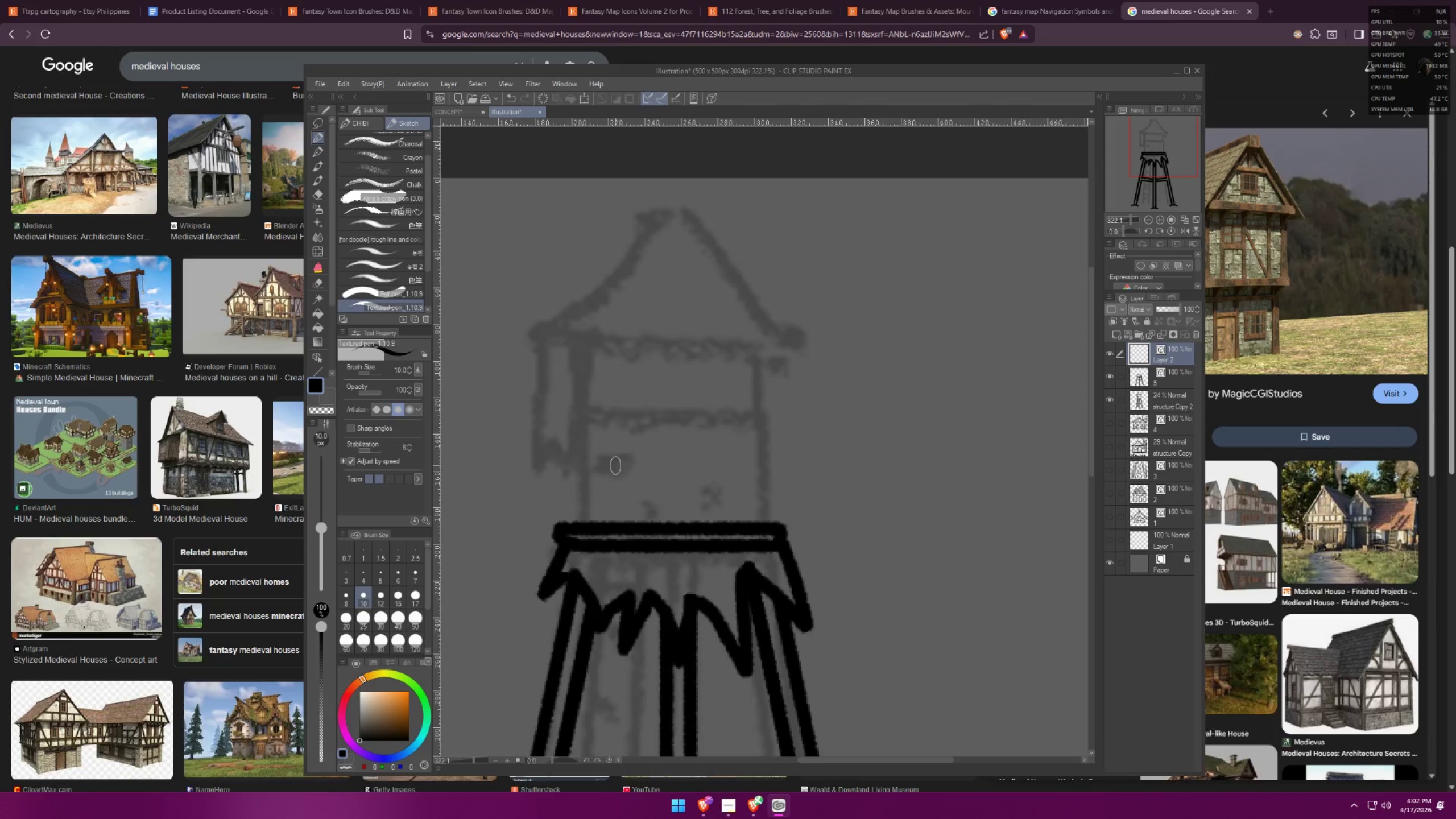 
hold_key(key=ShiftLeft, duration=1.54)
 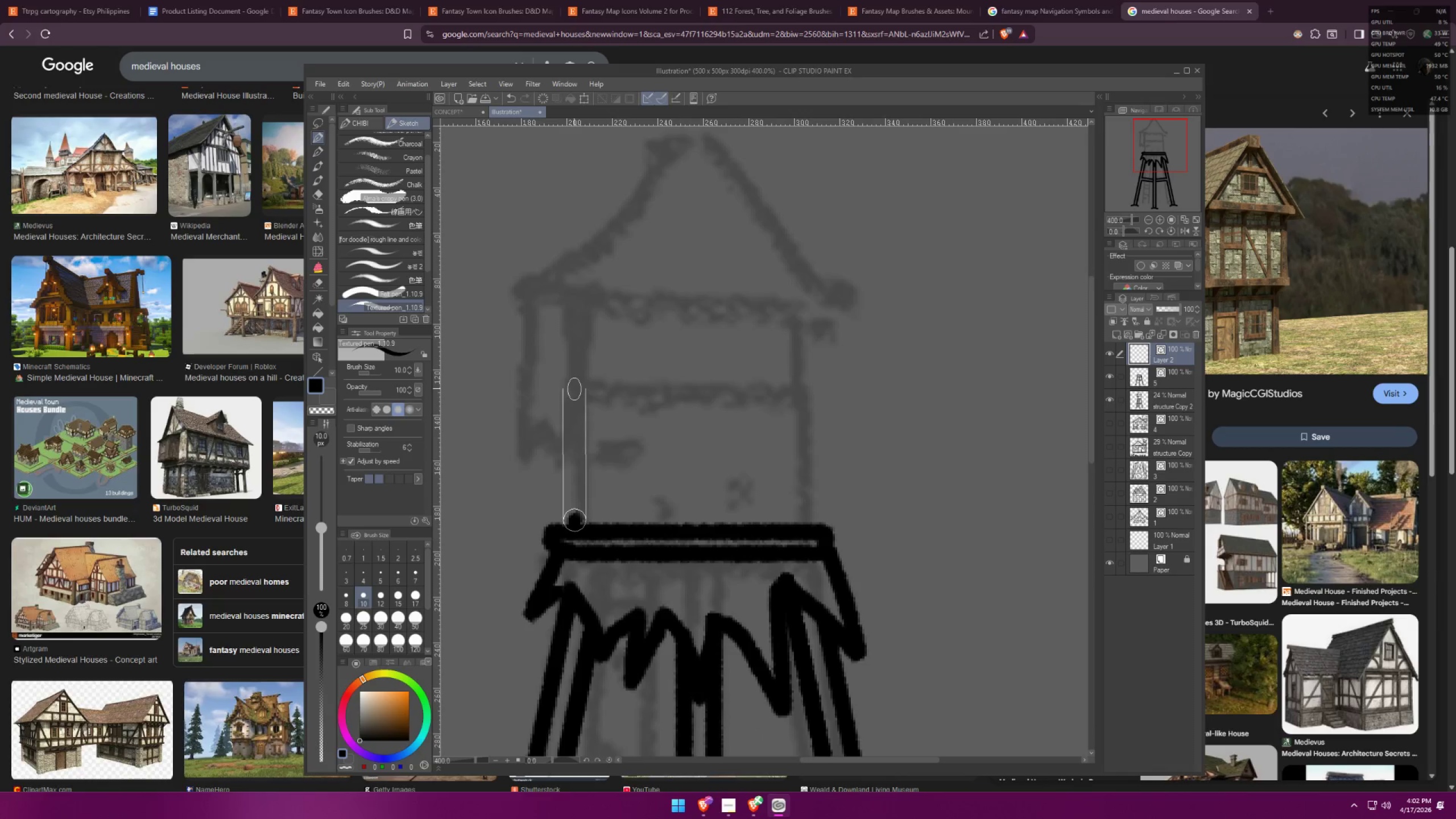 
scroll: coordinate [590, 515], scroll_direction: up, amount: 3.0
 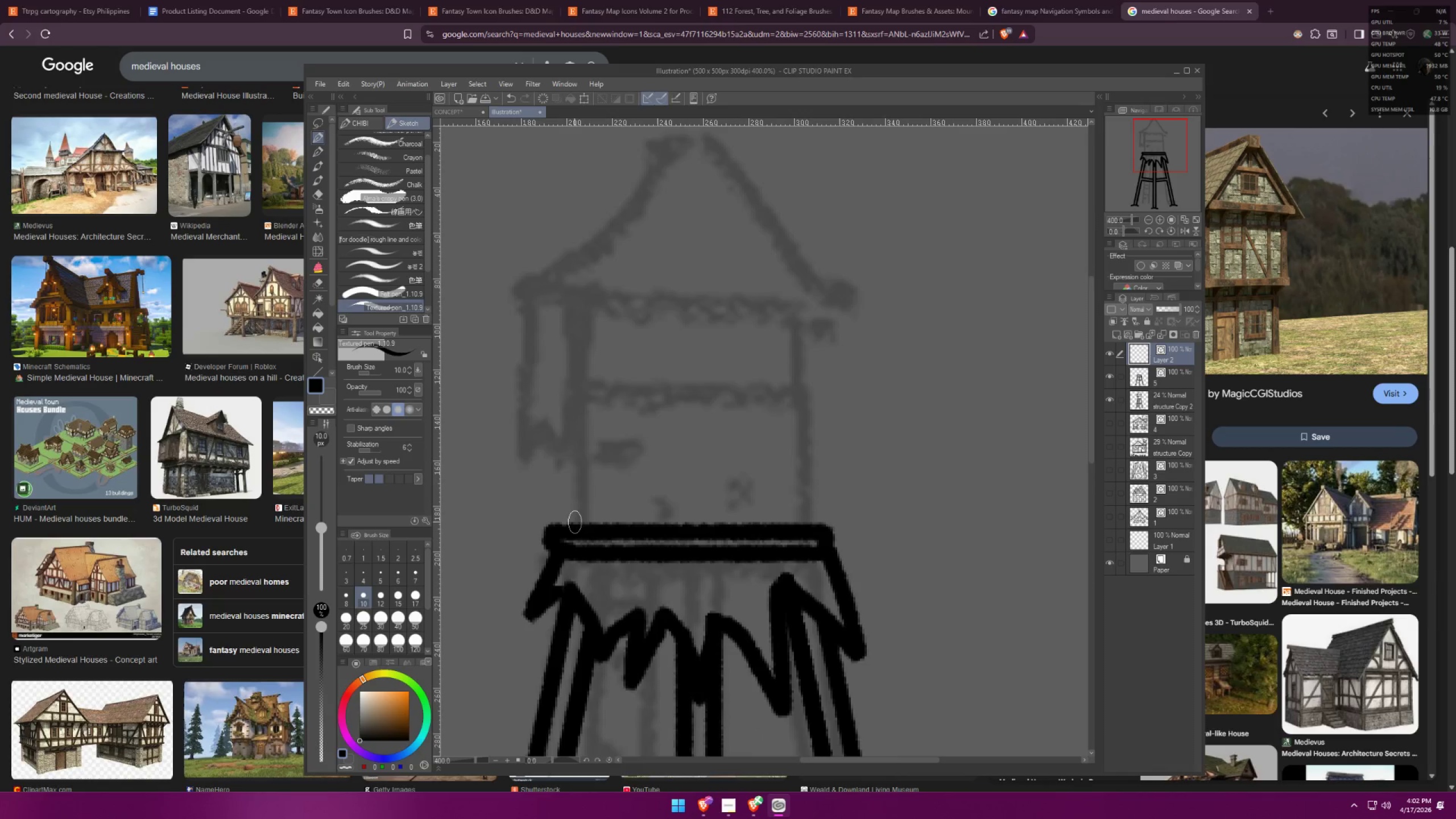 
hold_key(key=ShiftLeft, duration=1.52)
 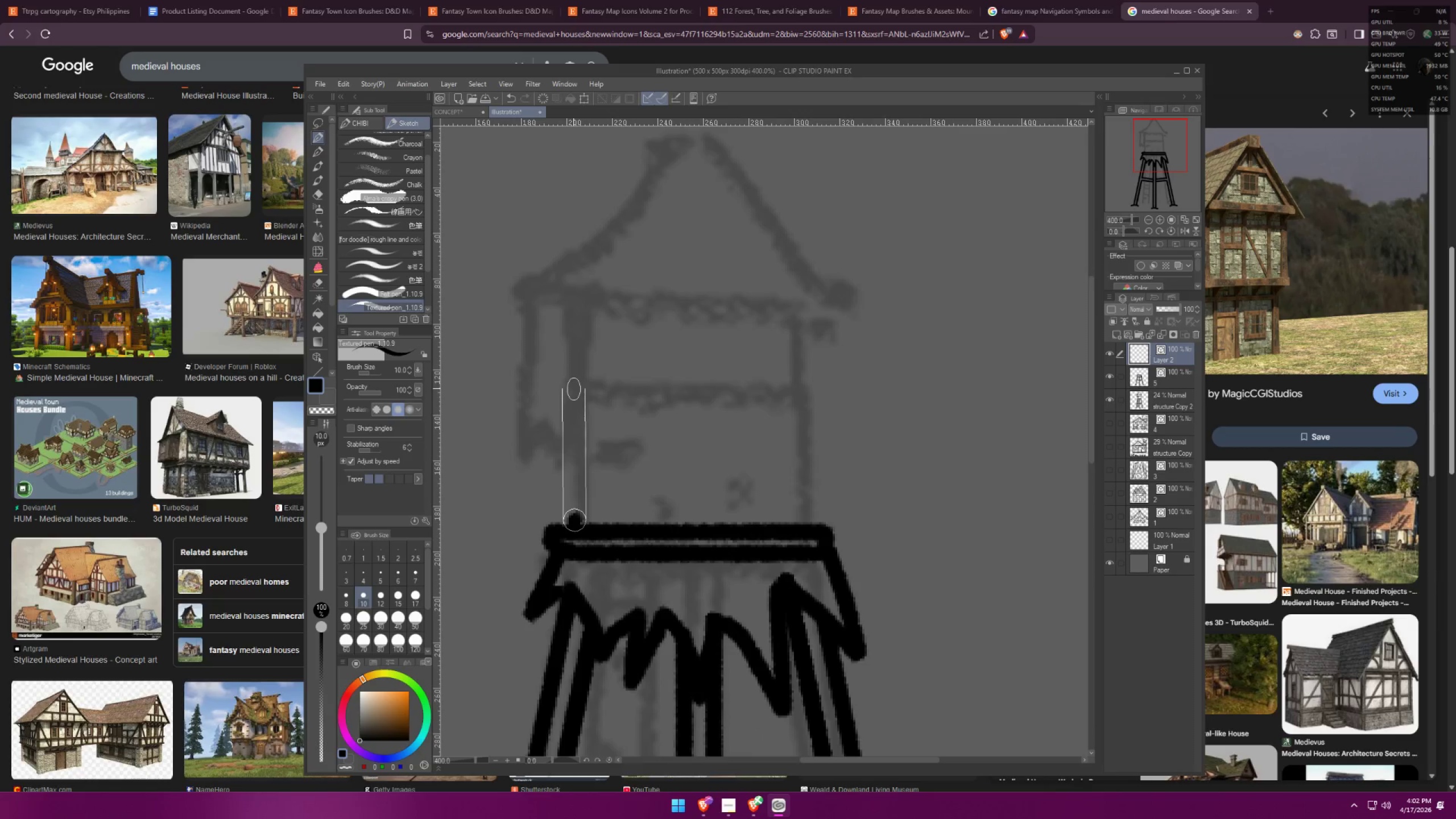 
hold_key(key=ShiftLeft, duration=1.51)
 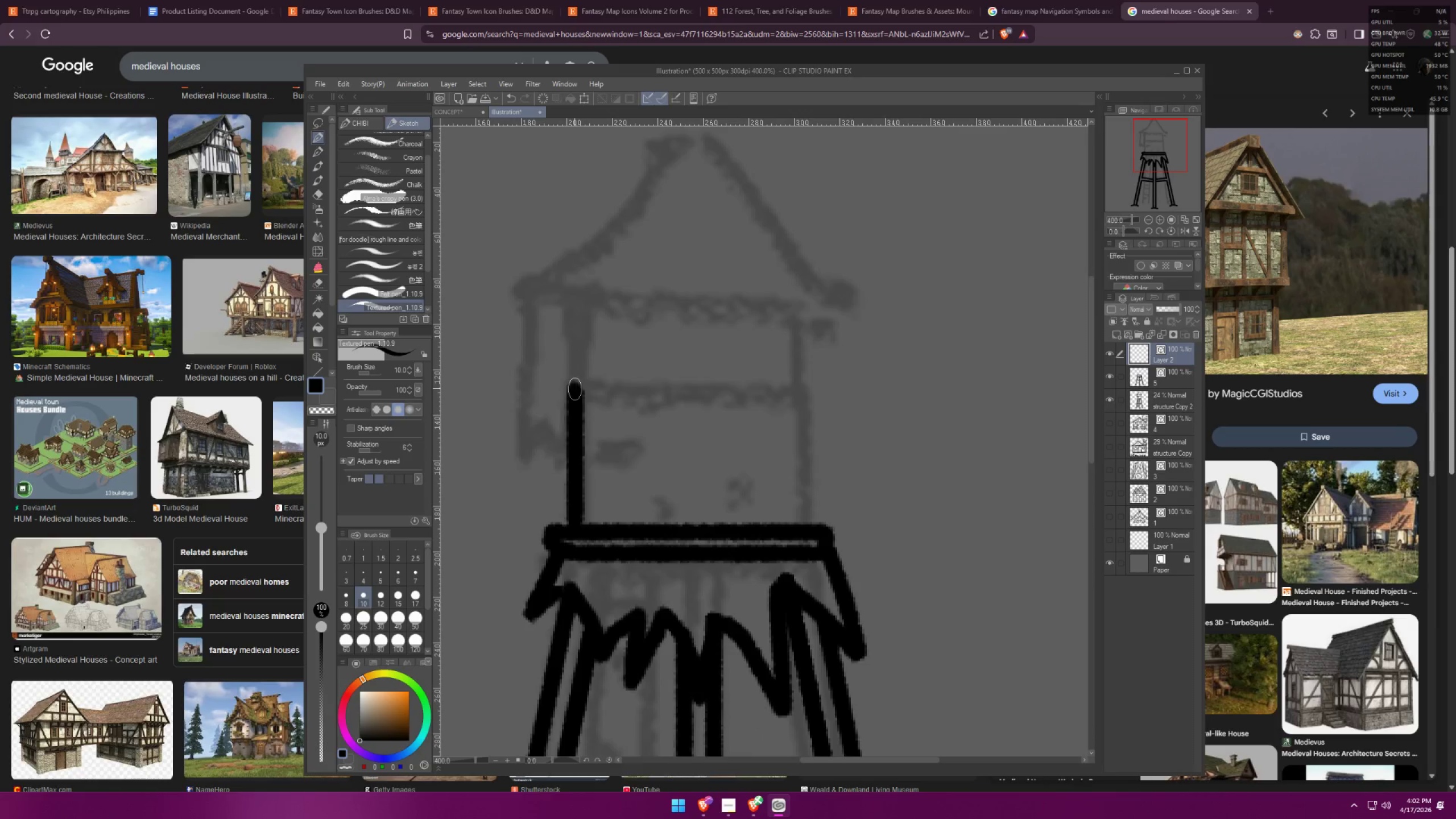 
key(Shift+ShiftLeft)
 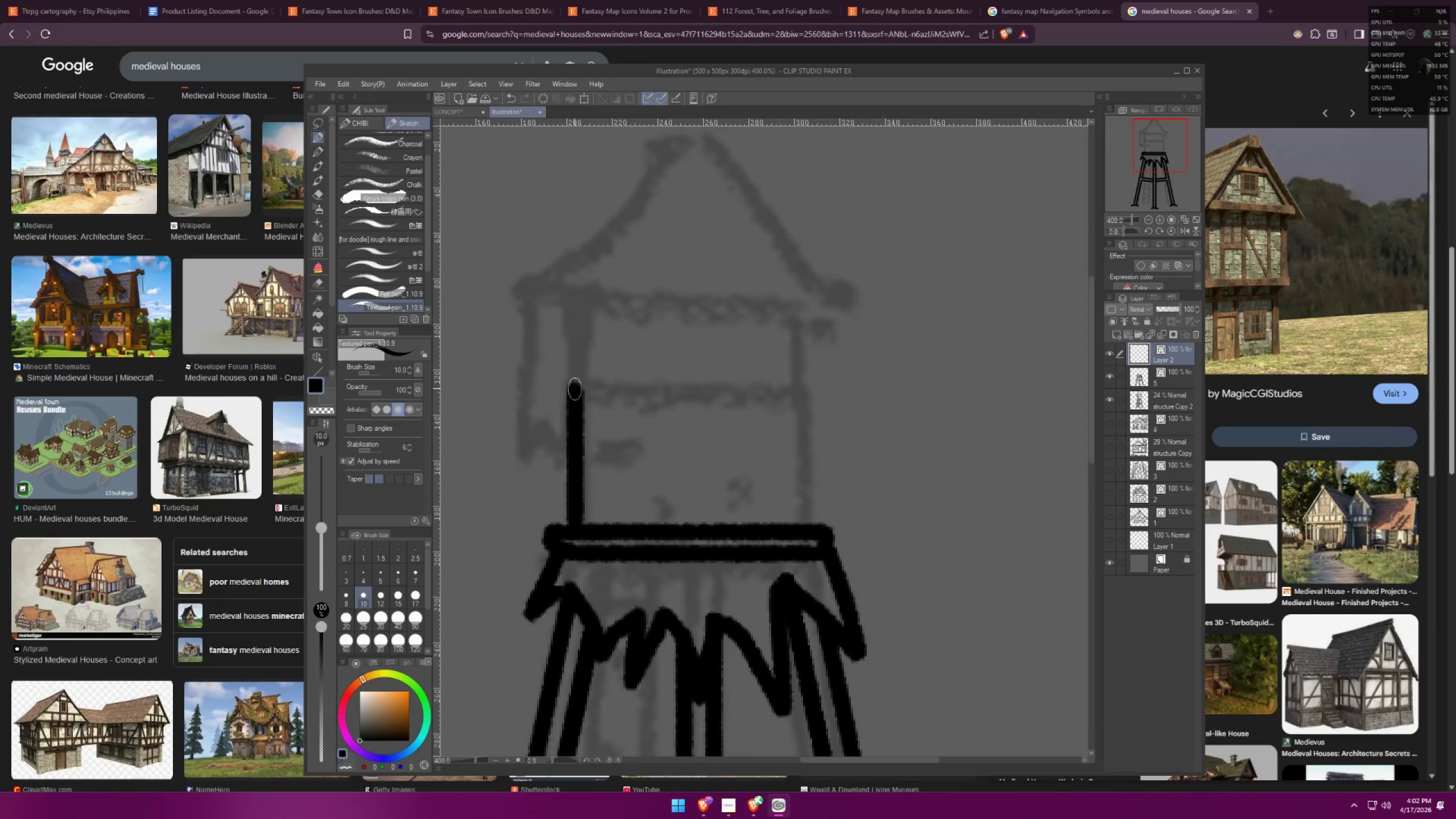 
left_click([574, 388])
 